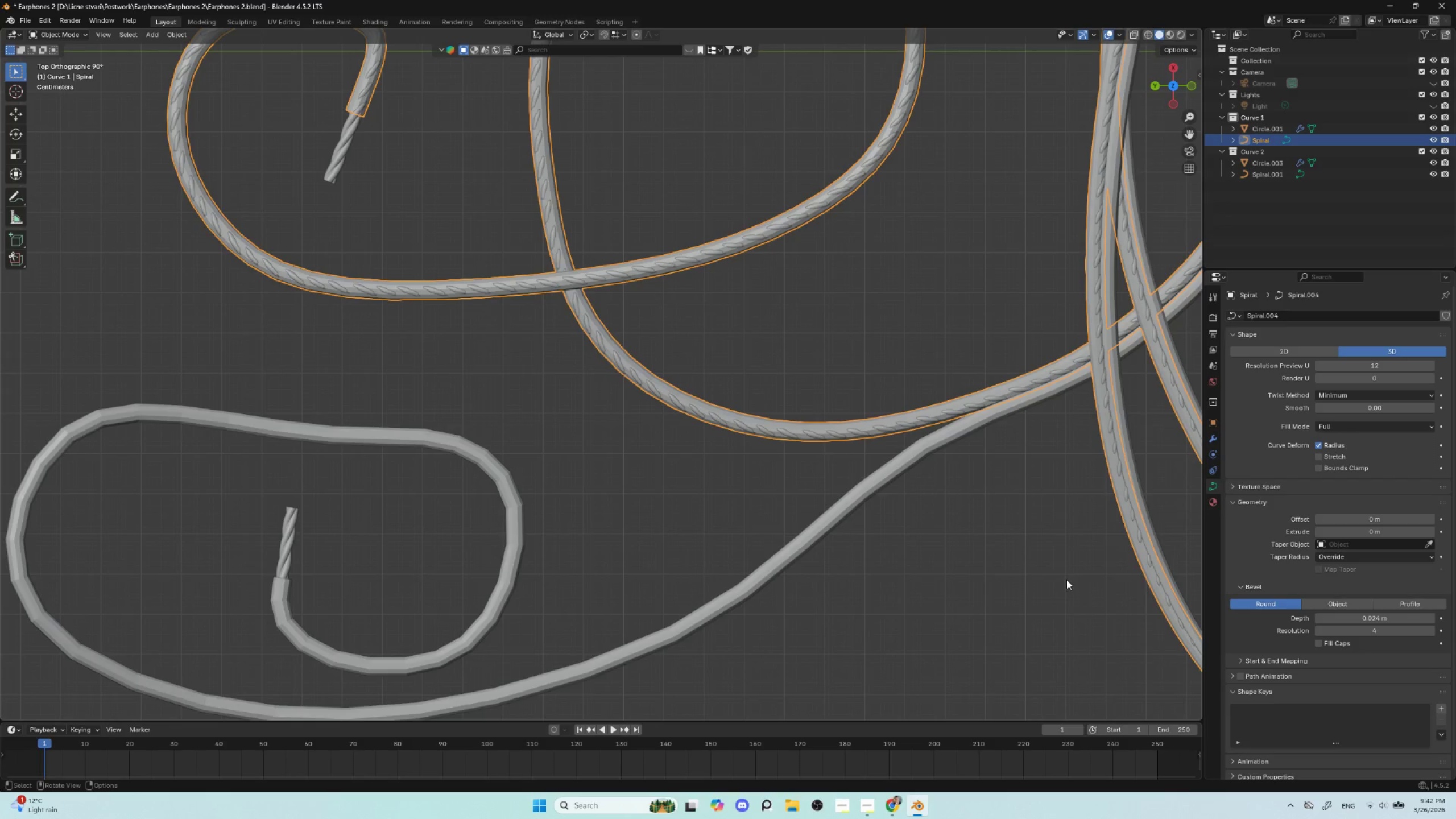 
hold_key(key=ShiftLeft, duration=1.52)
 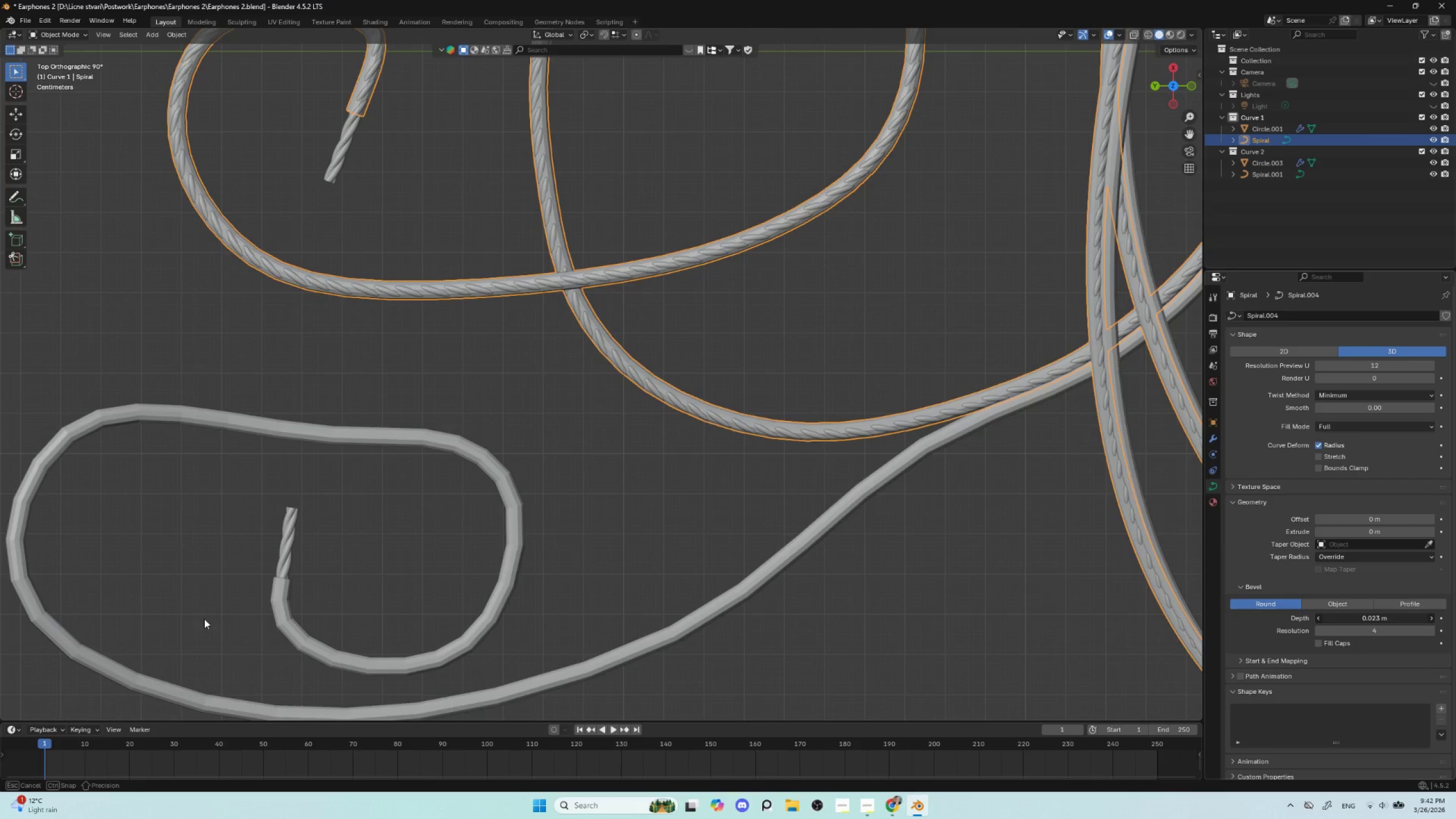 
hold_key(key=ShiftLeft, duration=1.52)
 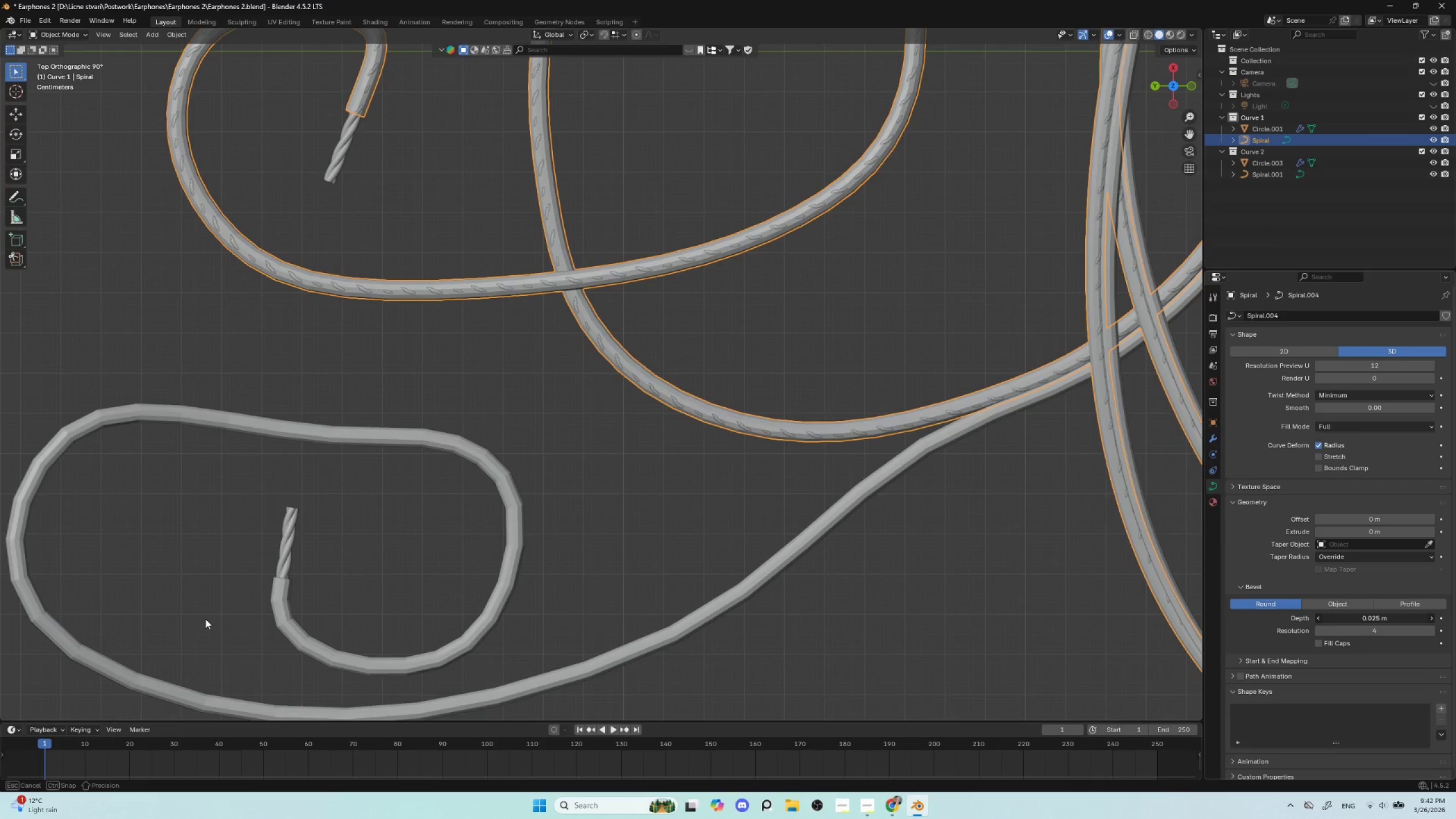 
hold_key(key=ShiftLeft, duration=1.51)
 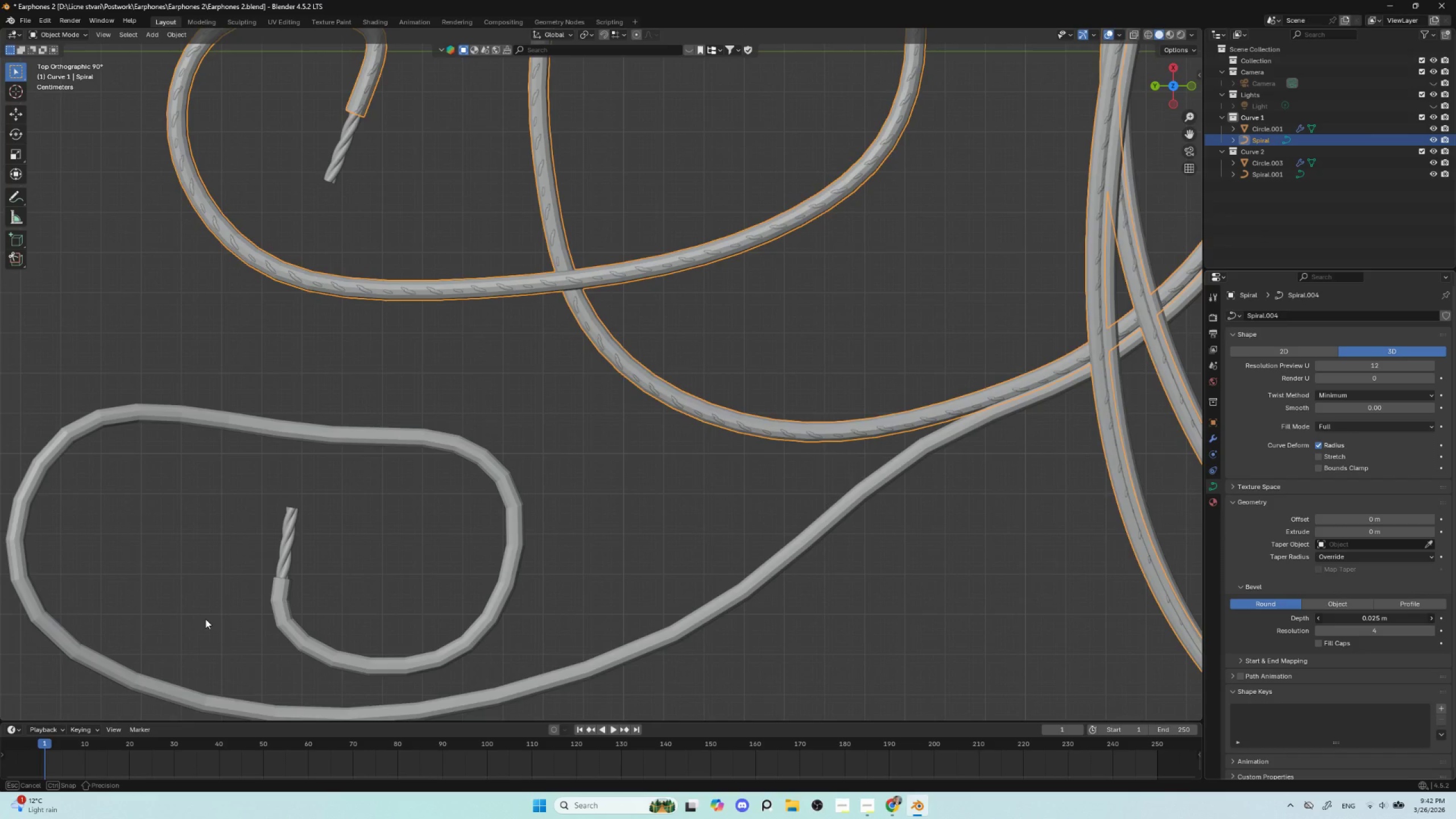 
hold_key(key=ShiftLeft, duration=1.5)
 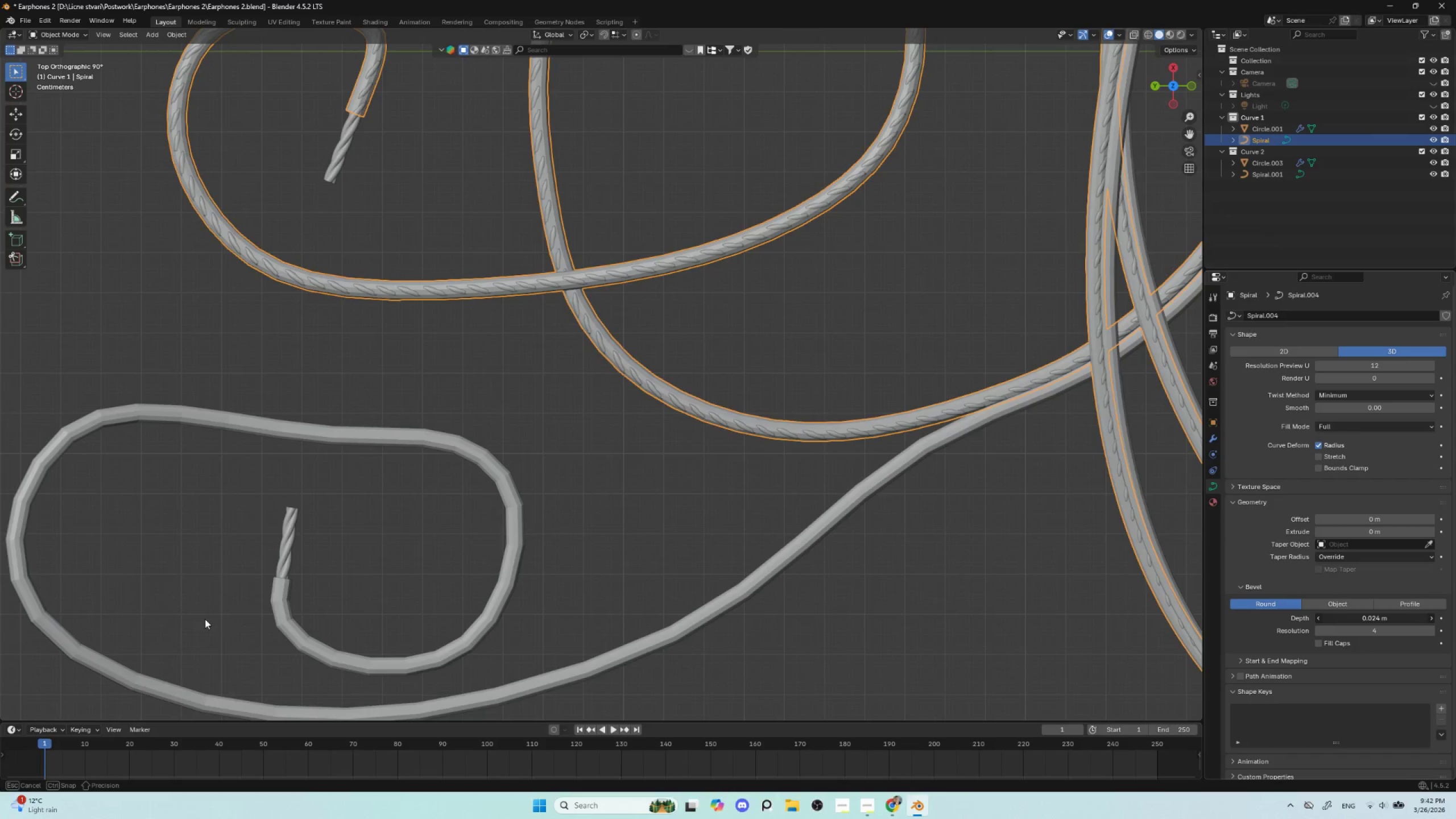 
key(Shift+ShiftLeft)
 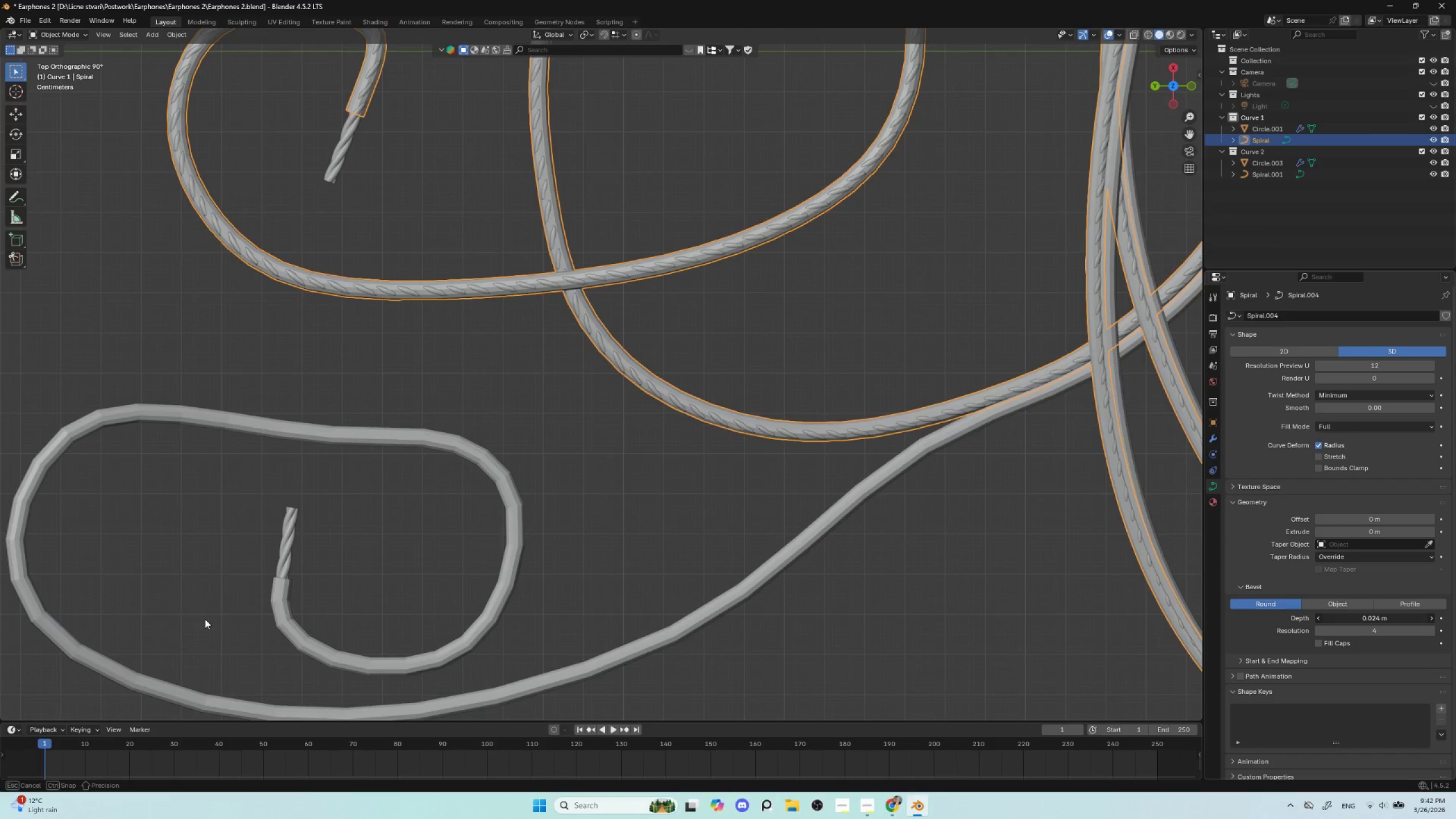 
key(Shift+ShiftLeft)
 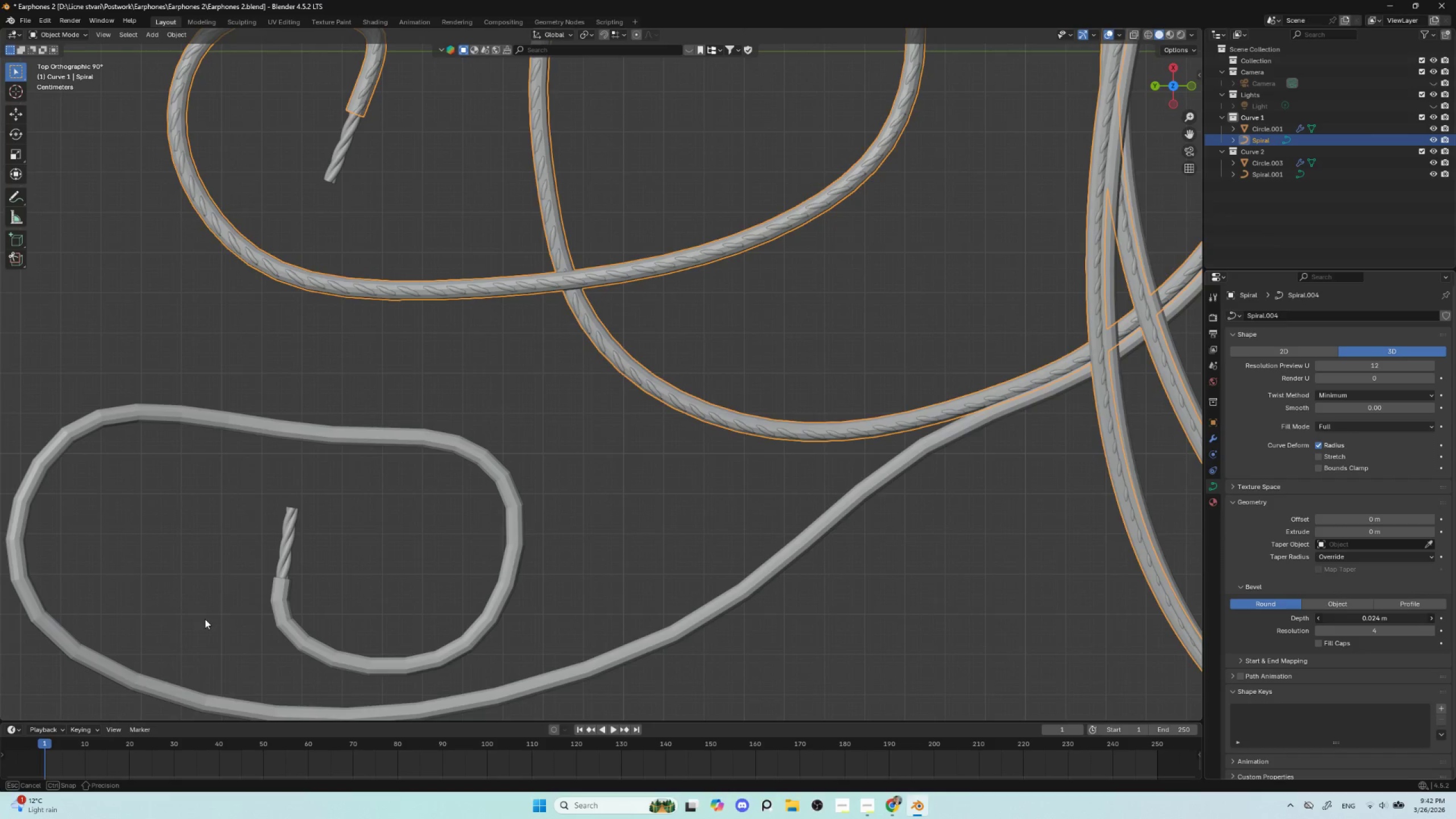 
key(Shift+ShiftLeft)
 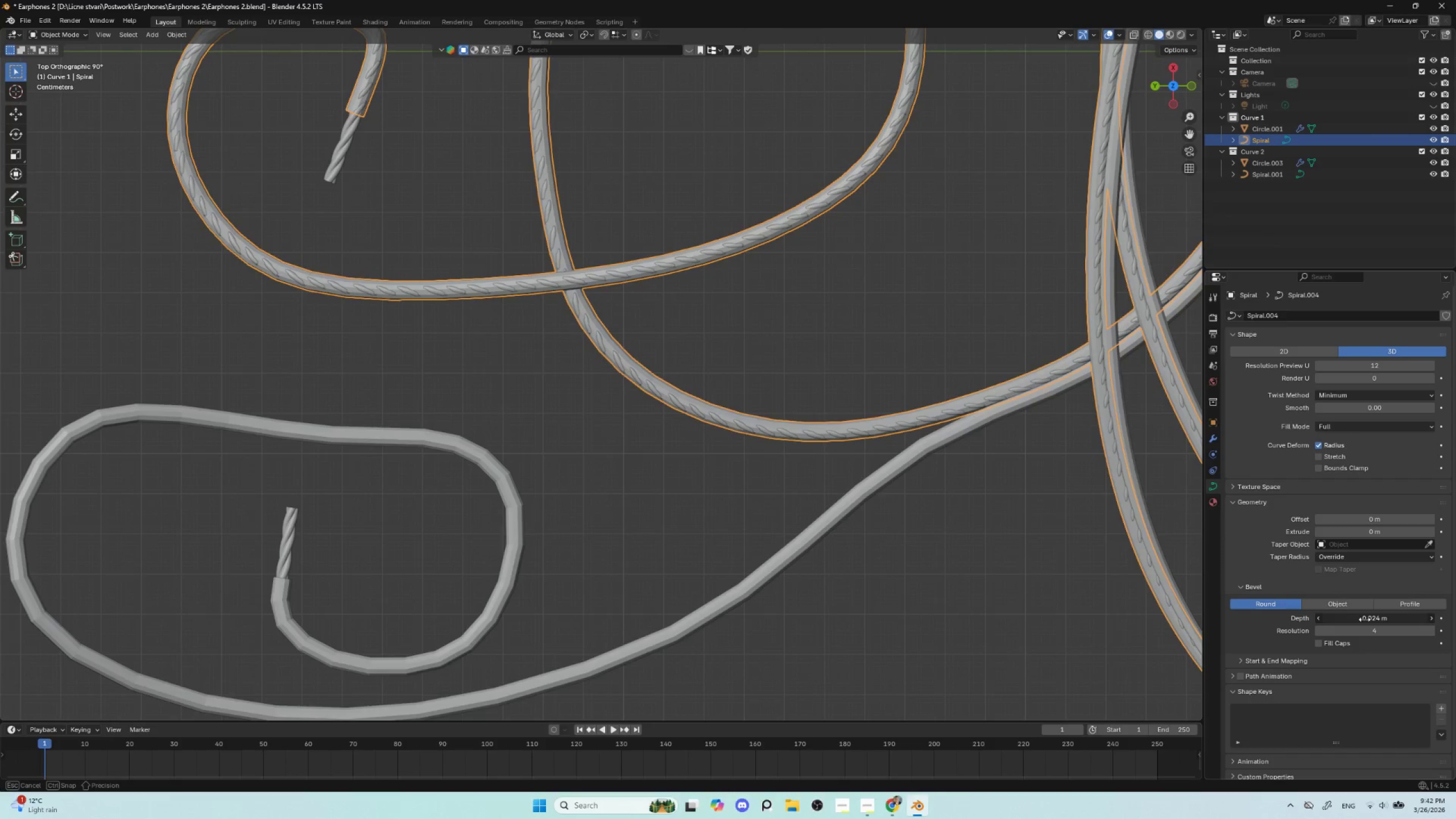 
key(Shift+ShiftLeft)
 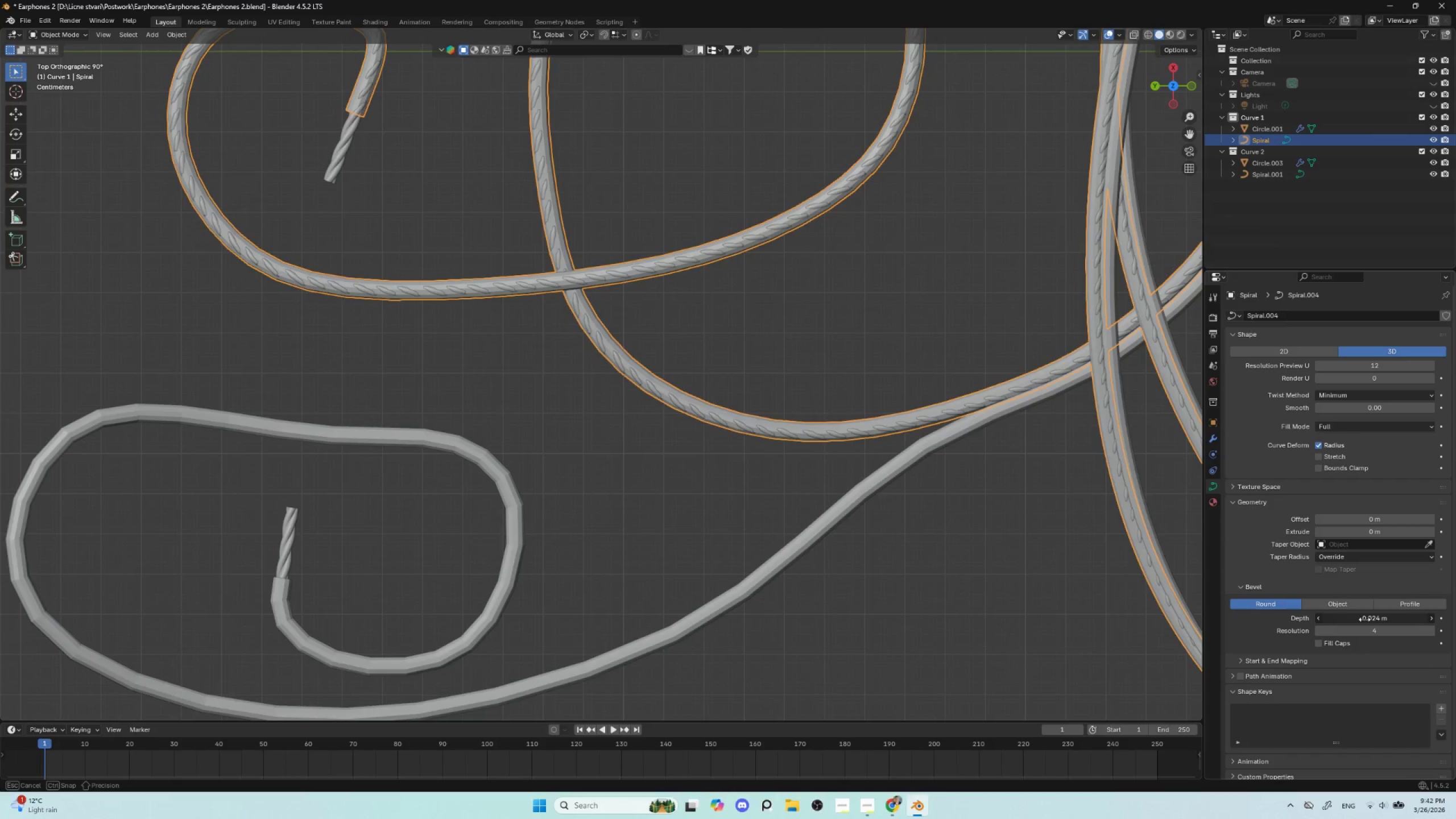 
key(Shift+ShiftLeft)
 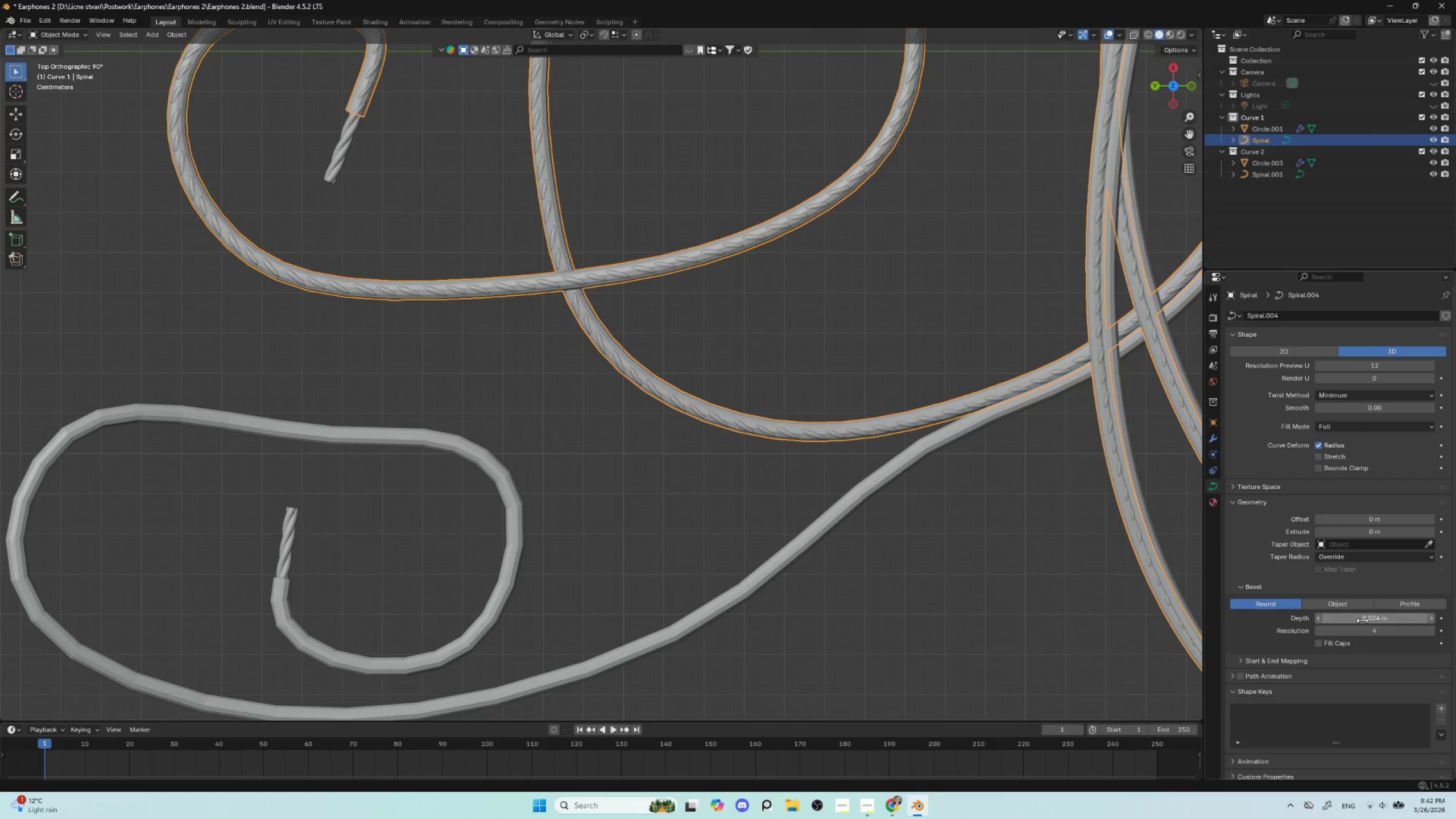 
key(Shift+ShiftLeft)
 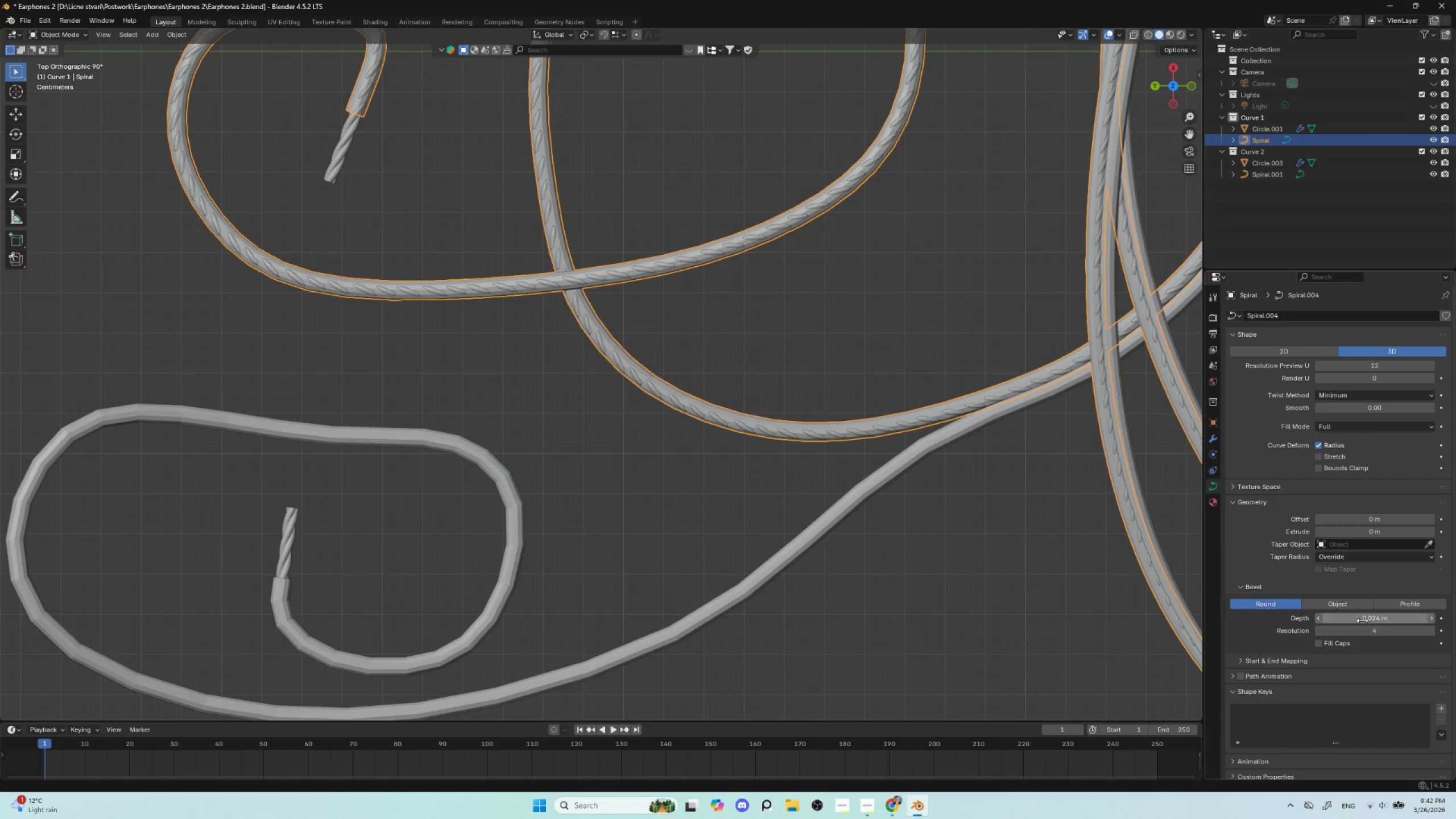 
key(Shift+ShiftLeft)
 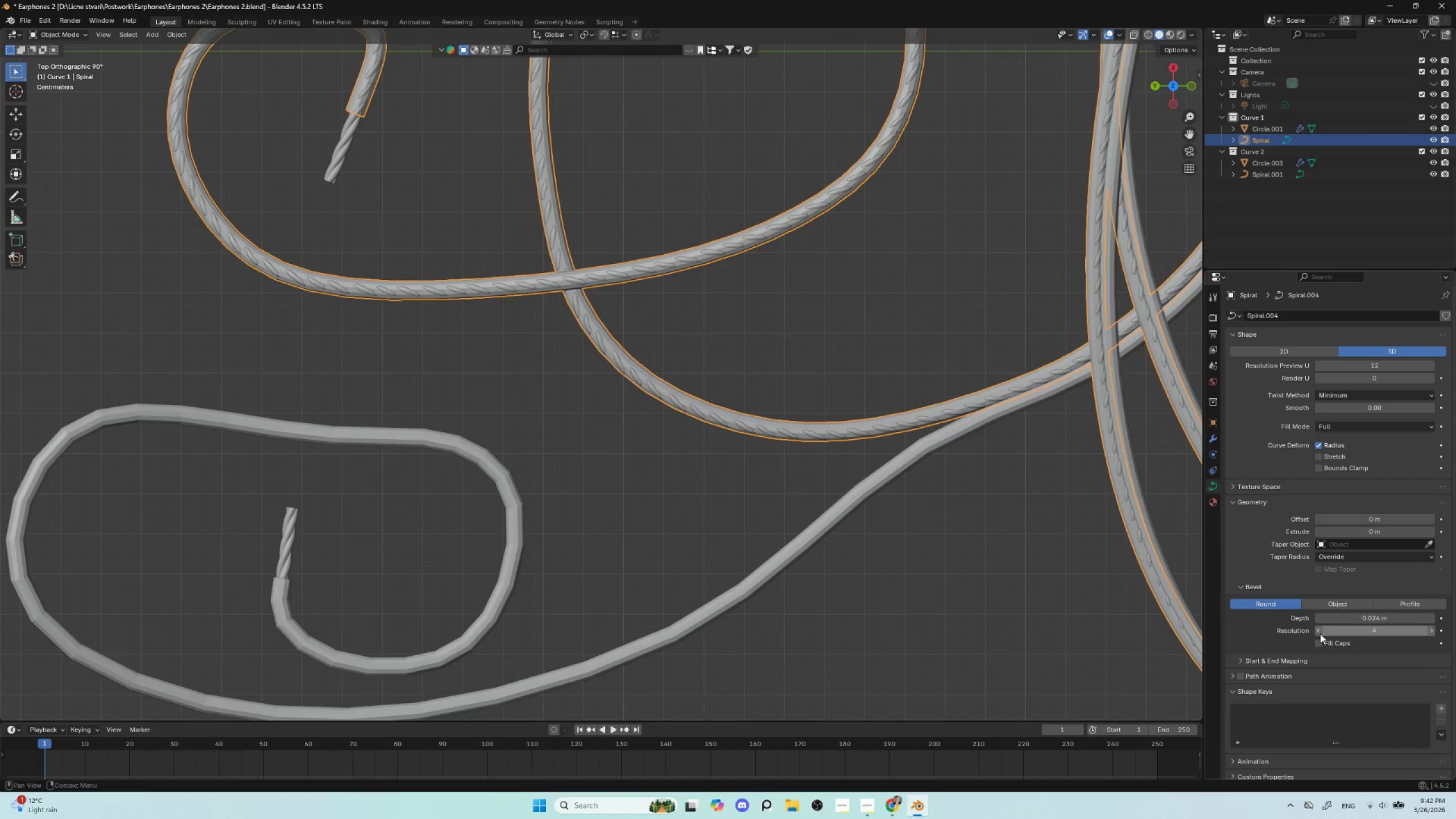 
key(Shift+ShiftLeft)
 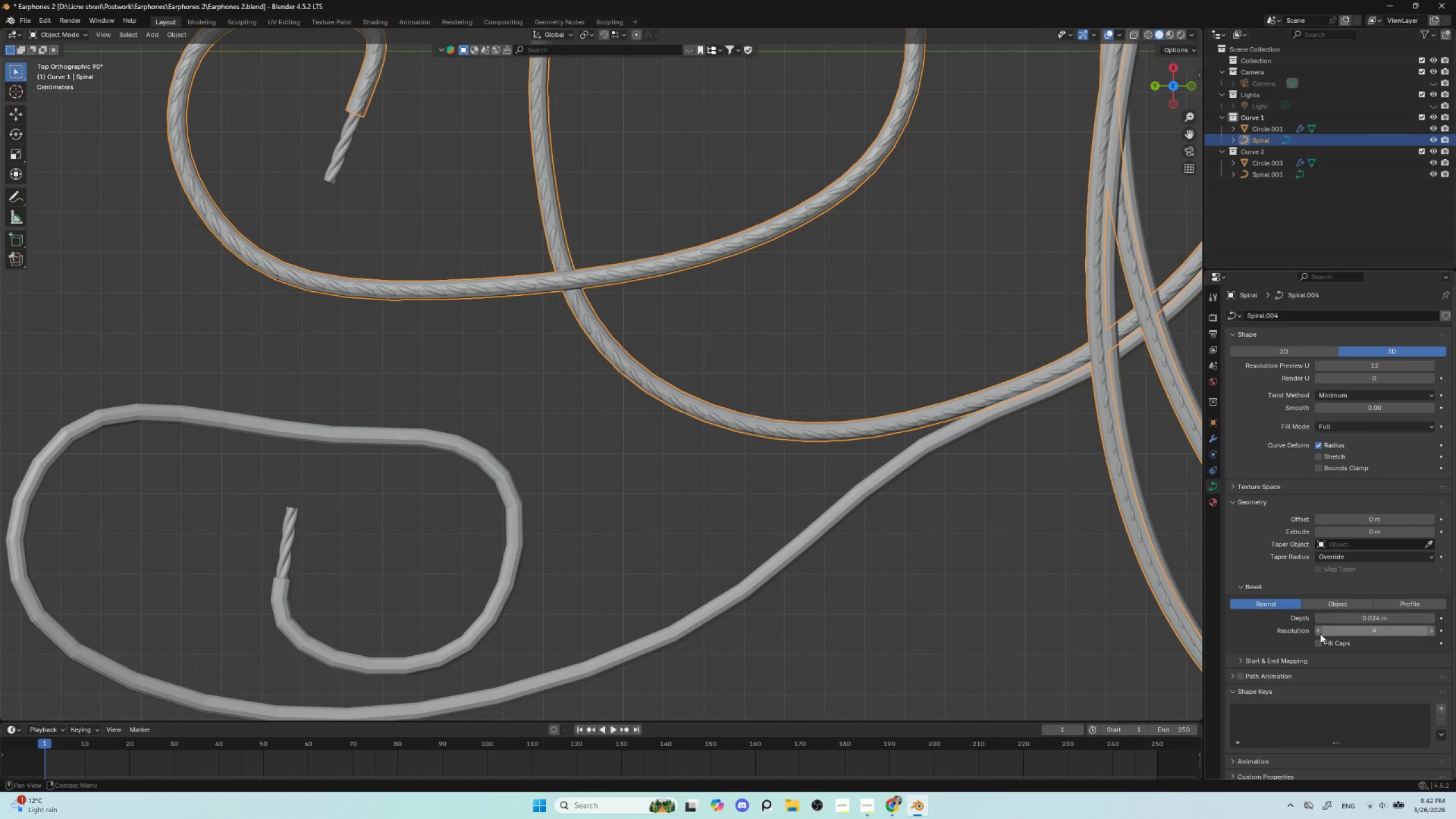 
key(Shift+ShiftLeft)
 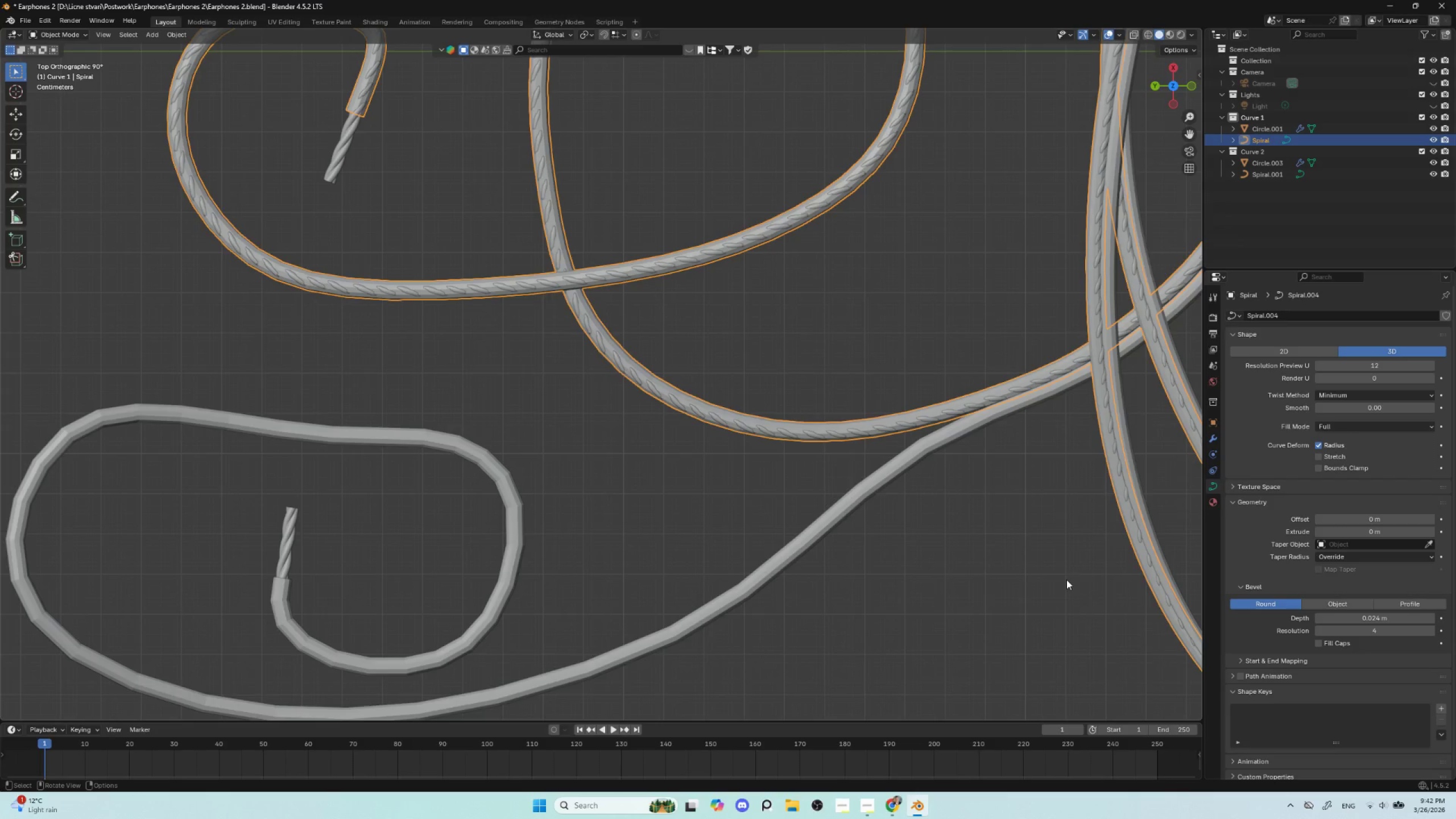 
left_click([1066, 580])
 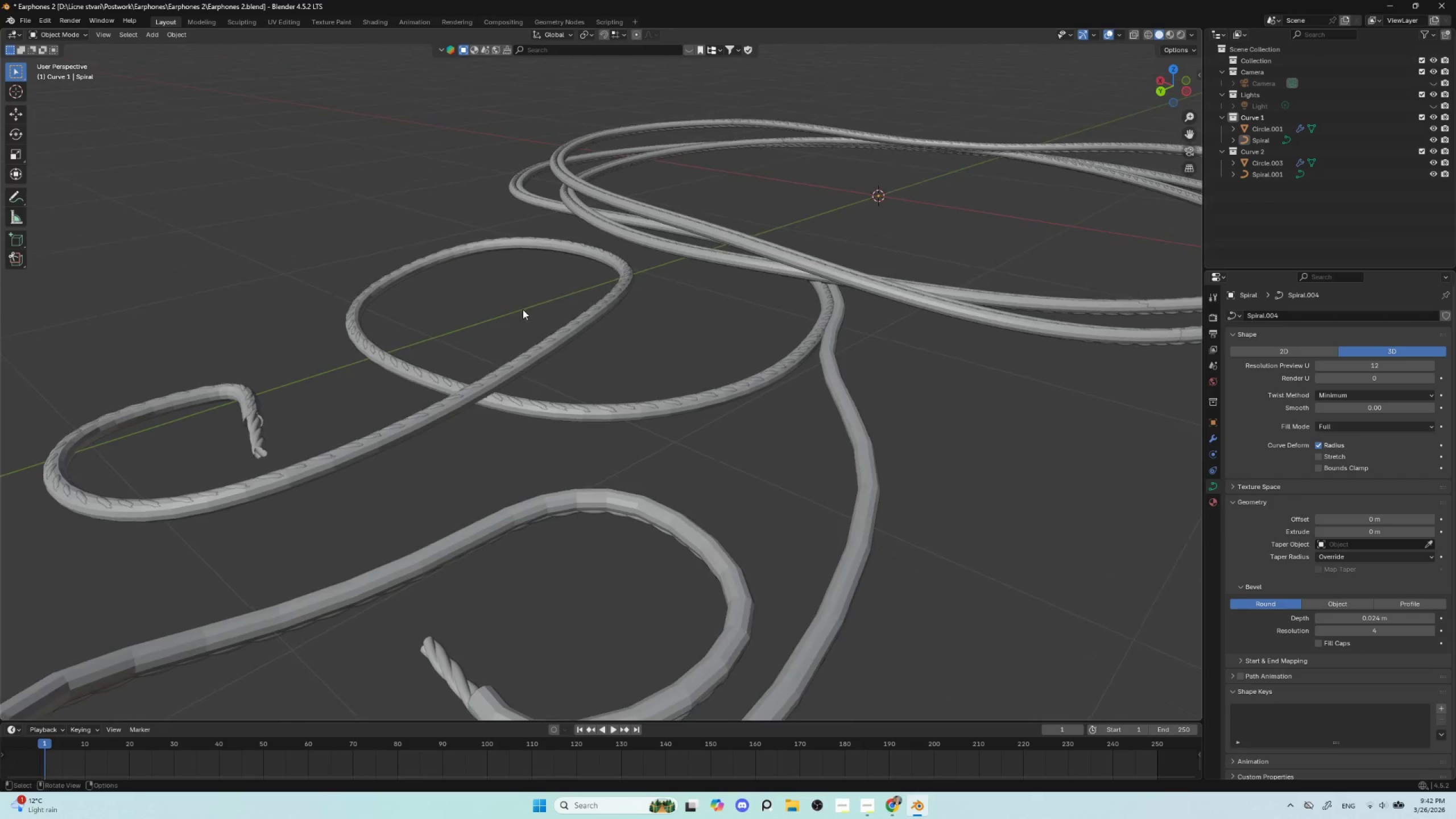 
hold_key(key=ShiftLeft, duration=0.56)
 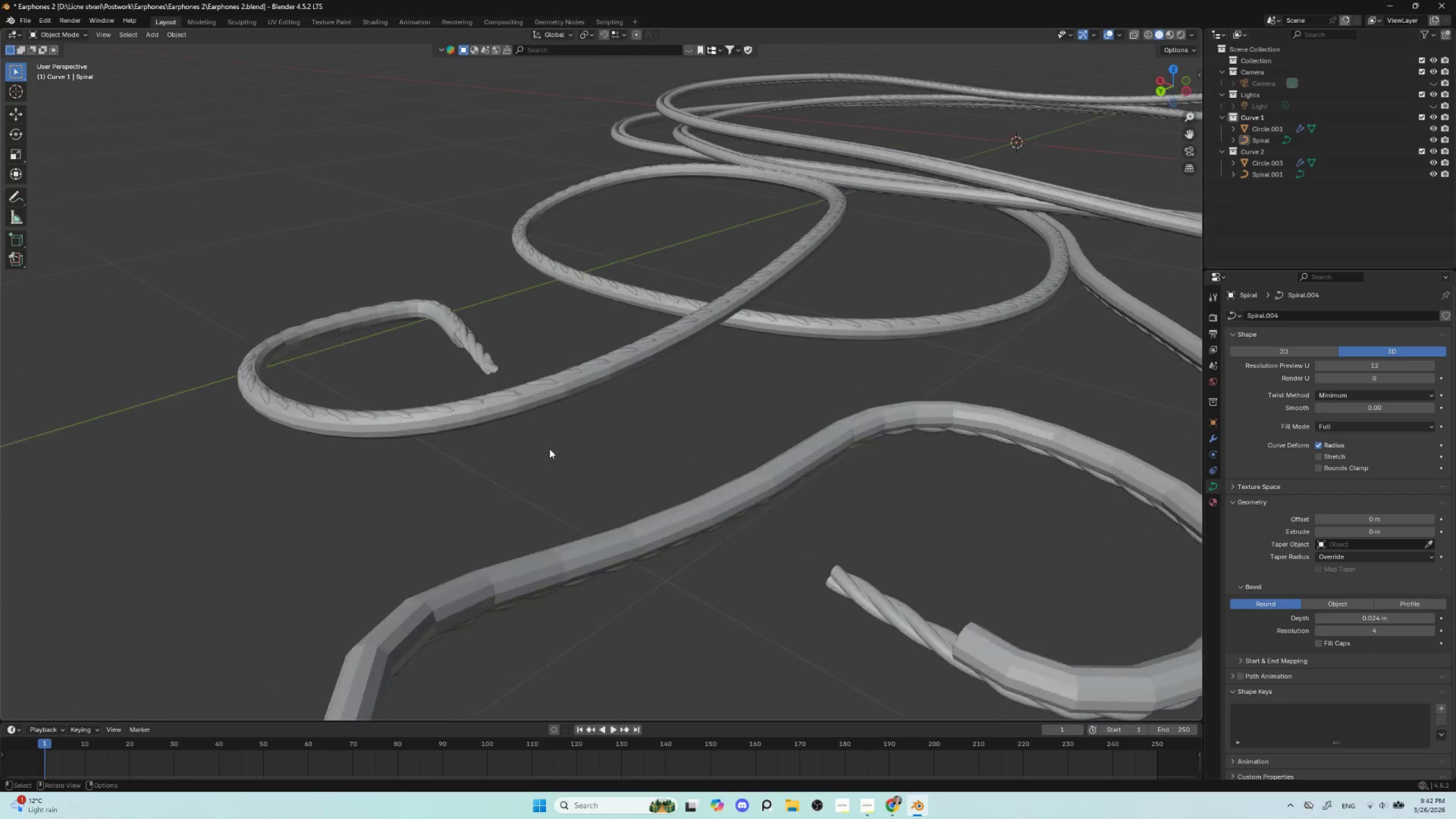 
scroll: coordinate [550, 448], scroll_direction: up, amount: 4.0
 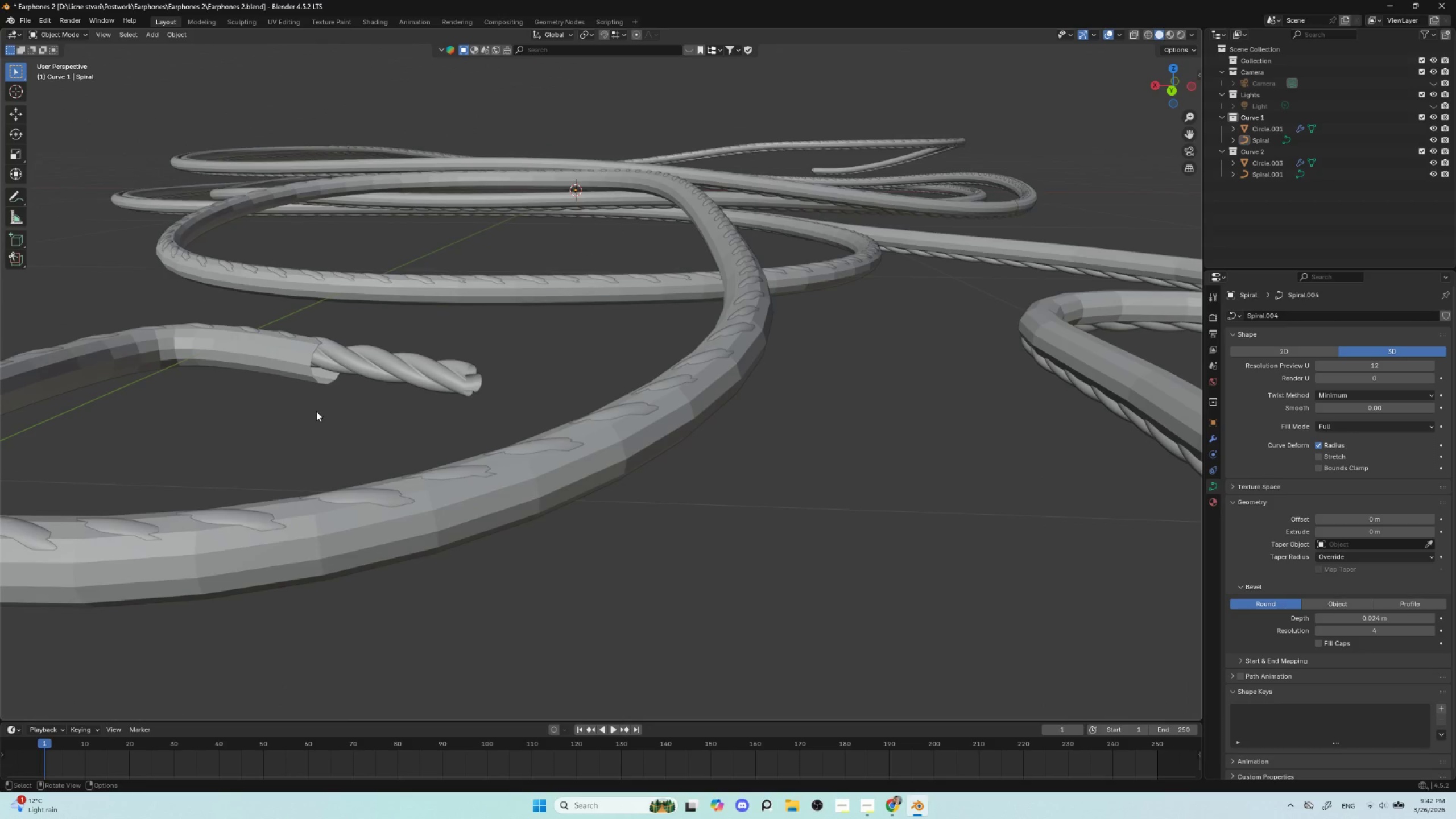 
left_click([291, 371])
 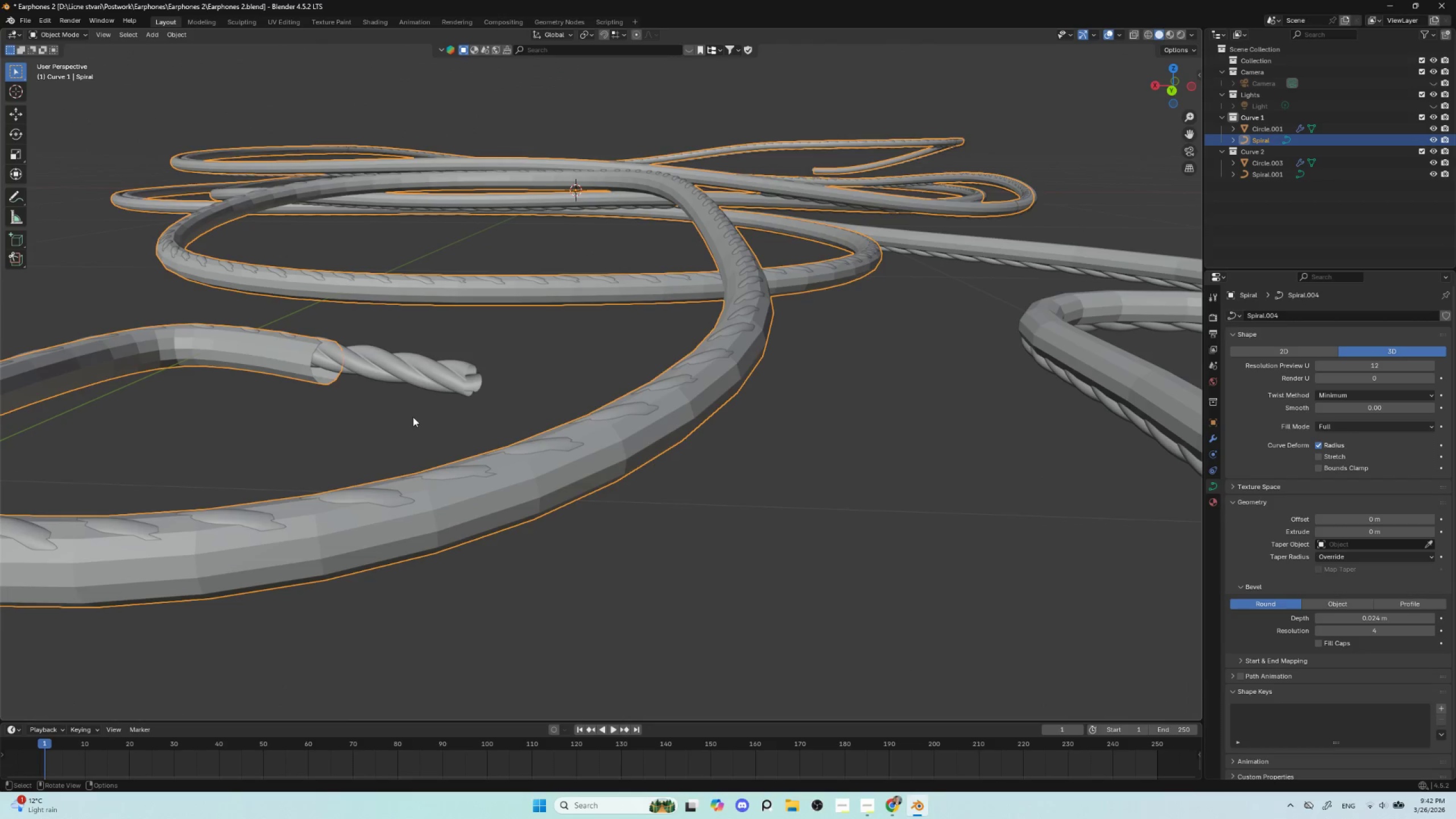 
scroll: coordinate [415, 424], scroll_direction: down, amount: 3.0
 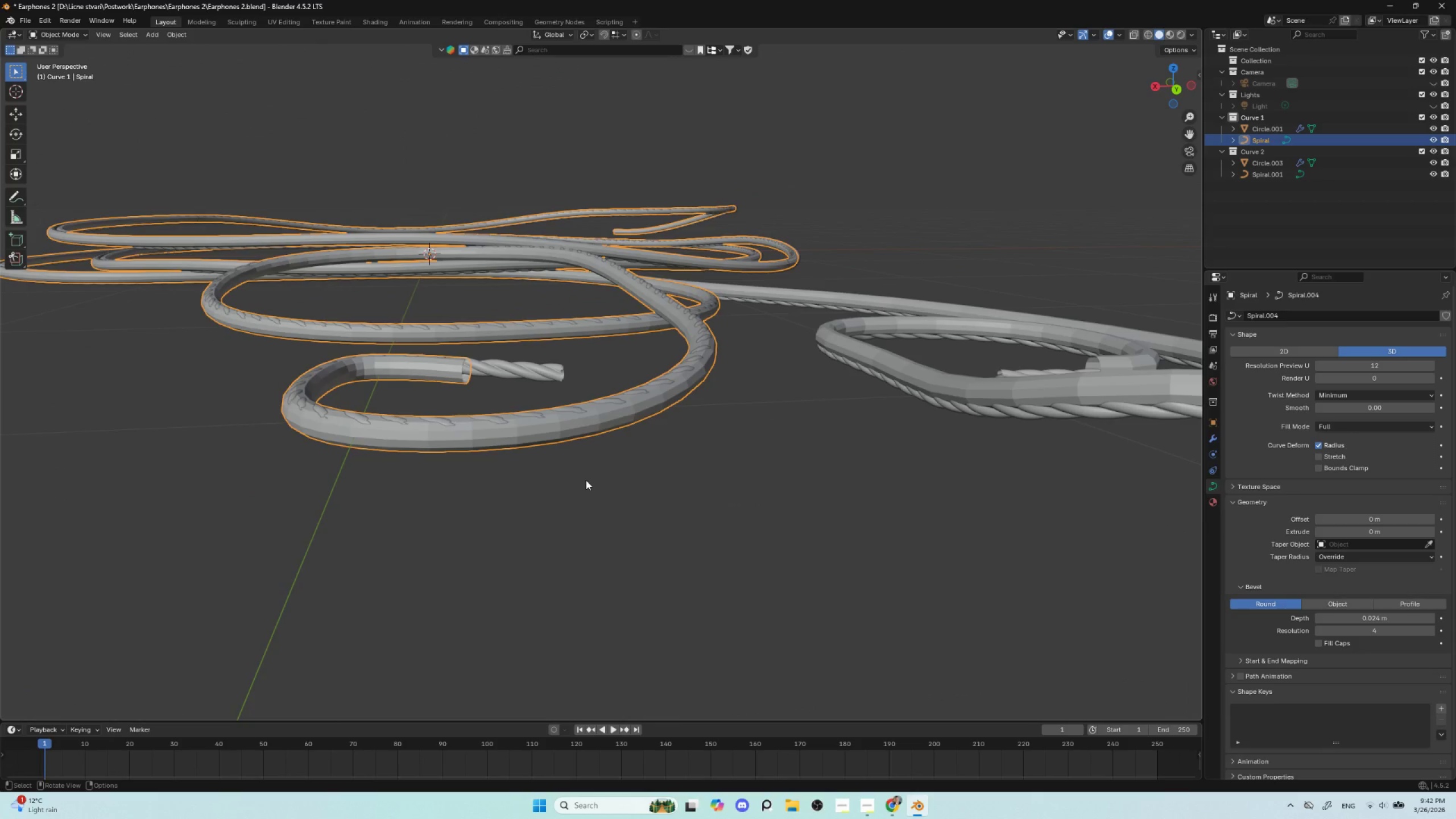 
type(gz)
 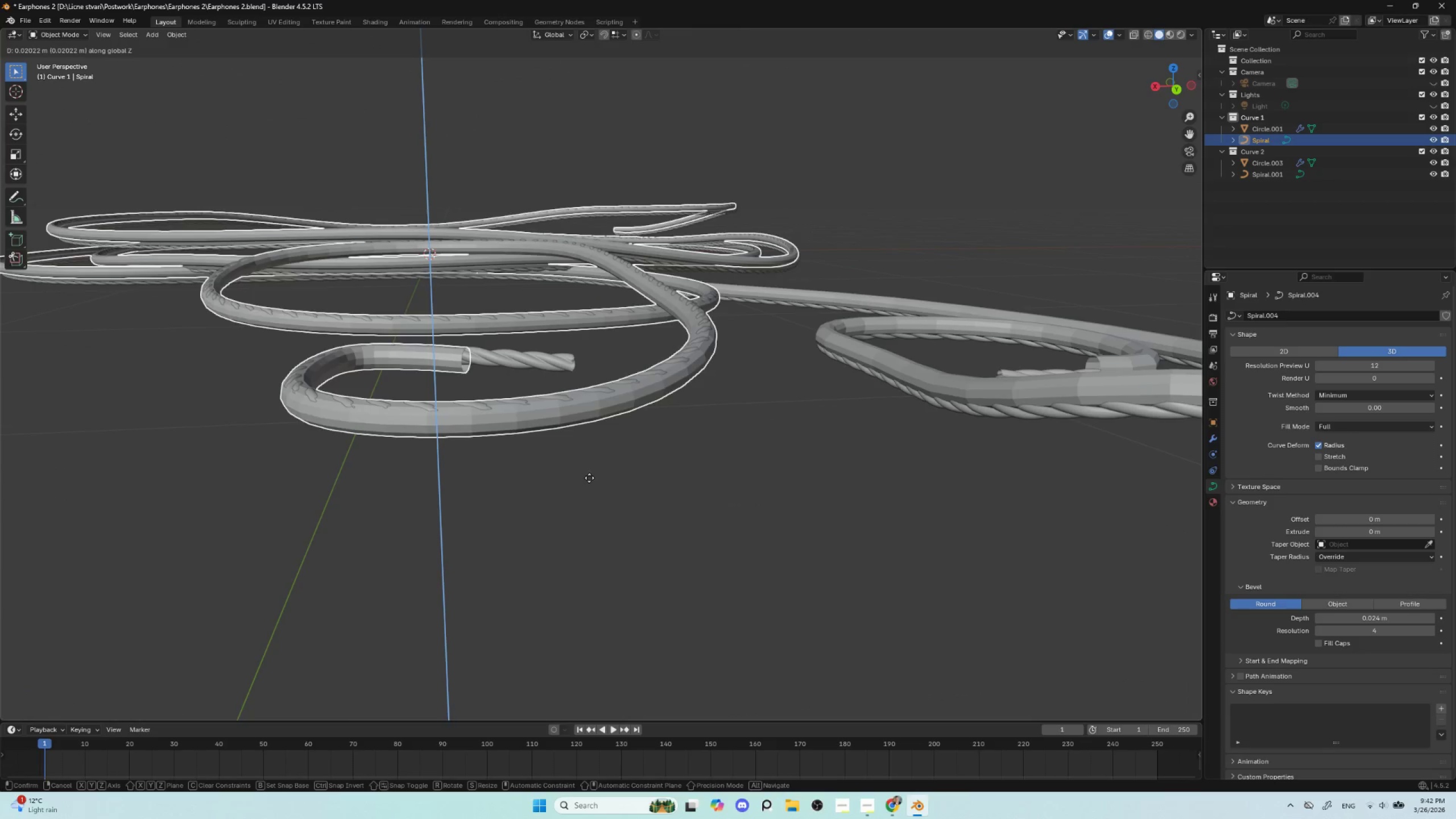 
key(Escape)
 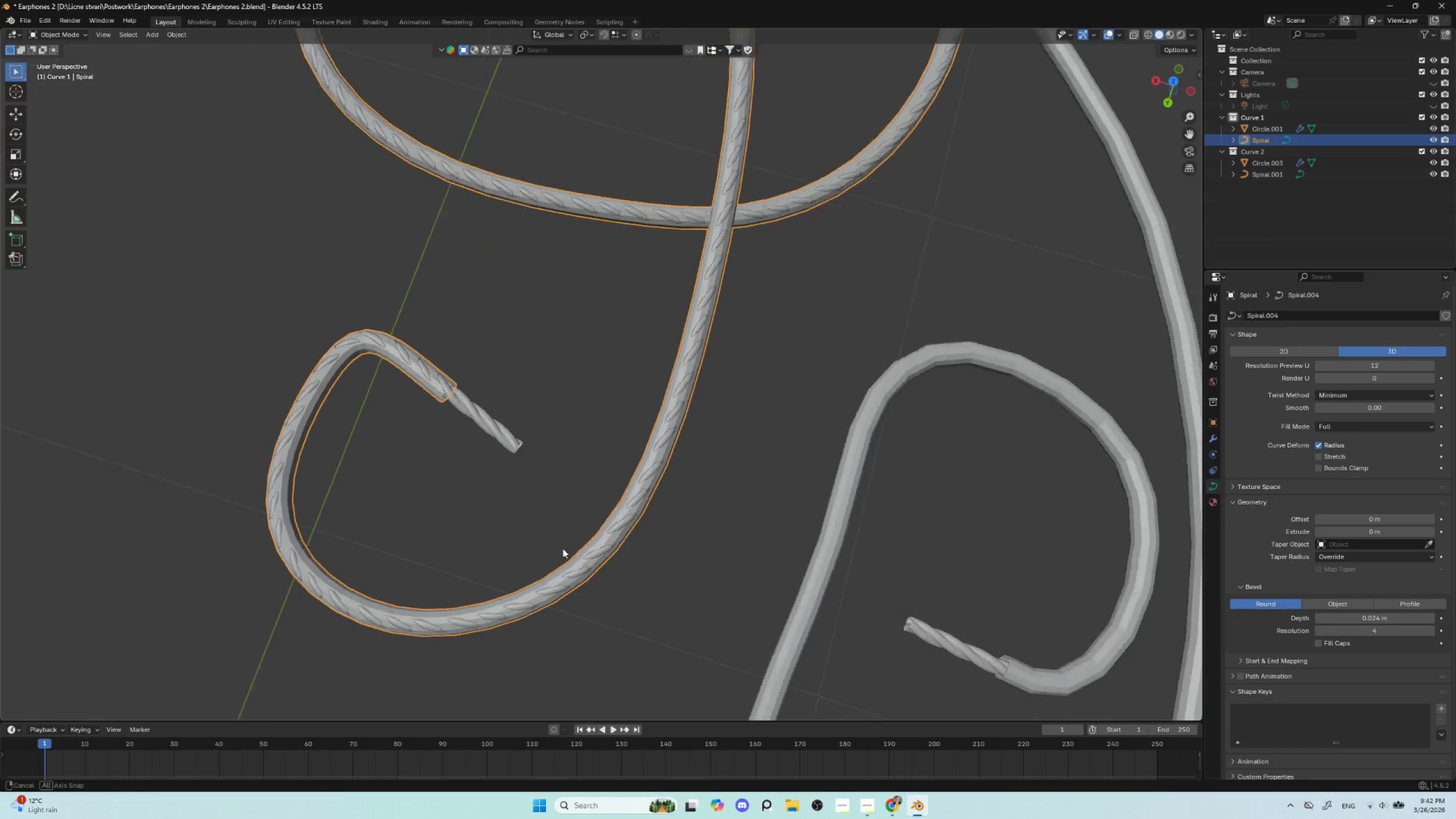 
hold_key(key=AltLeft, duration=0.84)
 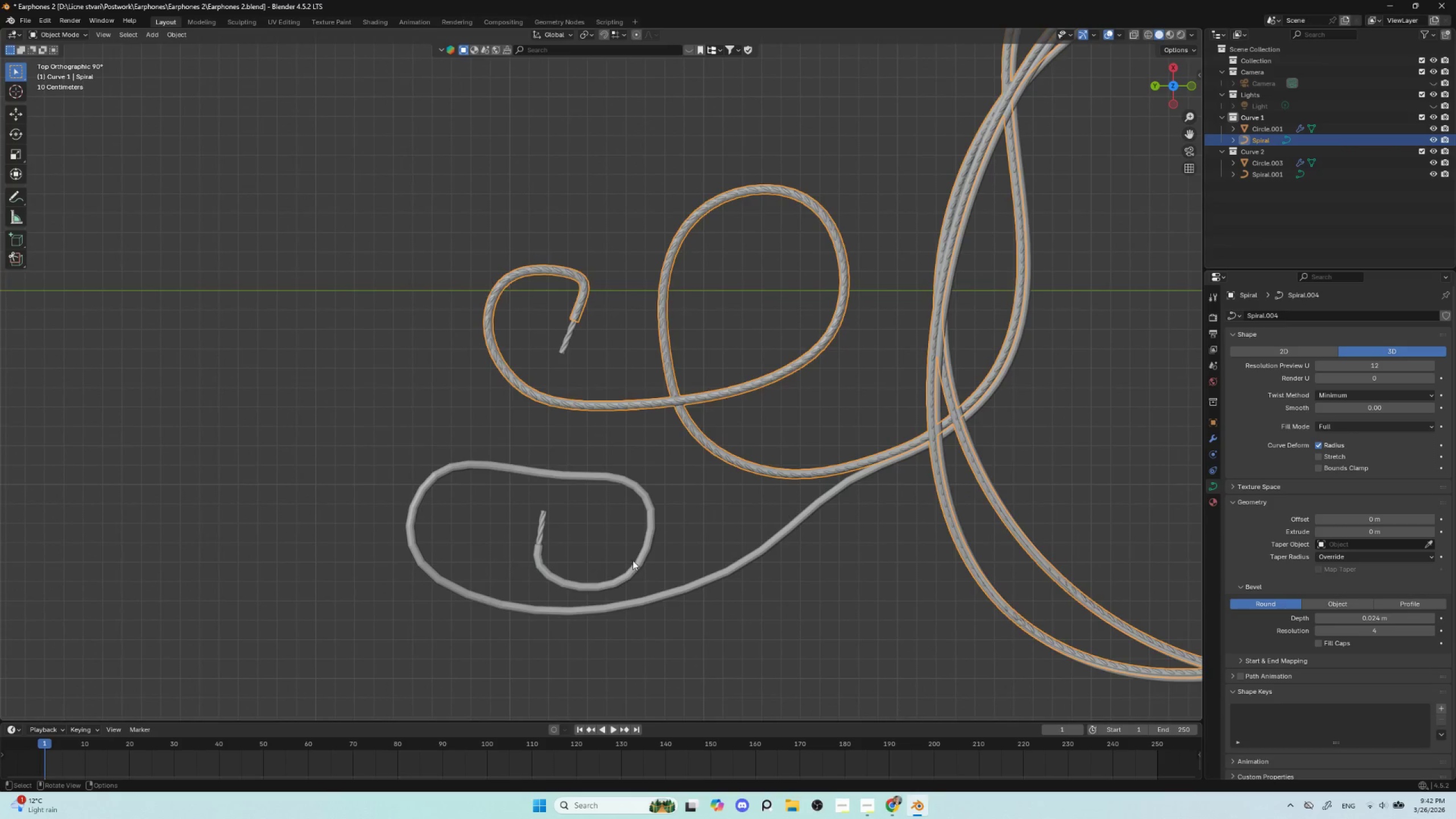 
scroll: coordinate [459, 566], scroll_direction: down, amount: 5.0
 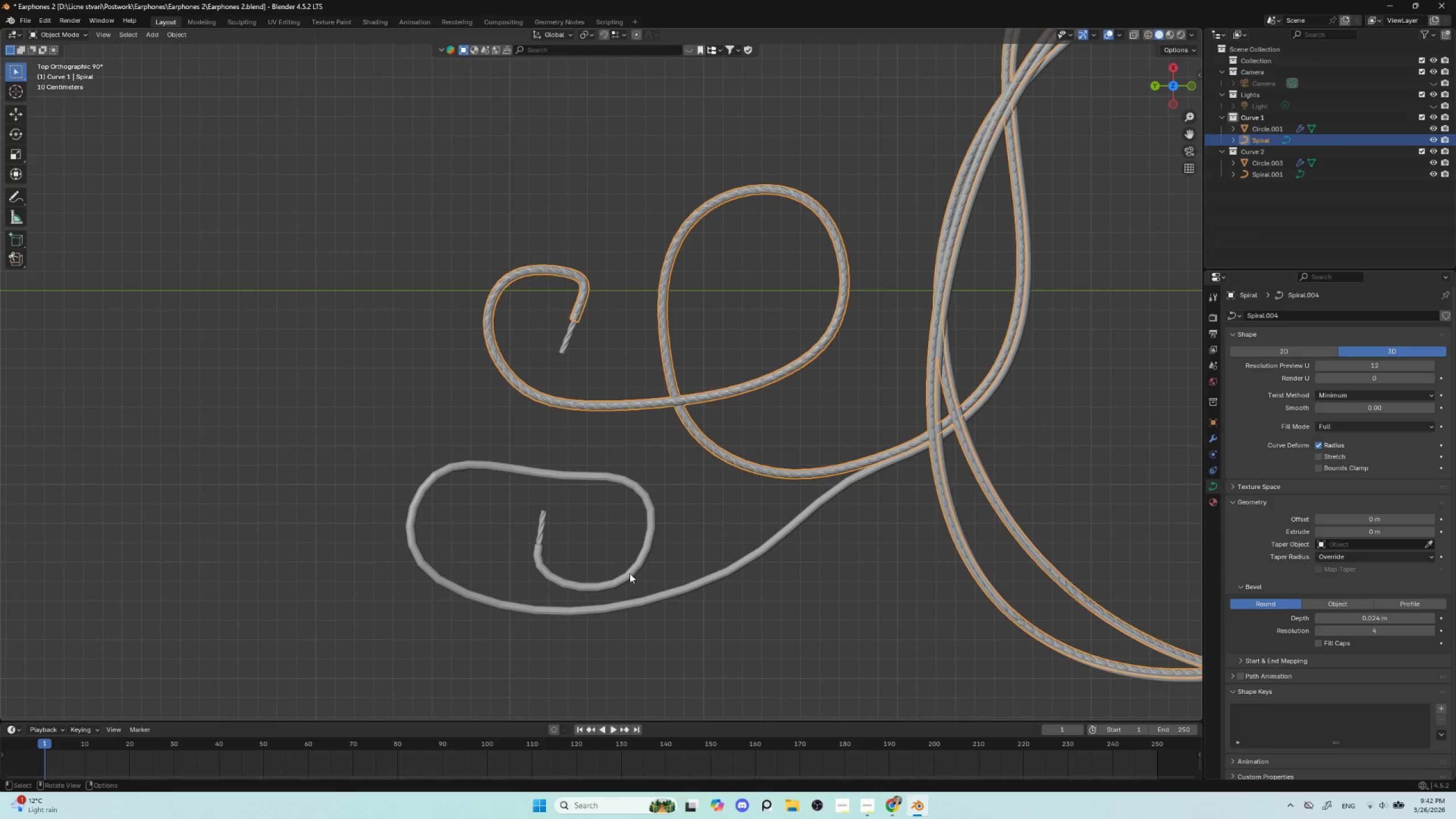 
hold_key(key=ShiftLeft, duration=0.55)
 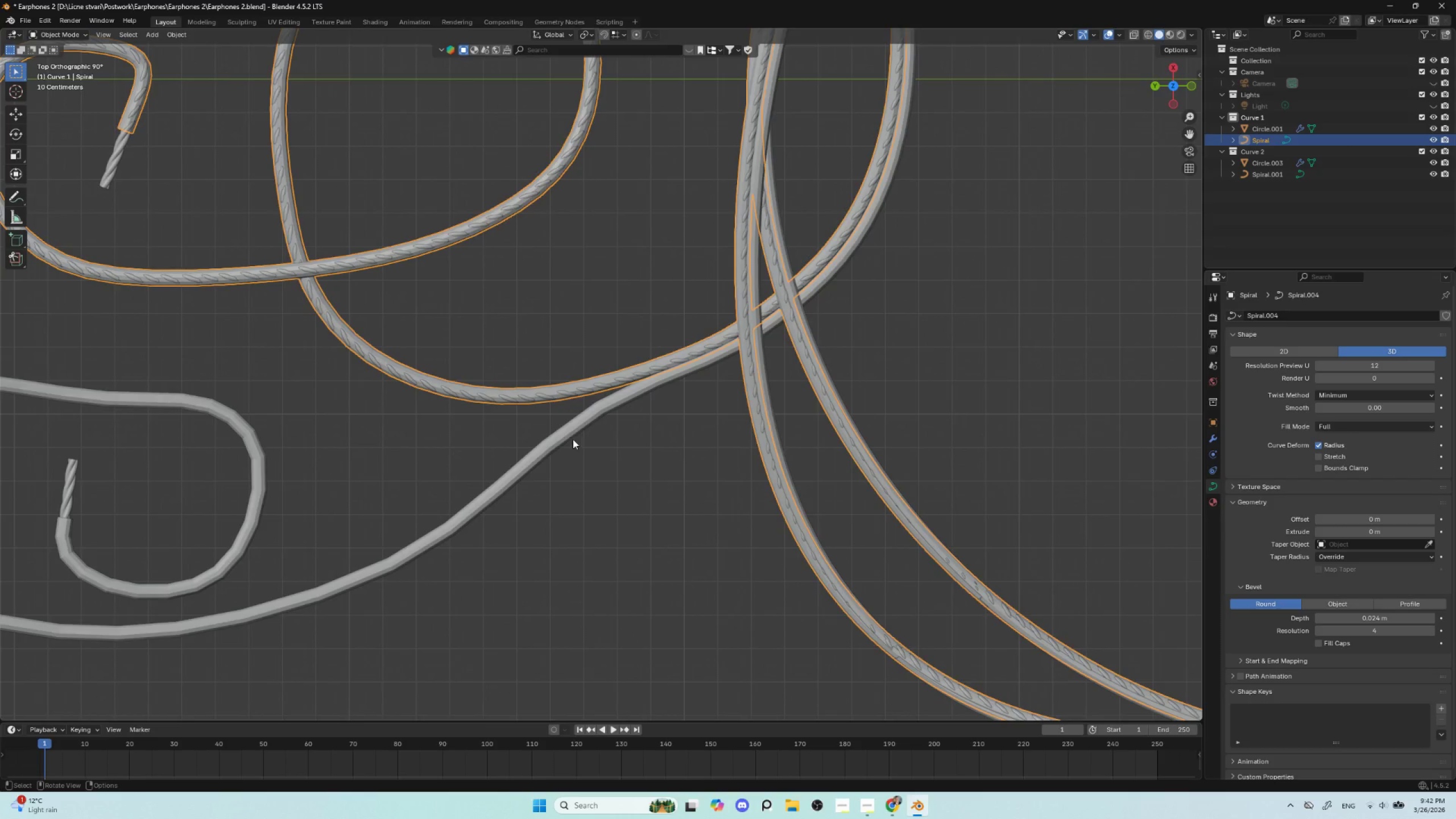 
scroll: coordinate [629, 568], scroll_direction: up, amount: 3.0
 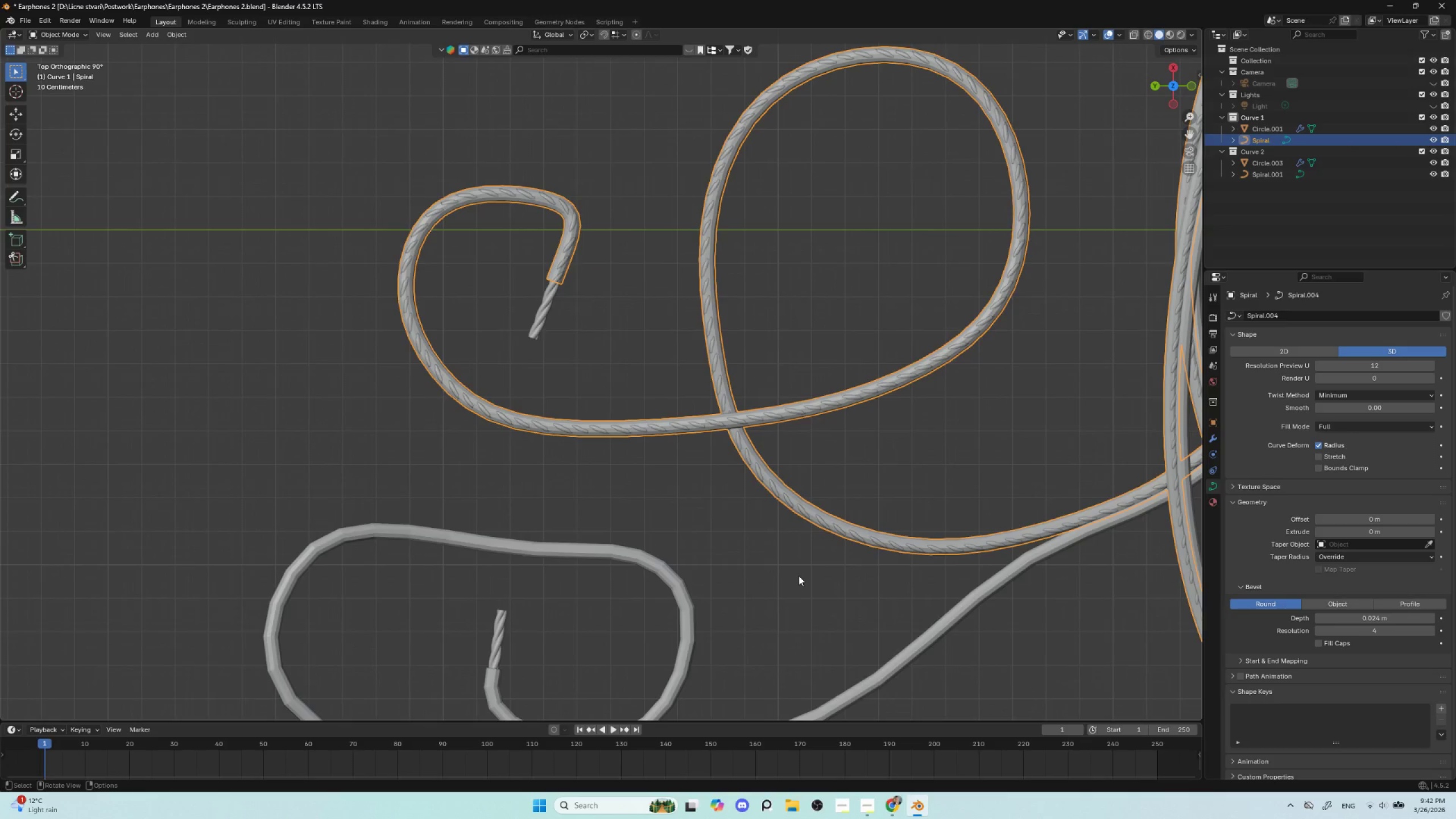 
hold_key(key=ShiftLeft, duration=1.5)
left_click([572, 438])
 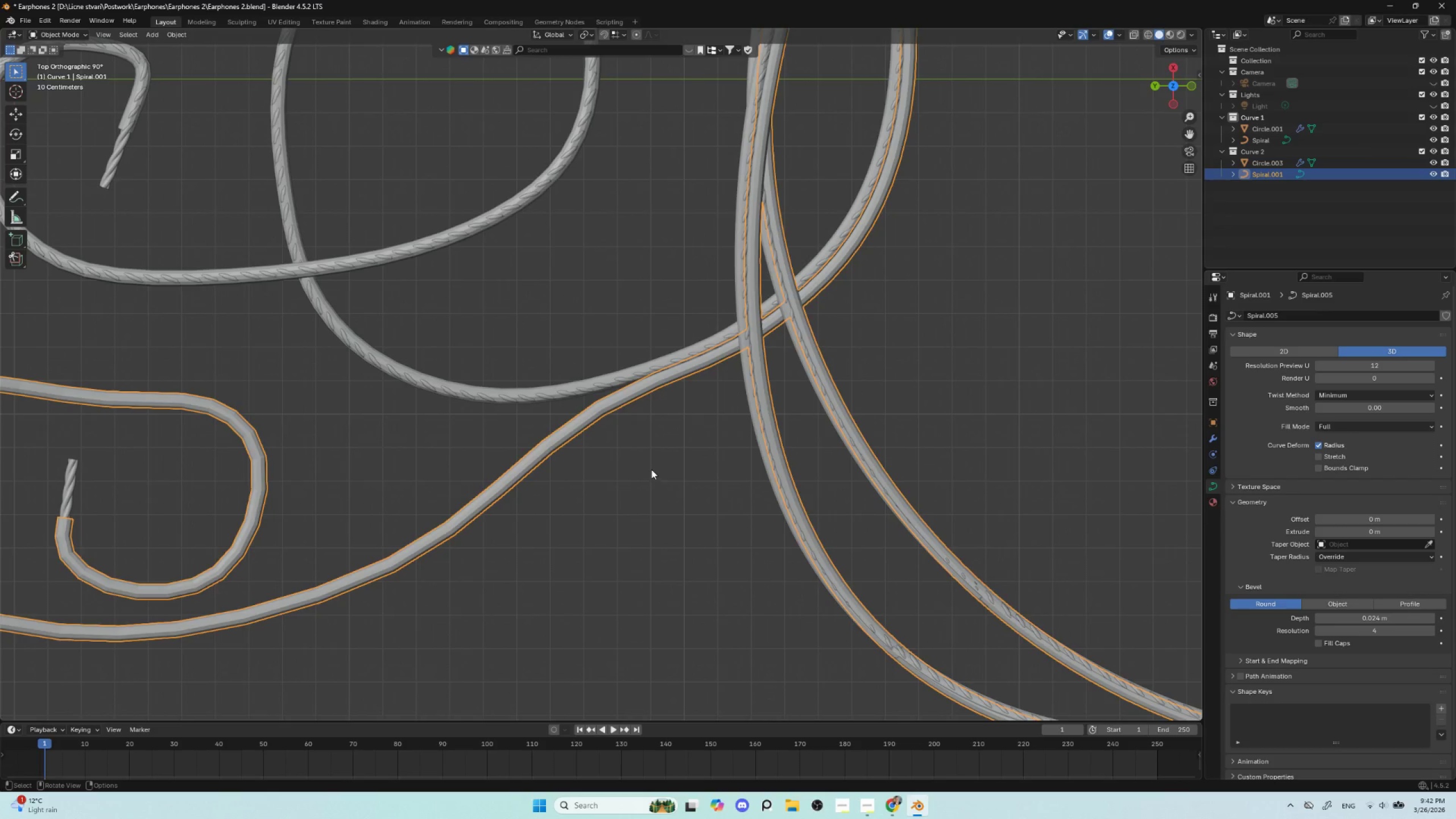 
hold_key(key=ShiftLeft, duration=0.77)
 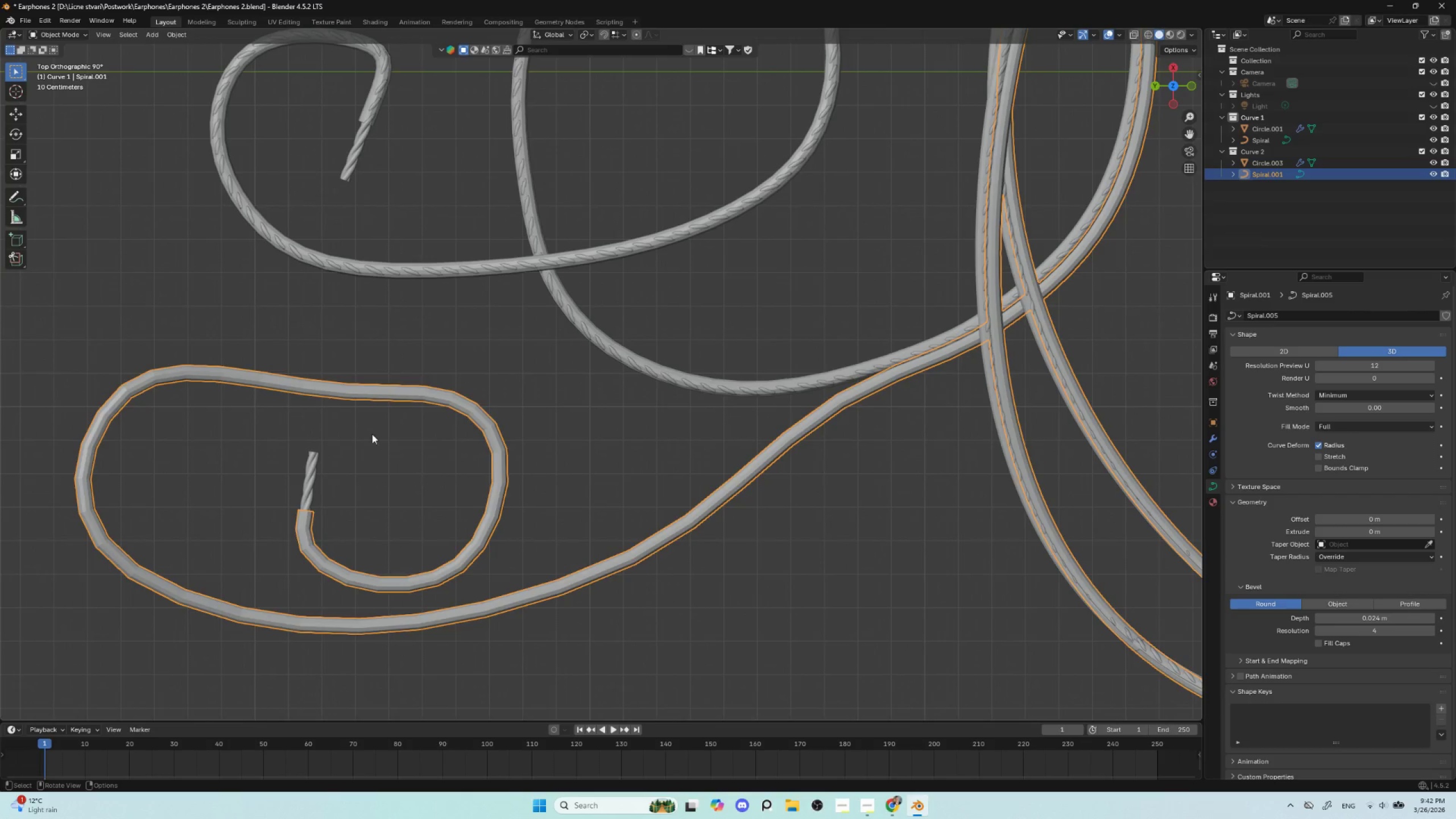 
key(Control+2)
 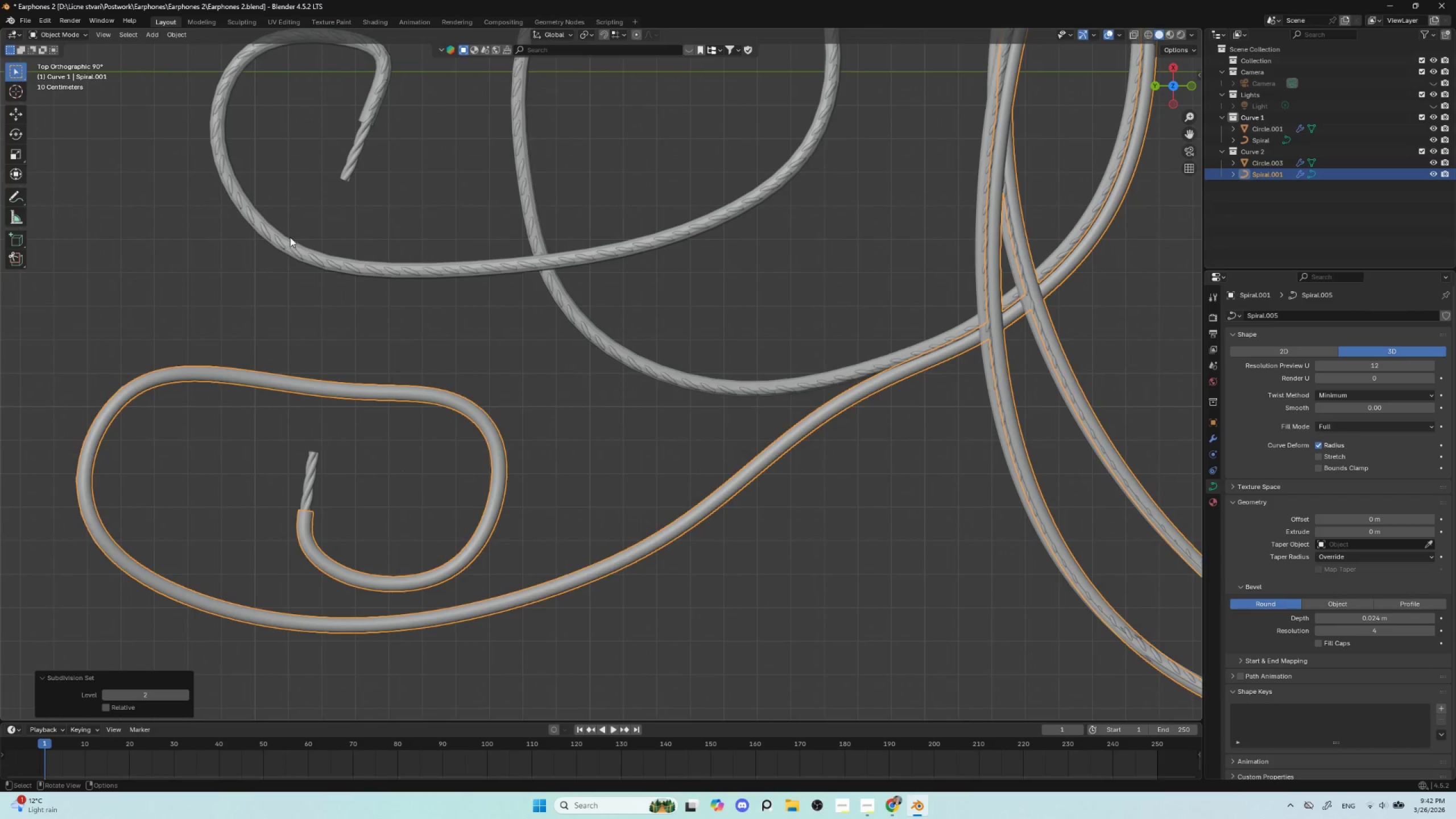 
left_click([295, 250])
 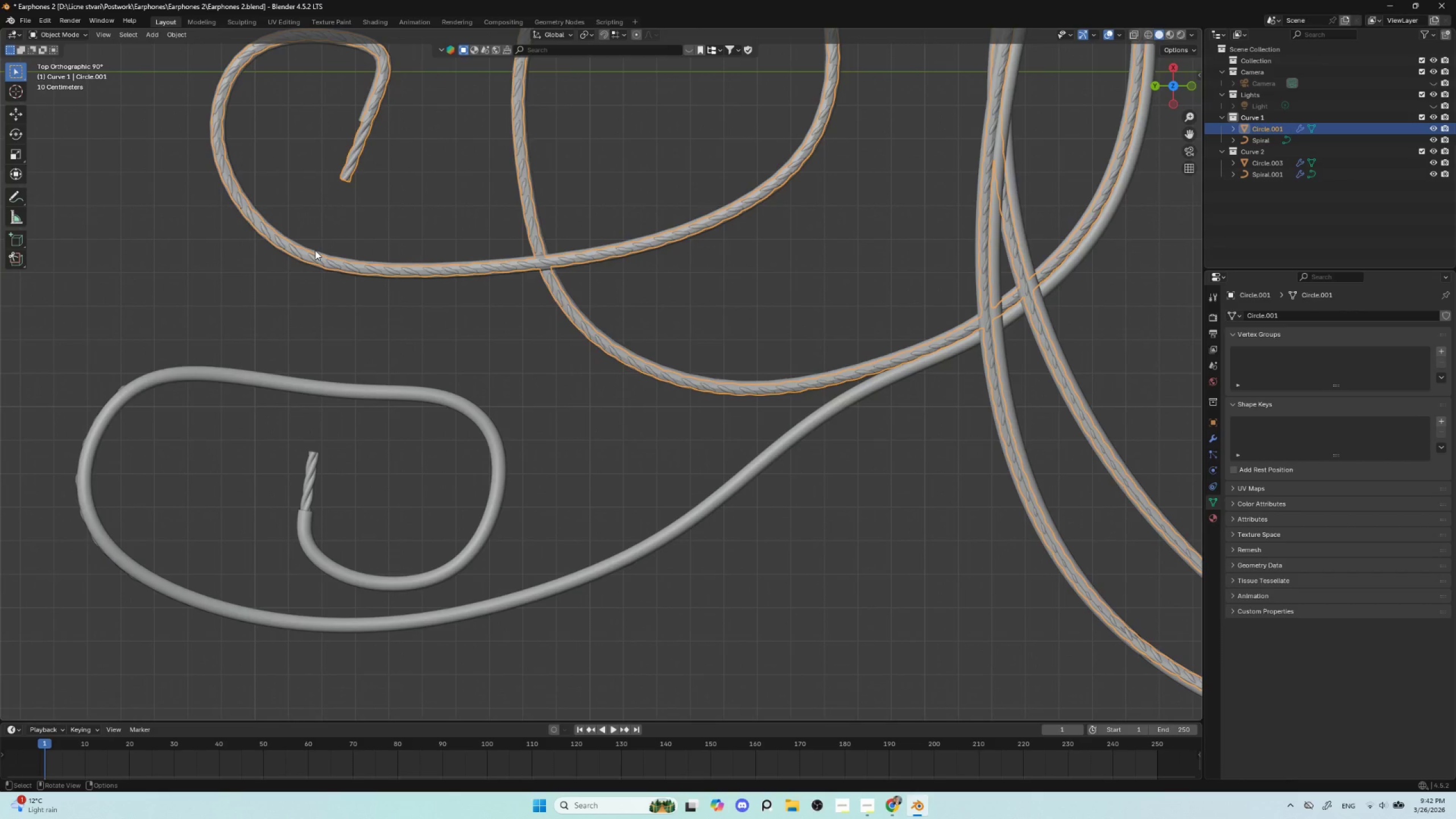 
left_click([315, 250])
 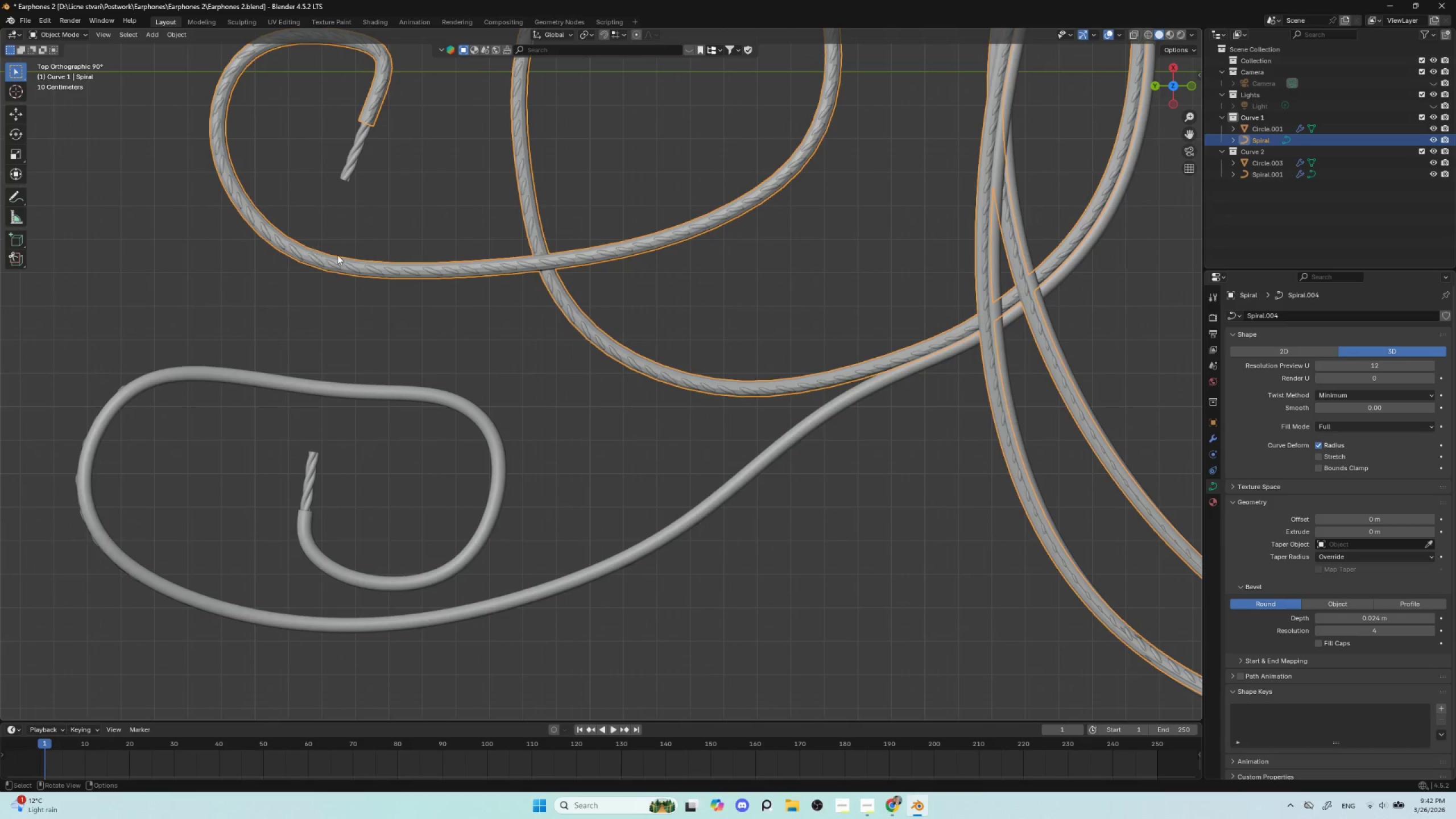 
key(Control+2)
 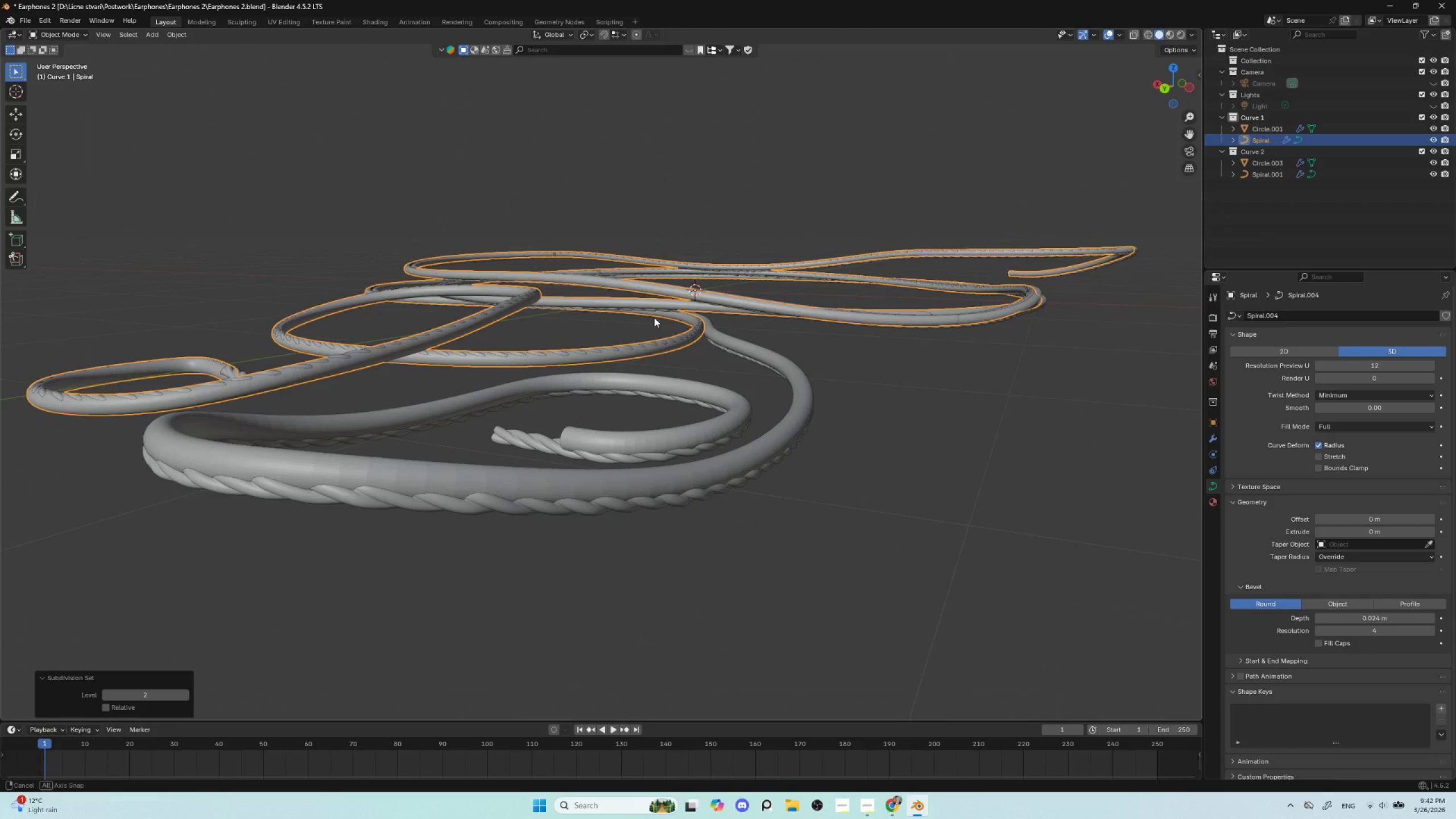 
left_click([663, 439])
 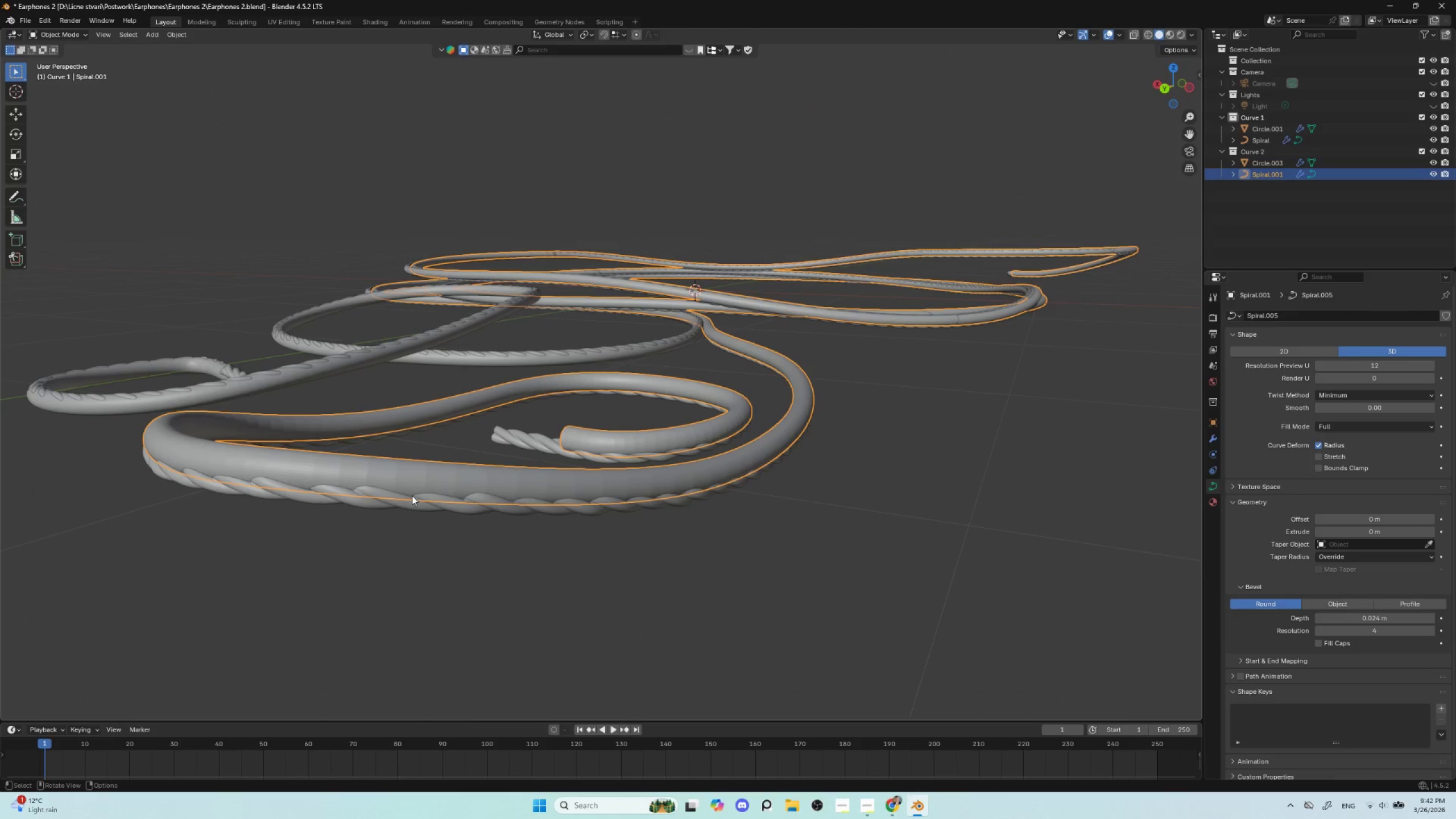 
left_click([402, 500])
 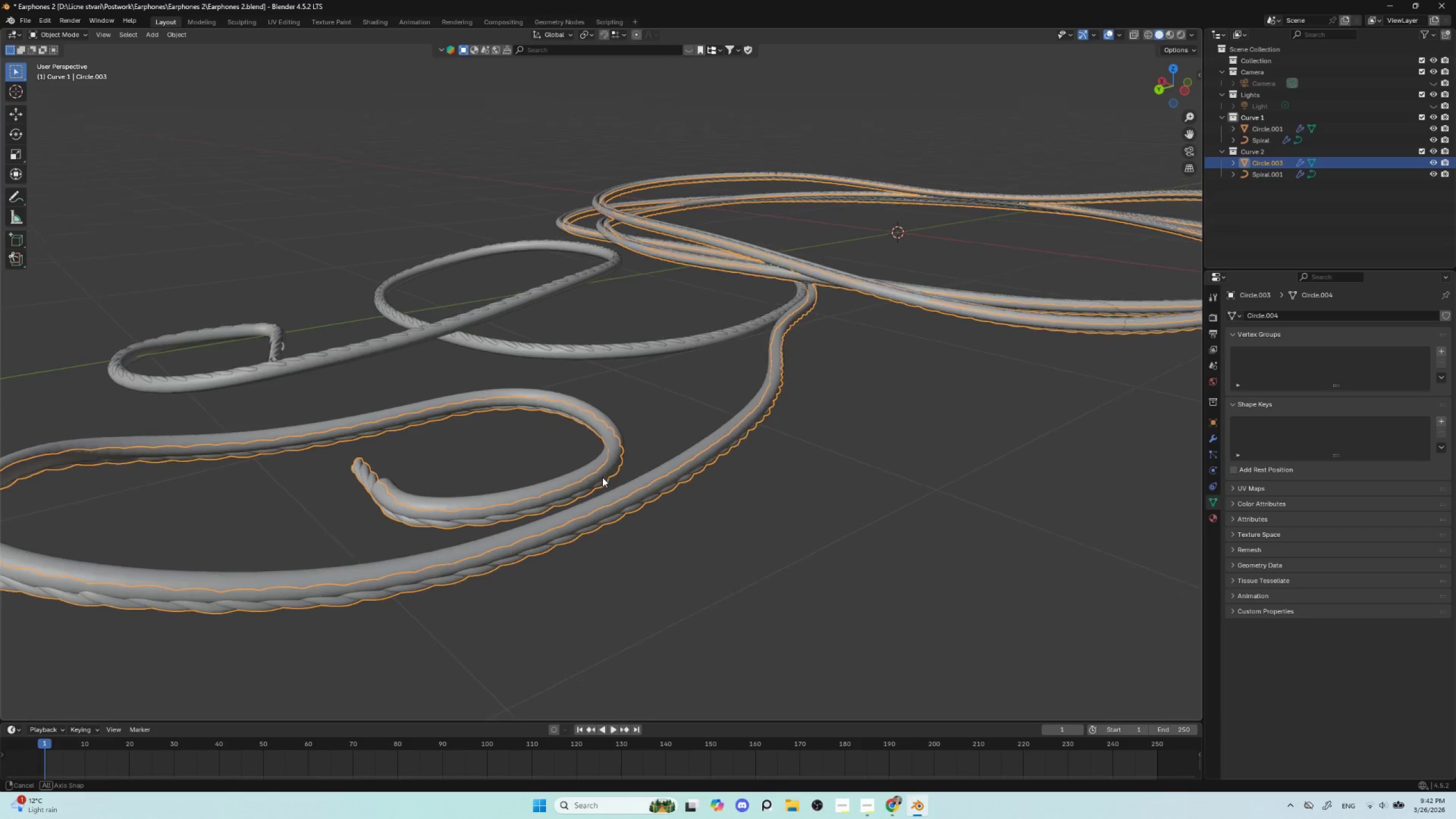 
left_click([539, 497])
 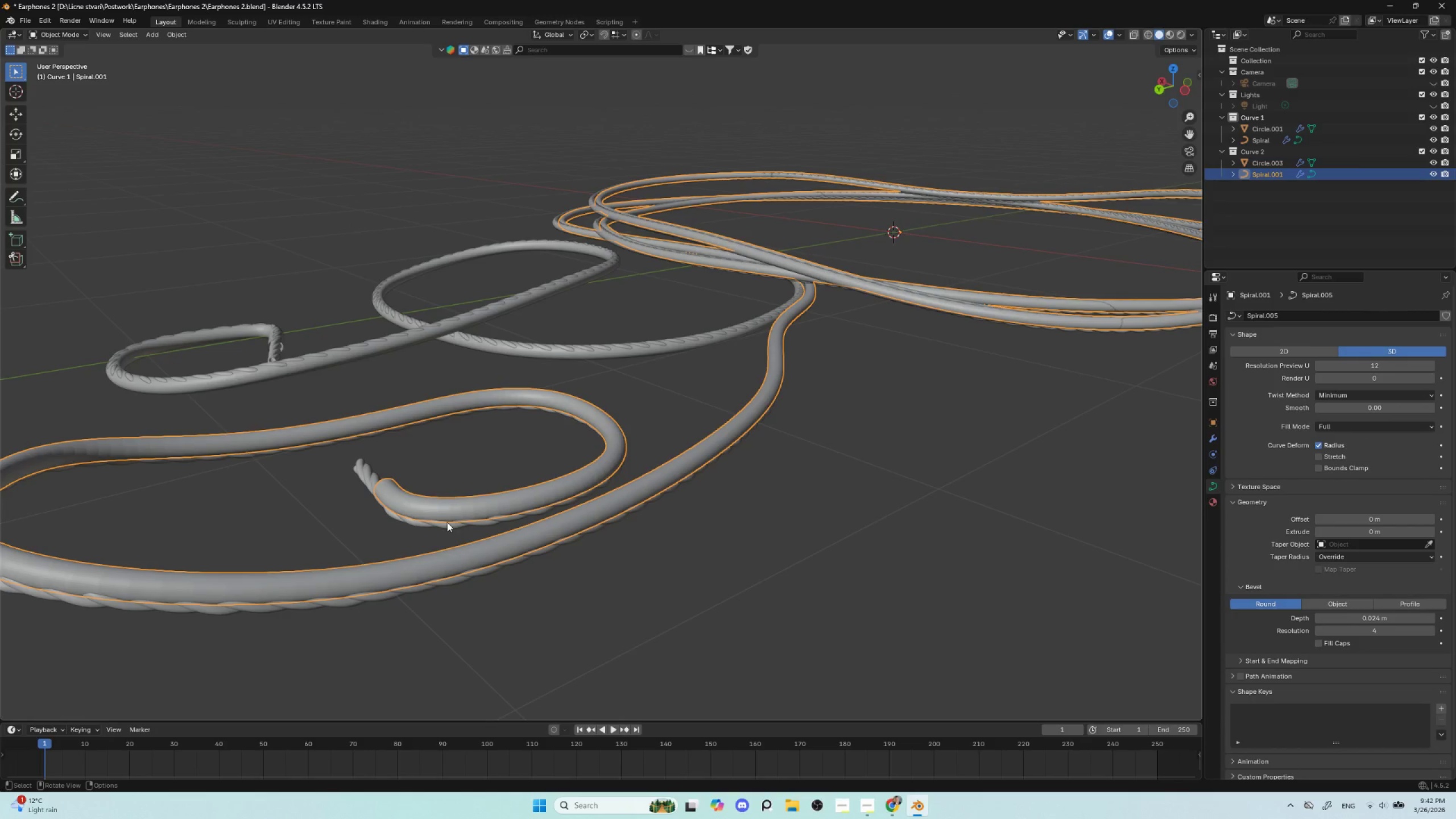 
left_click([439, 527])
 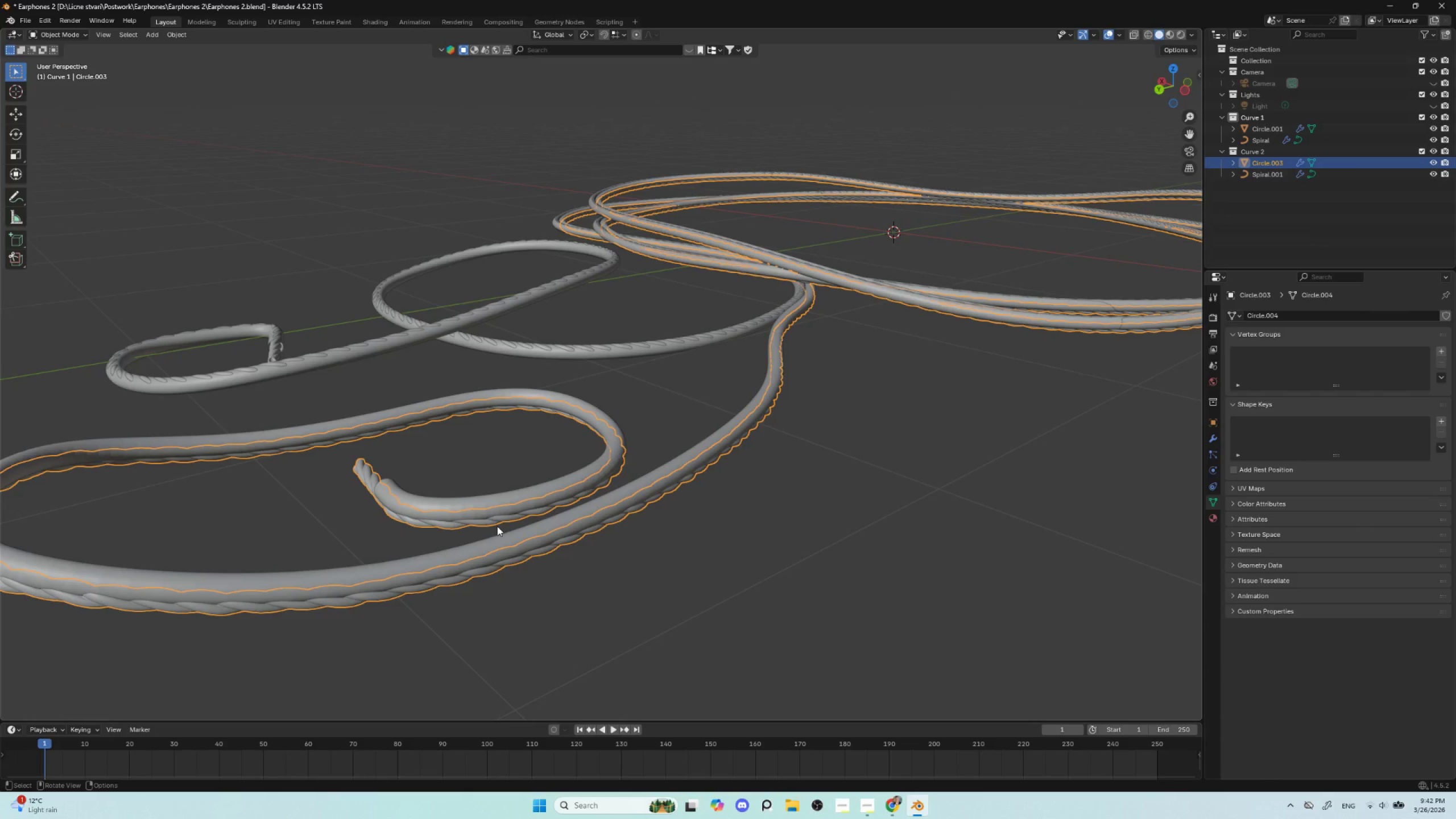 
type(gzyx)
 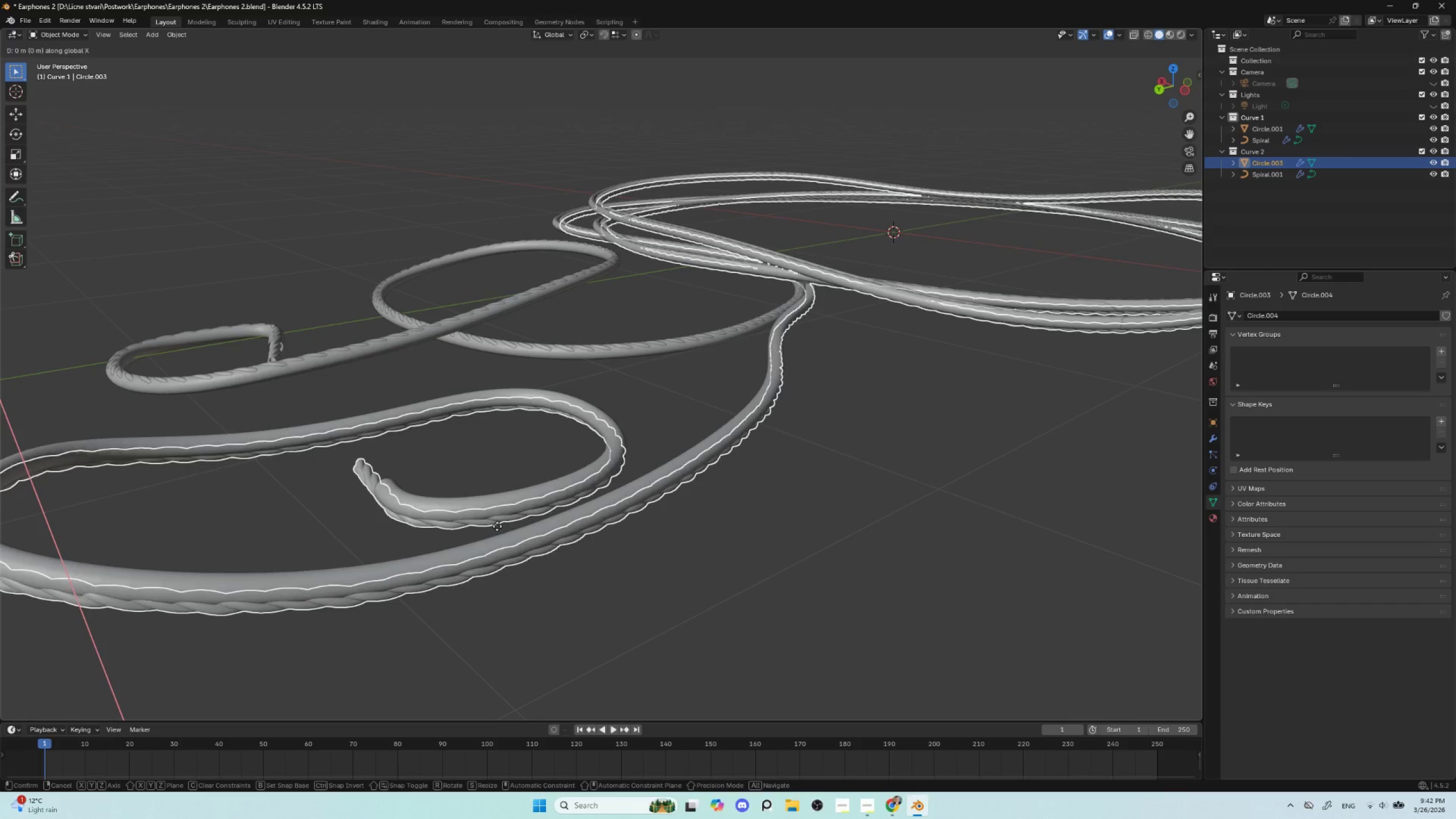 
key(Y)
 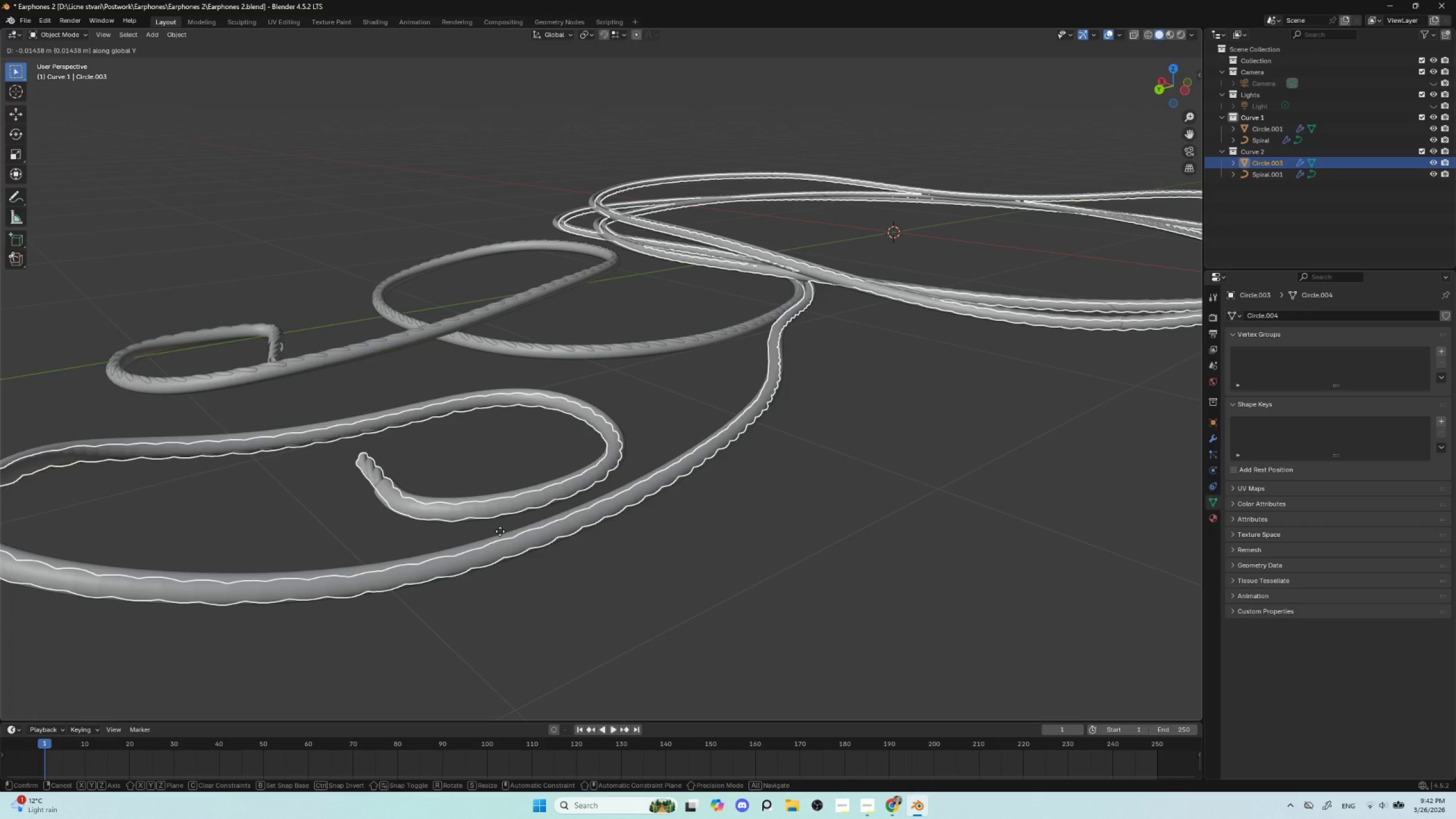 
wait(6.02)
 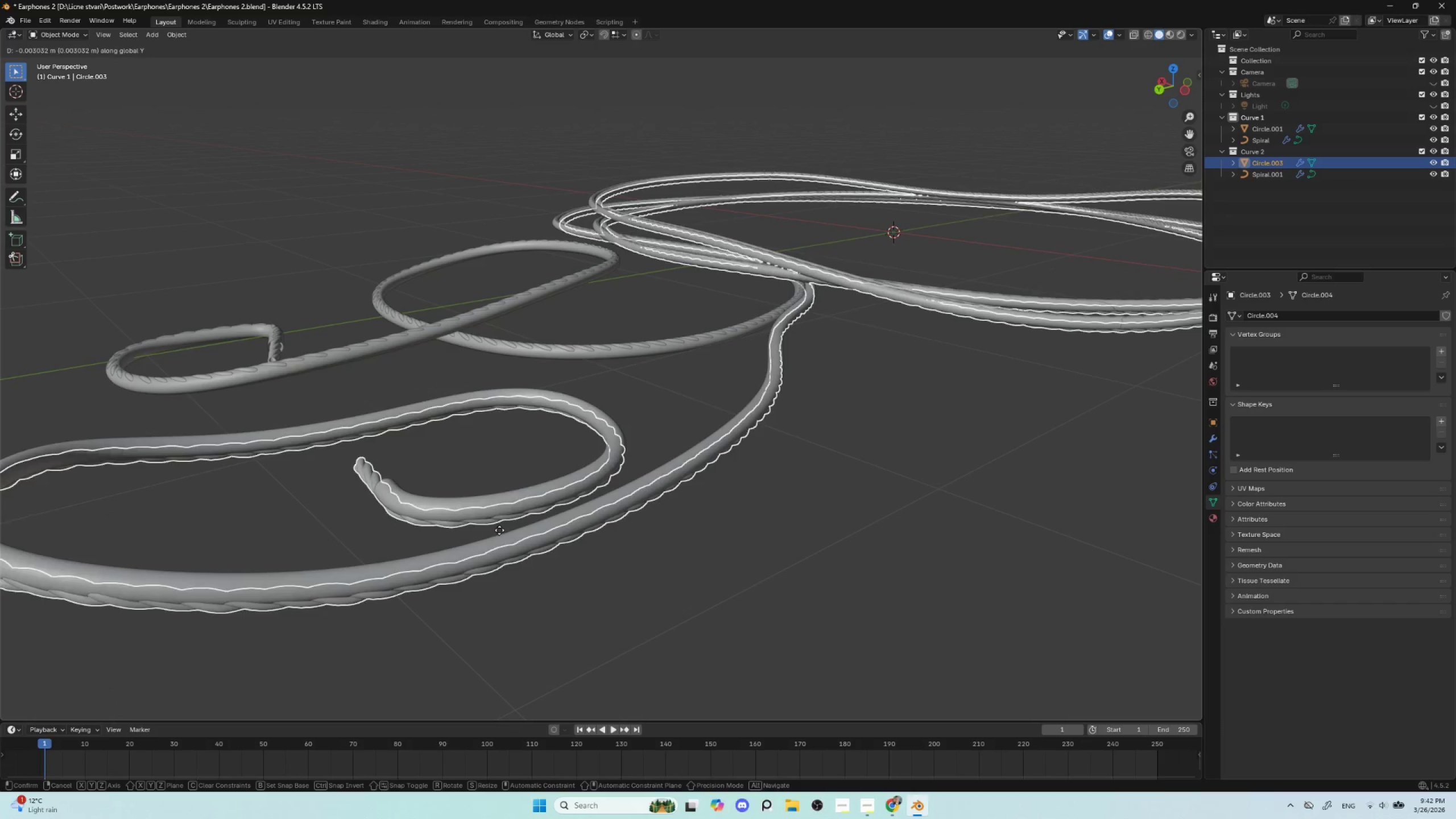 
left_click([500, 531])
 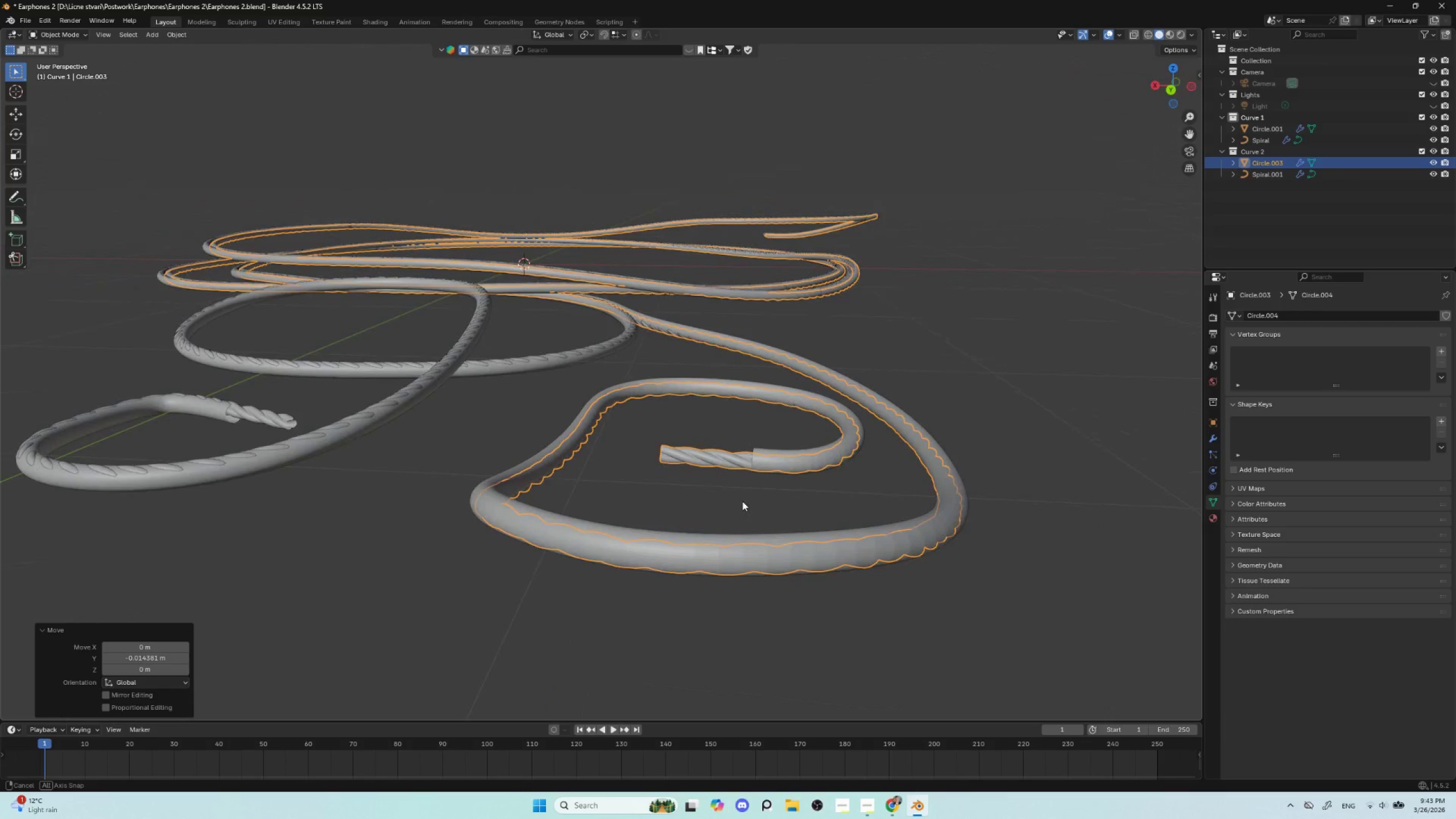 
hold_key(key=AltLeft, duration=0.59)
 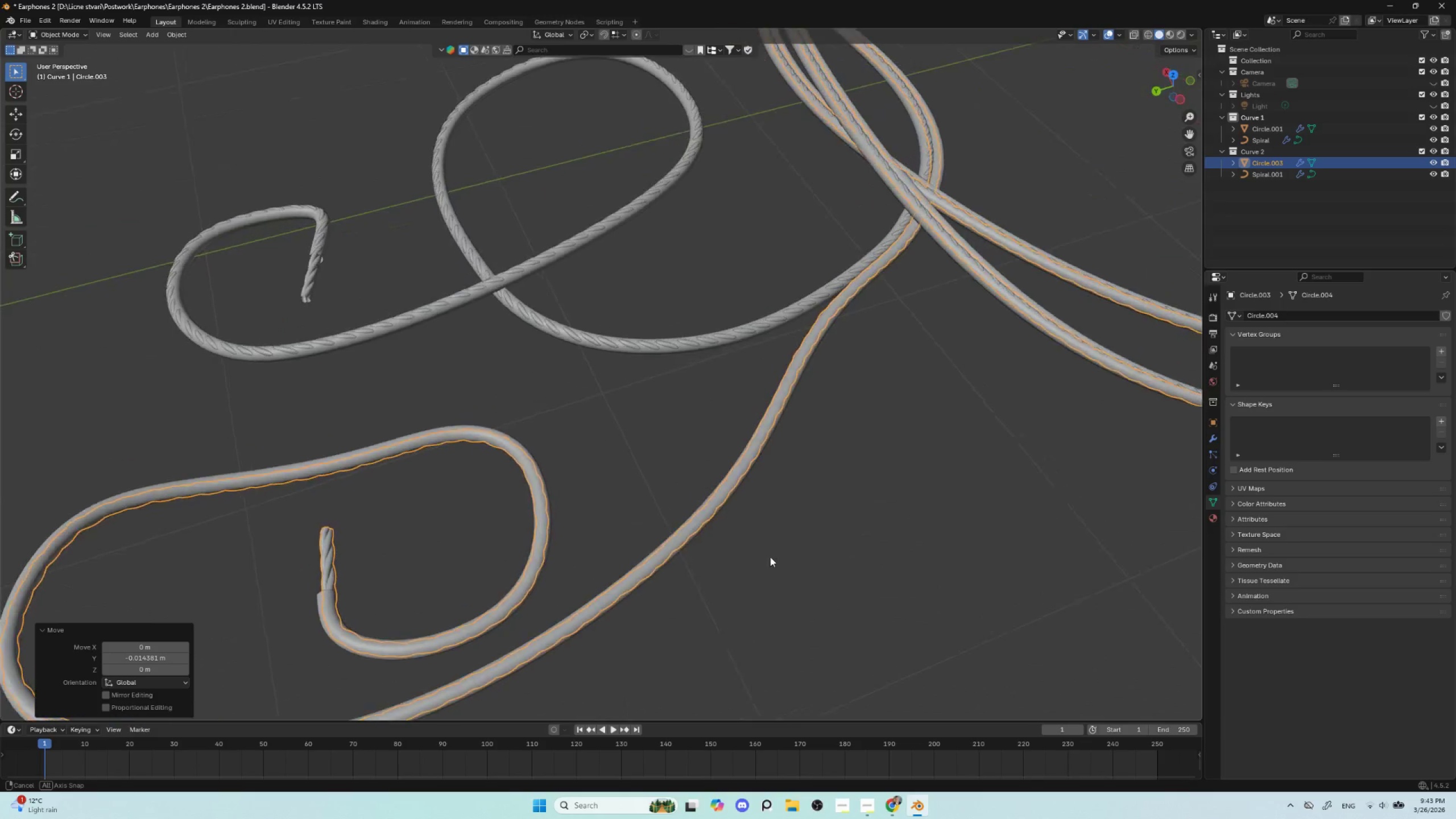 
wait(6.14)
 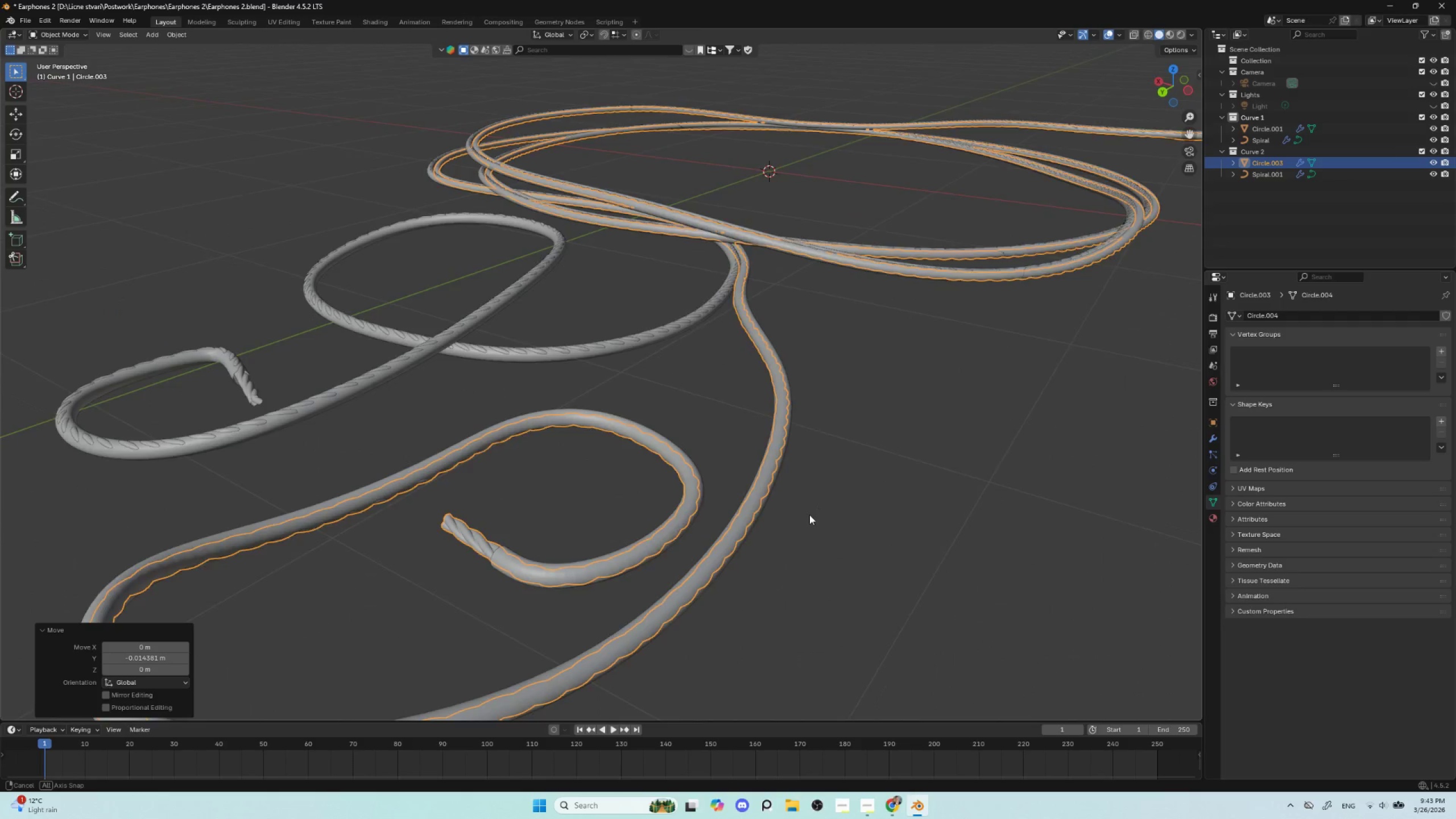 
scroll: coordinate [557, 417], scroll_direction: down, amount: 3.0
 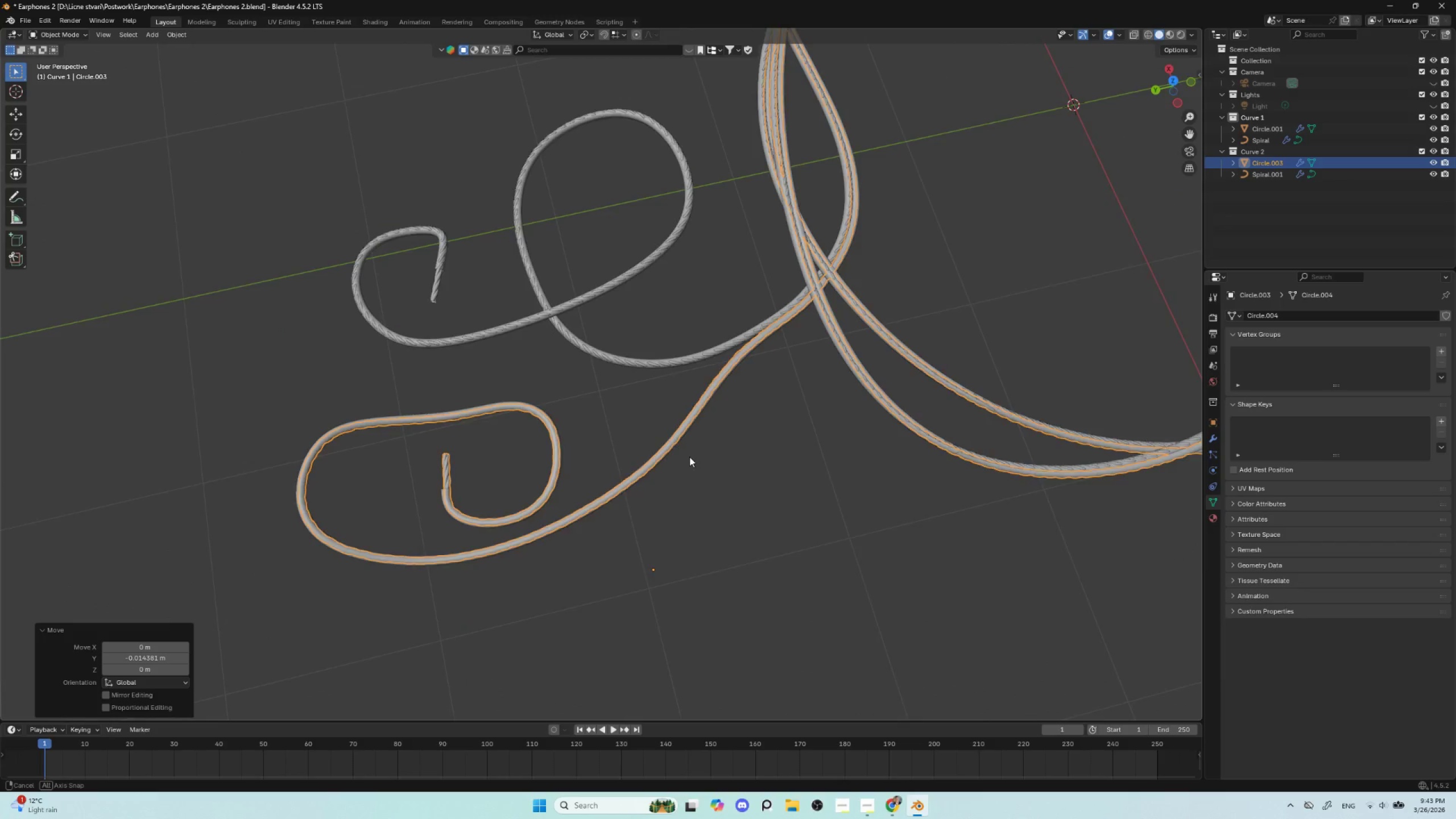 
hold_key(key=AltLeft, duration=0.38)
 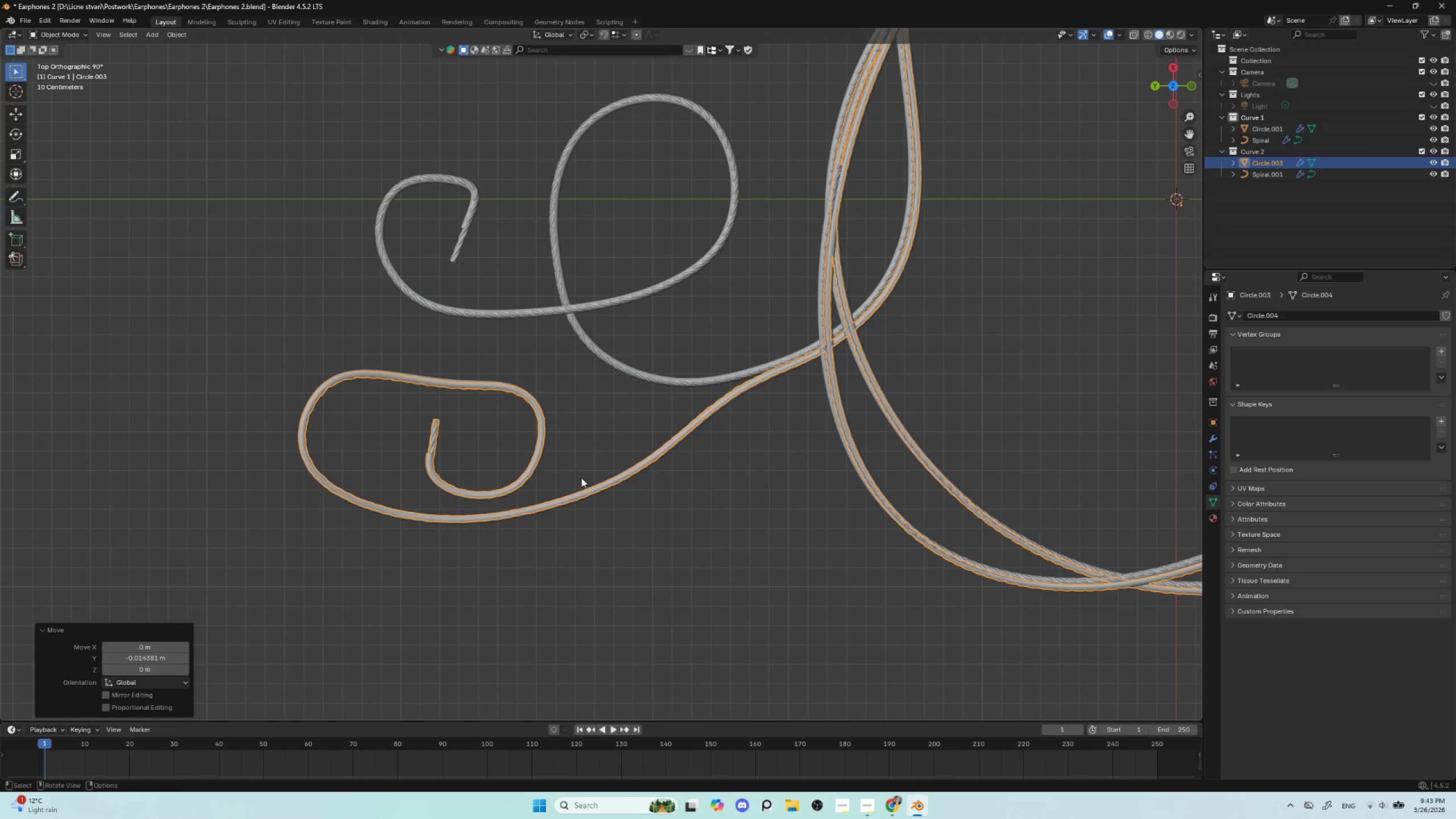 
hold_key(key=ShiftLeft, duration=0.5)
 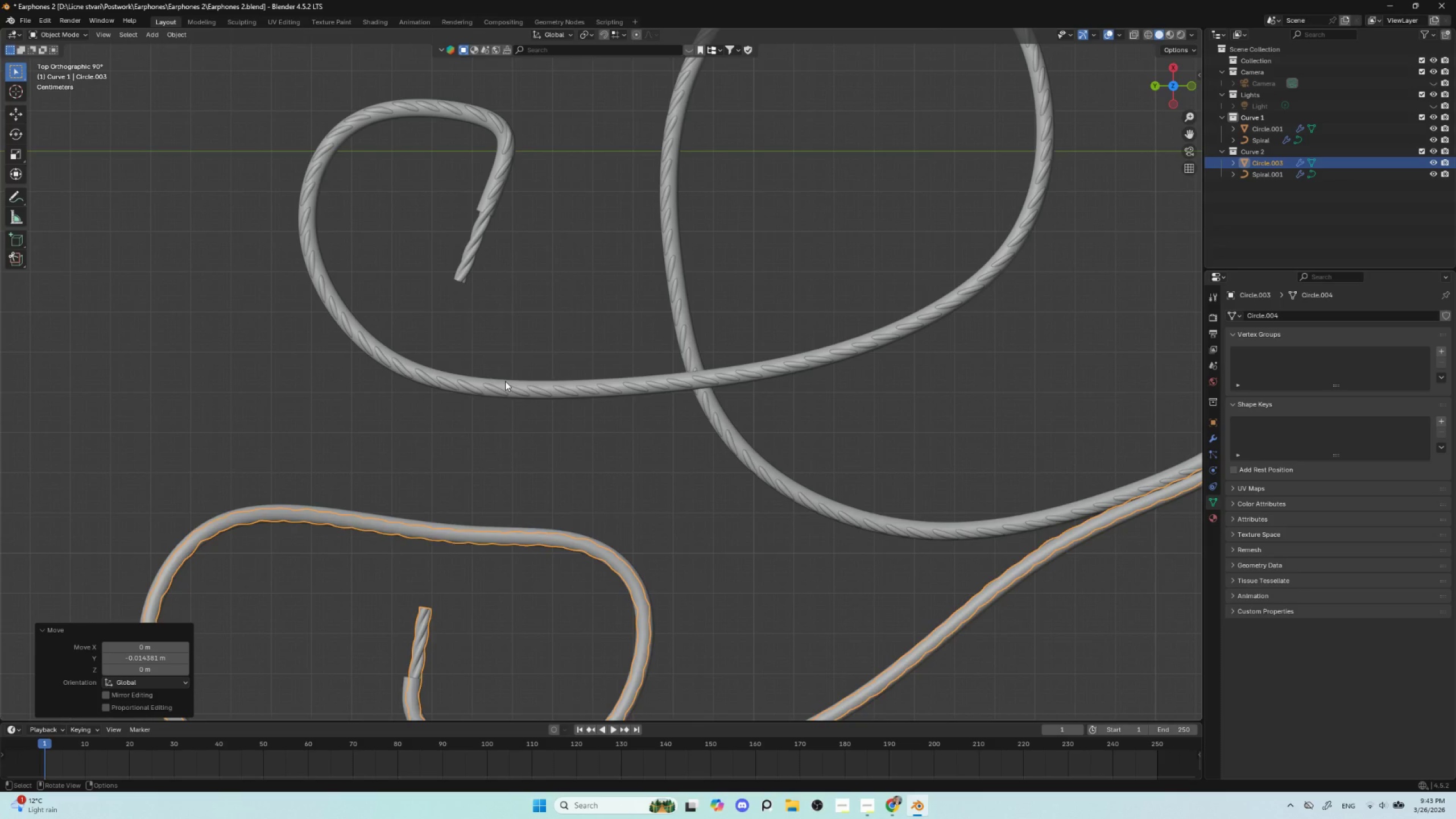 
scroll: coordinate [576, 470], scroll_direction: up, amount: 4.0
 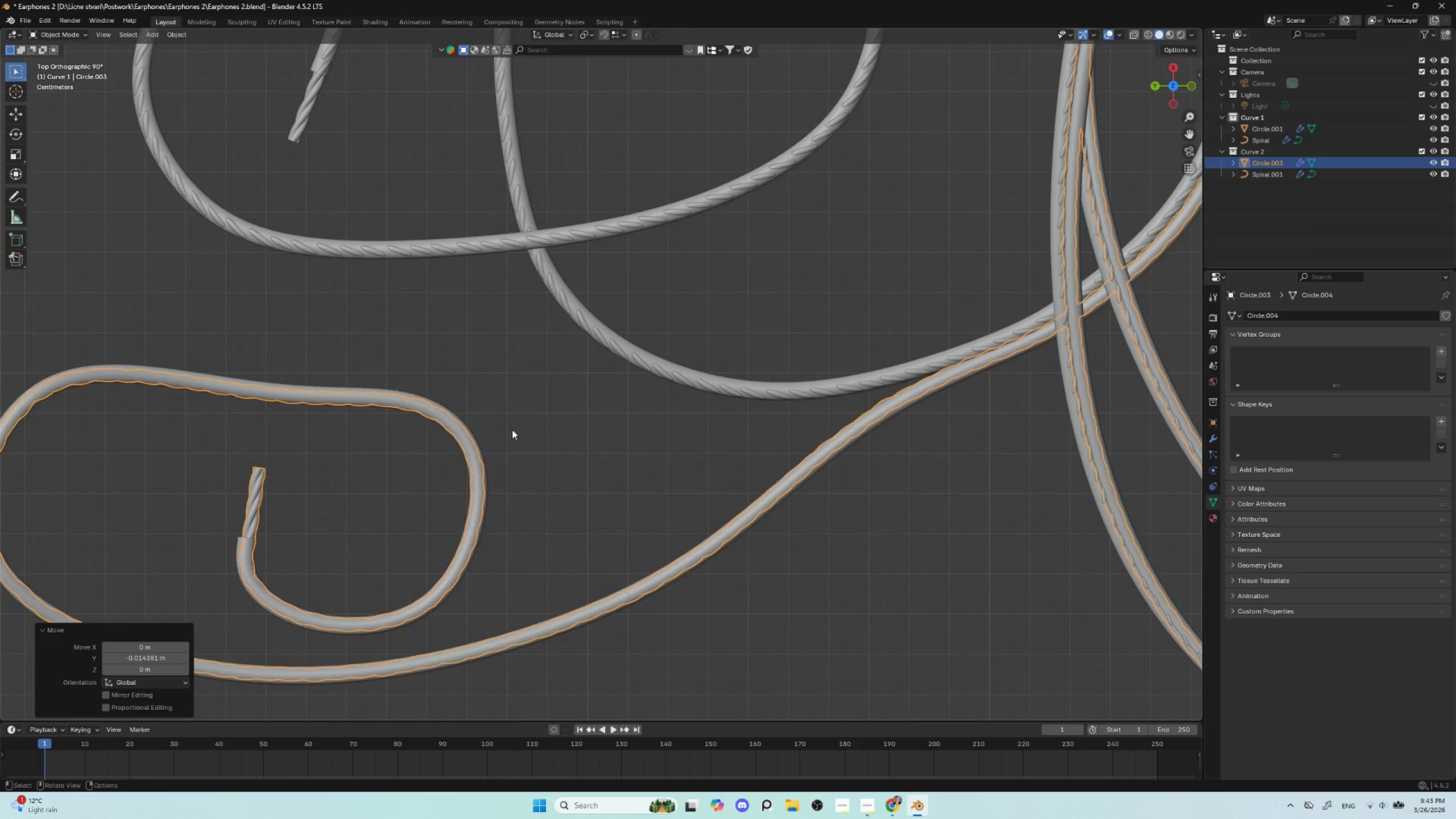 
left_click([505, 381])
 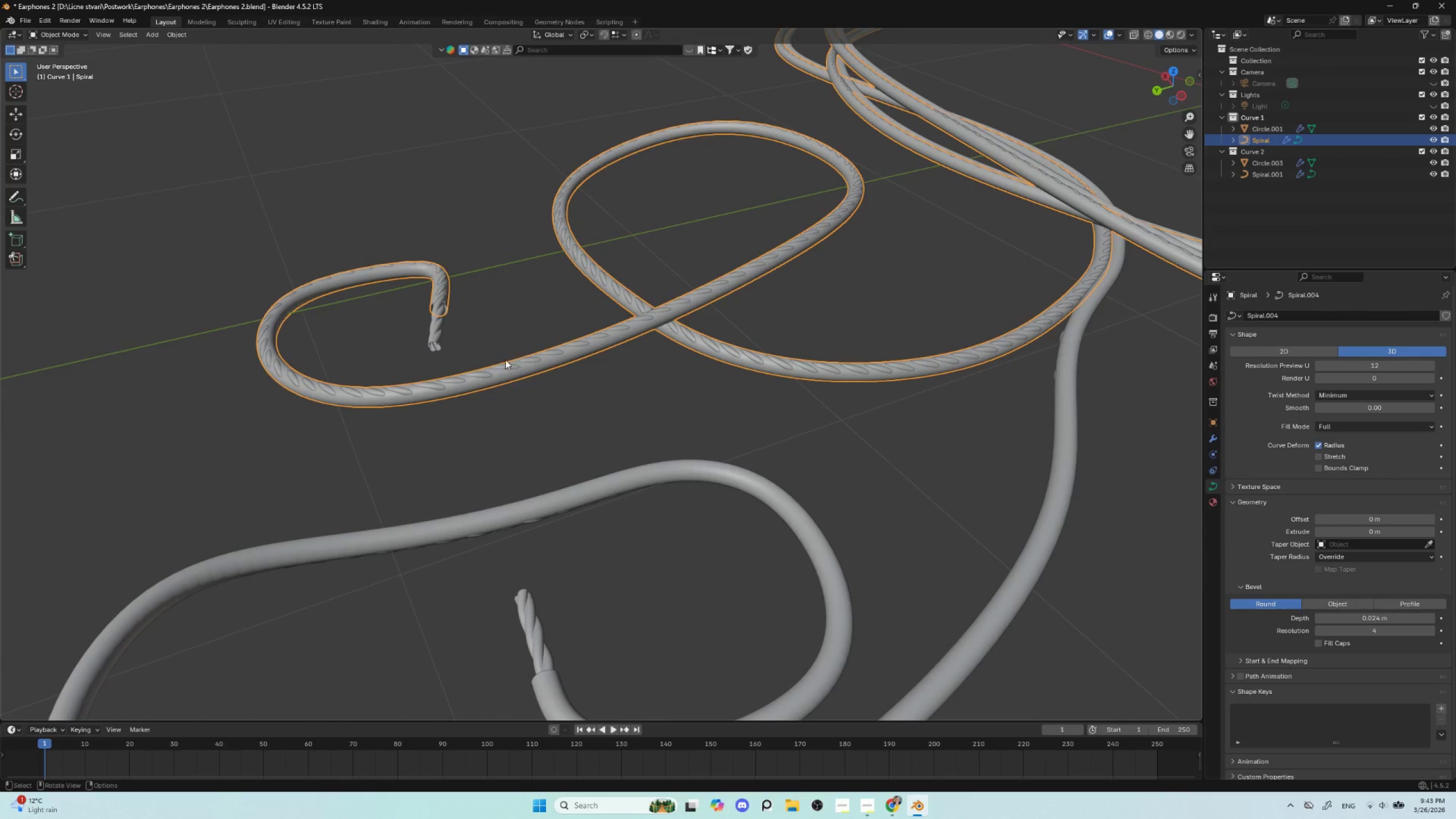 
left_click([507, 366])
 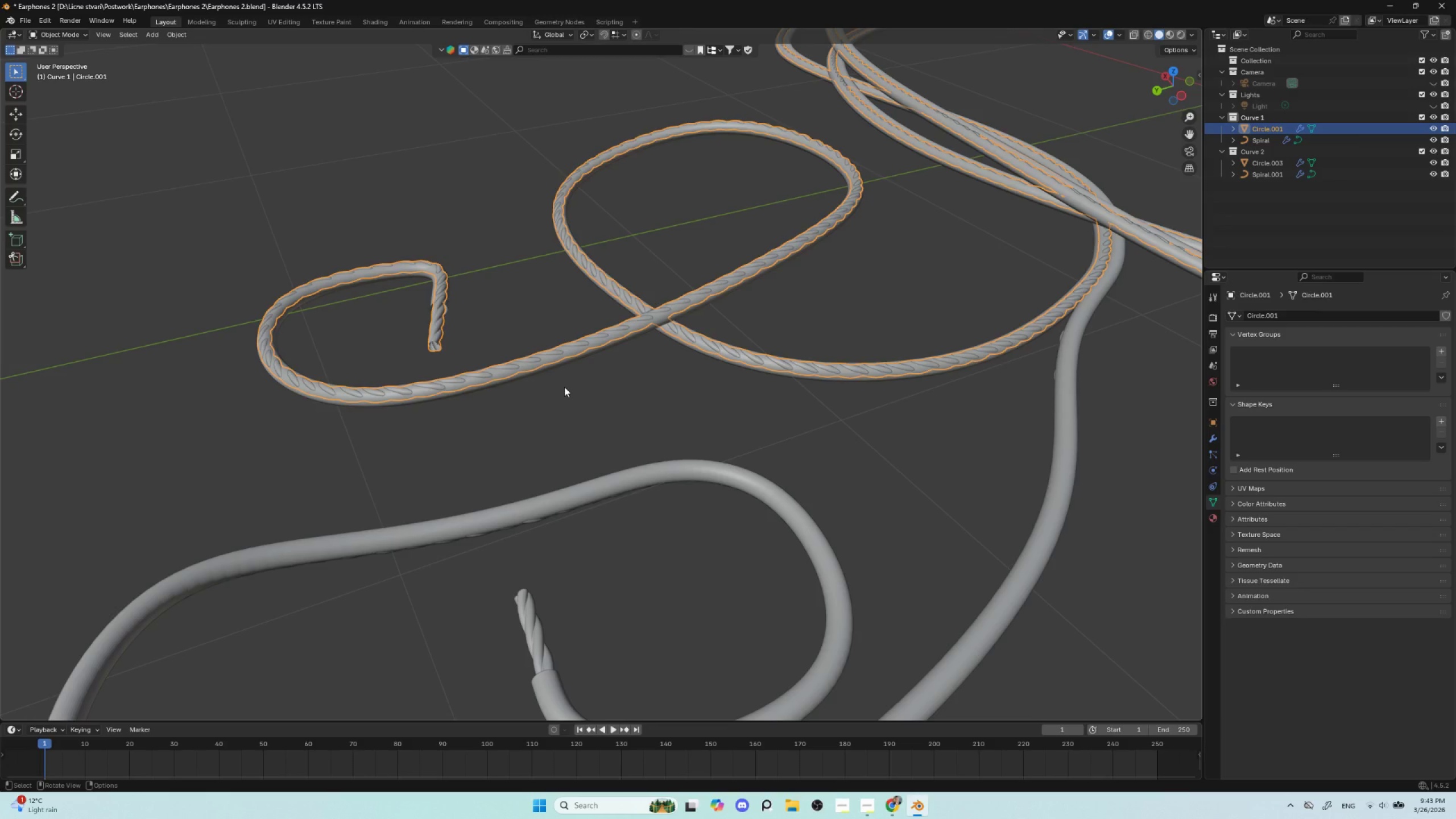 
type(gy)
 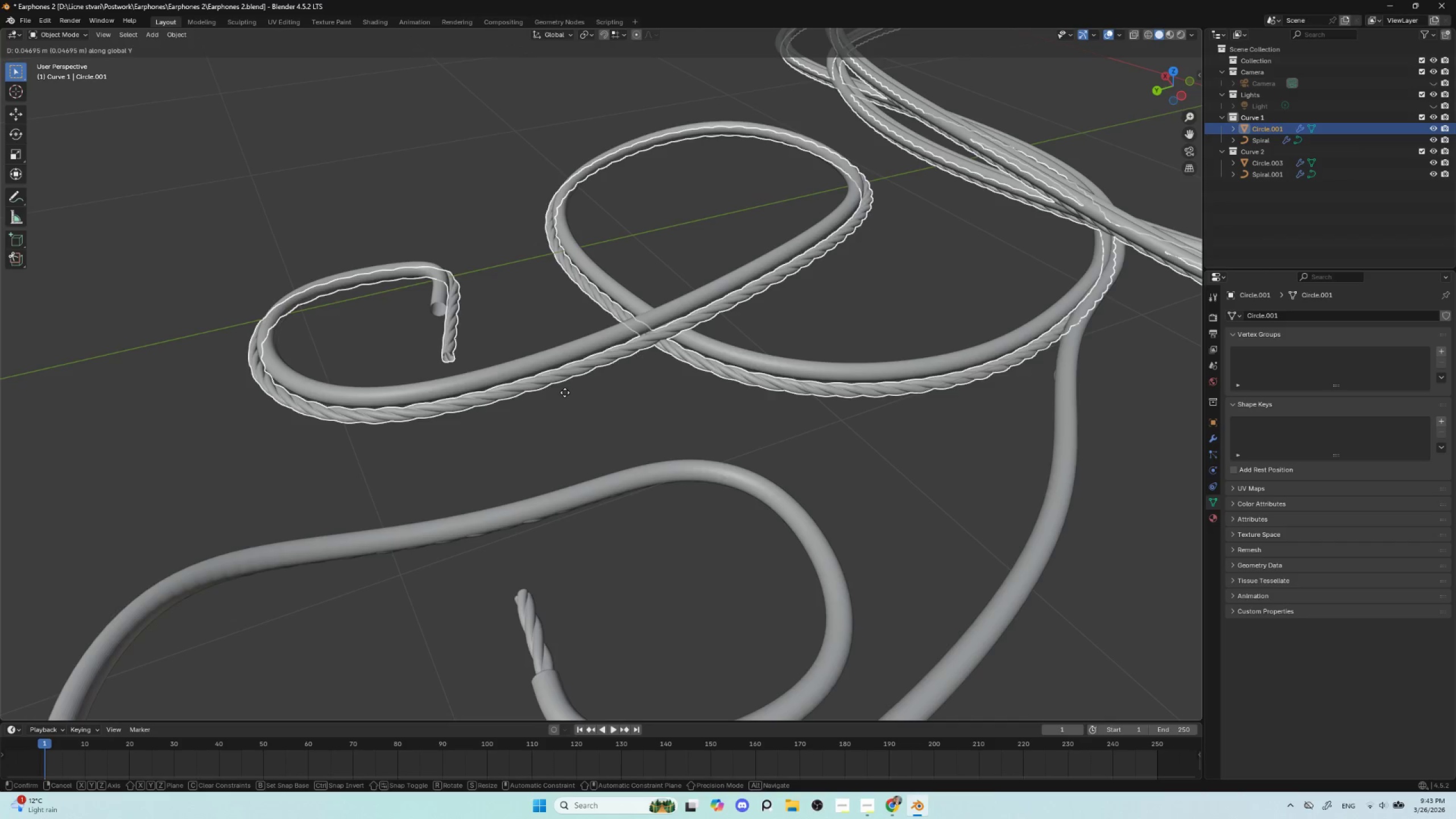 
hold_key(key=ShiftLeft, duration=0.47)
 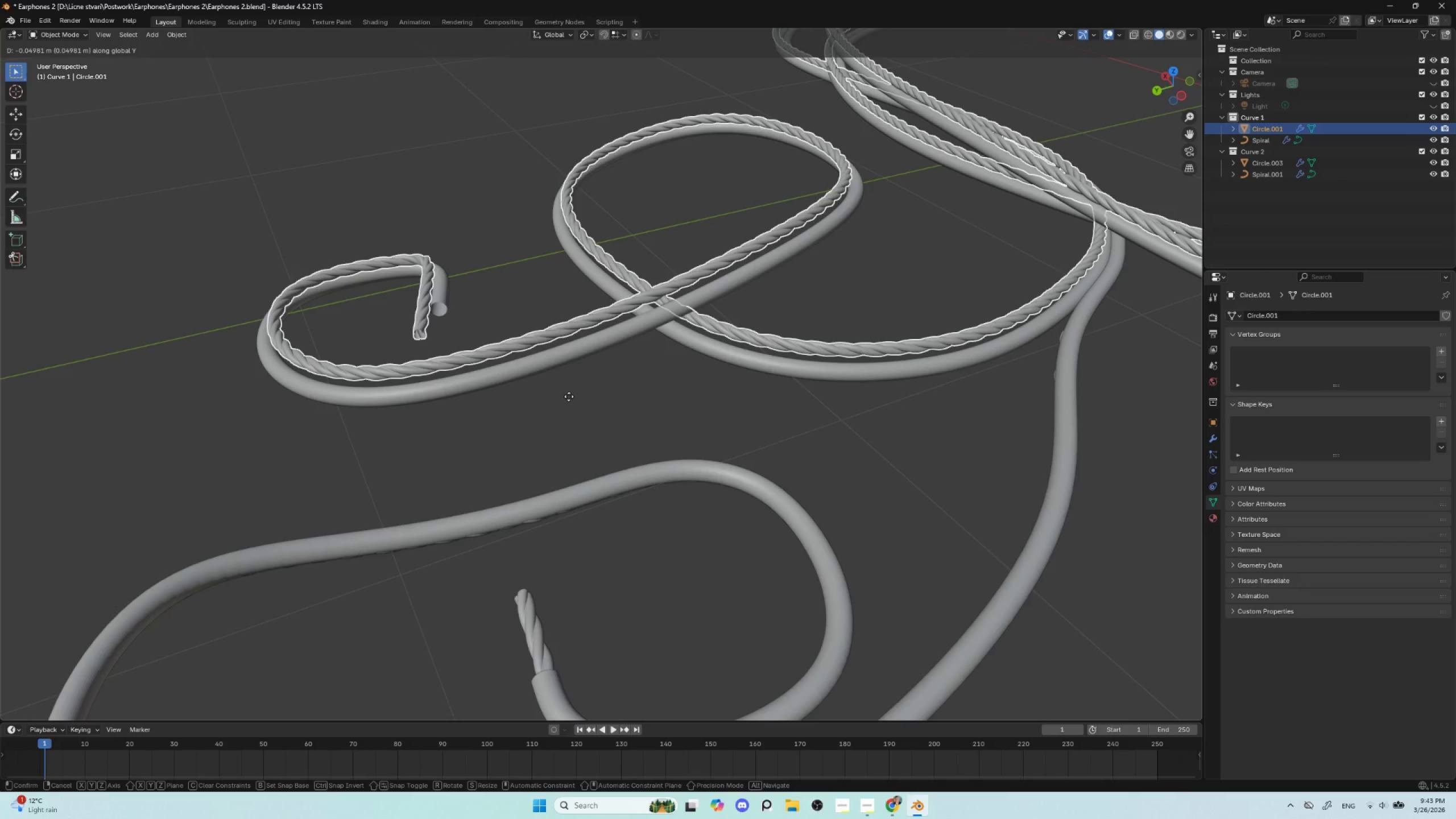 
type(zx)
 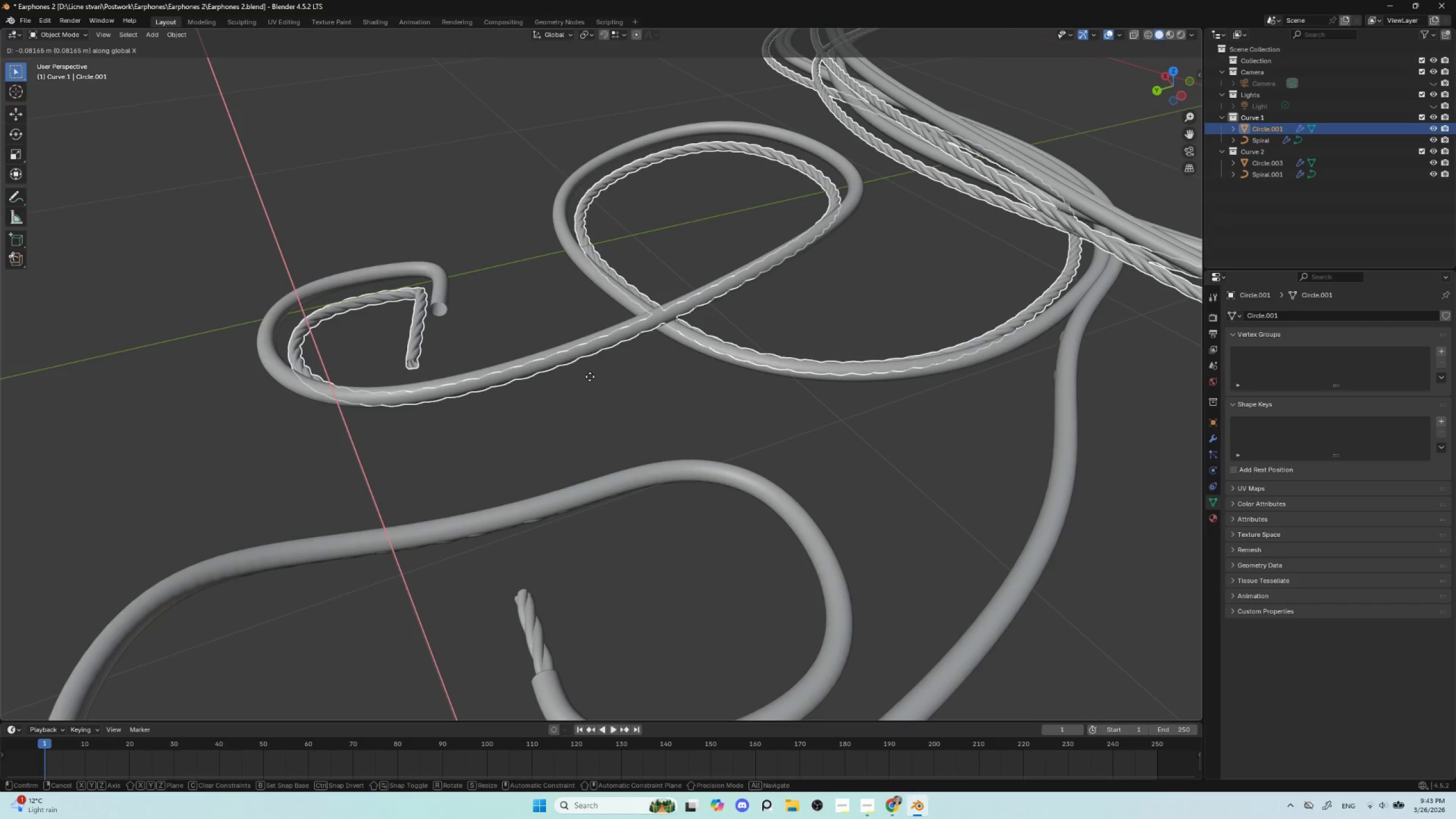 
key(Y)
 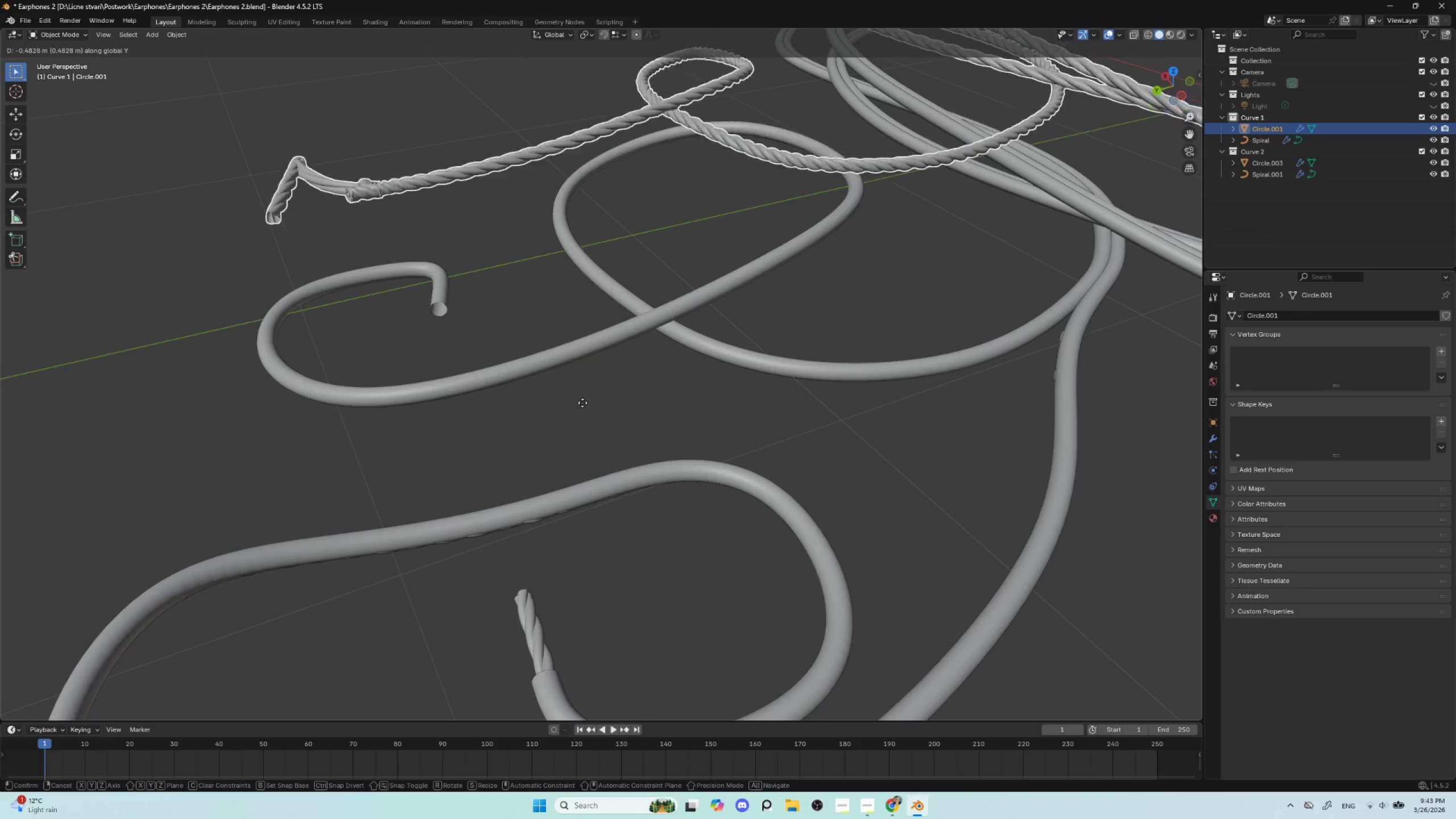 
key(Escape)
type(gy)
 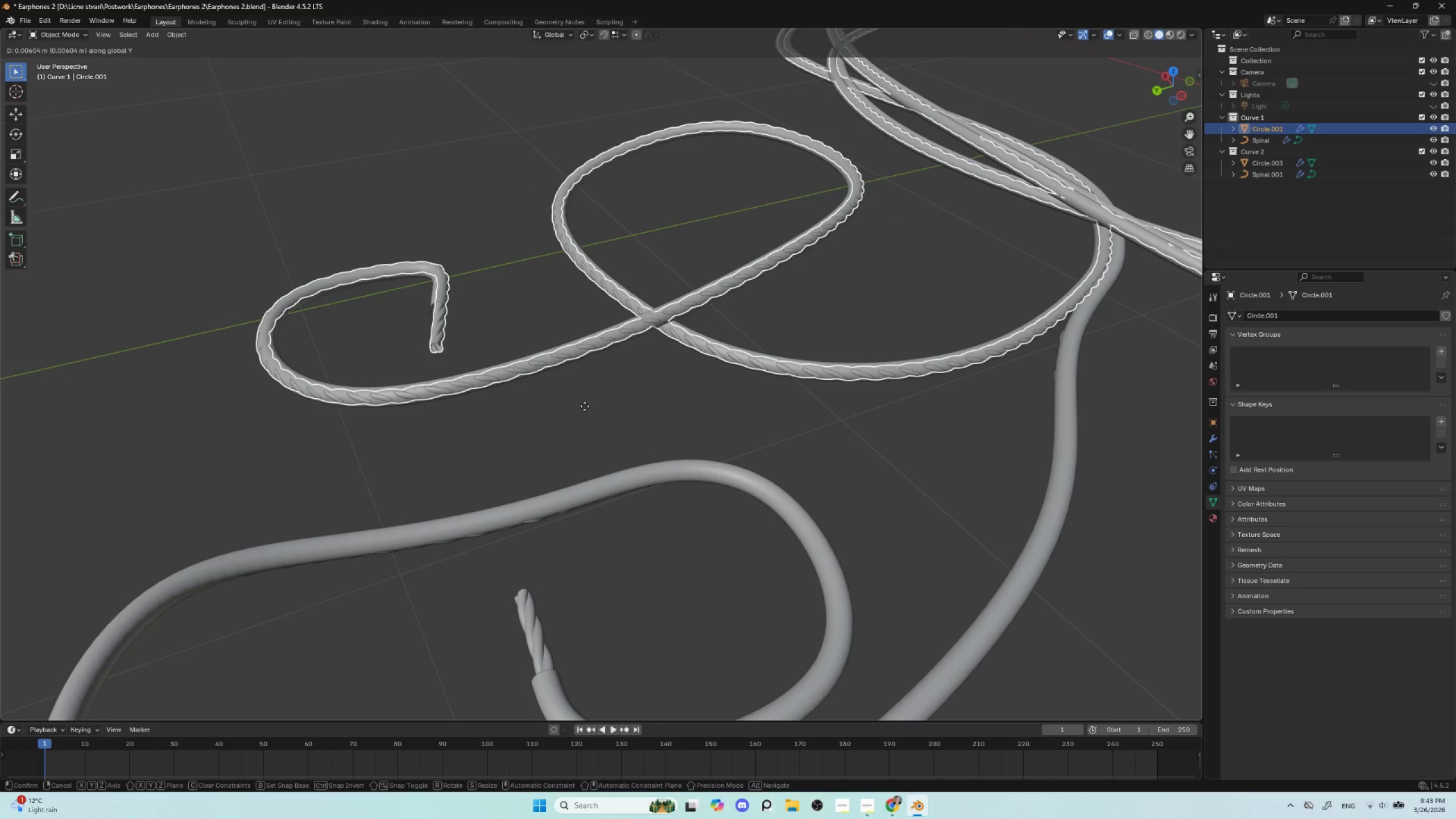 
key(Escape)
 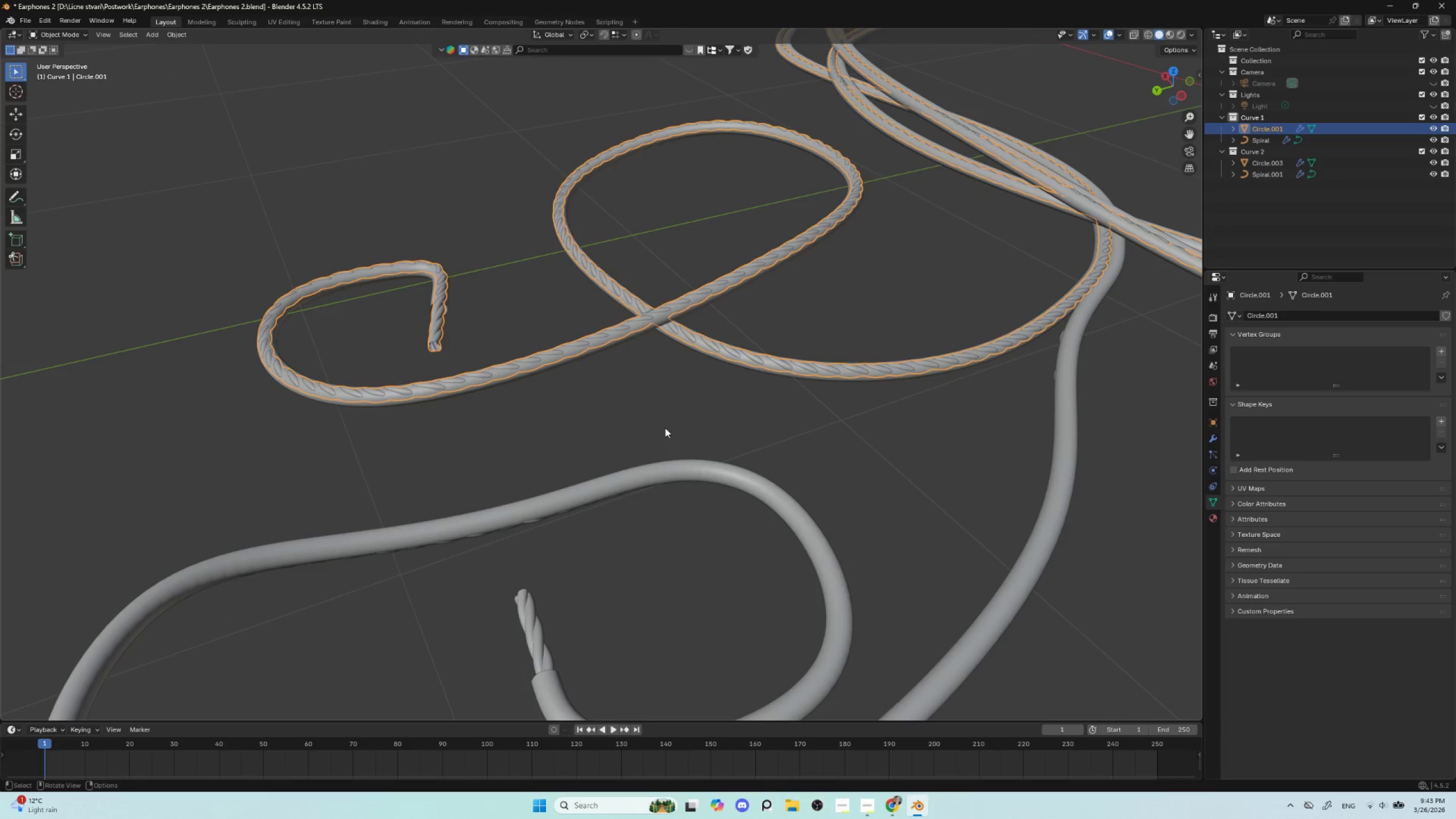 
key(Control+Z)
 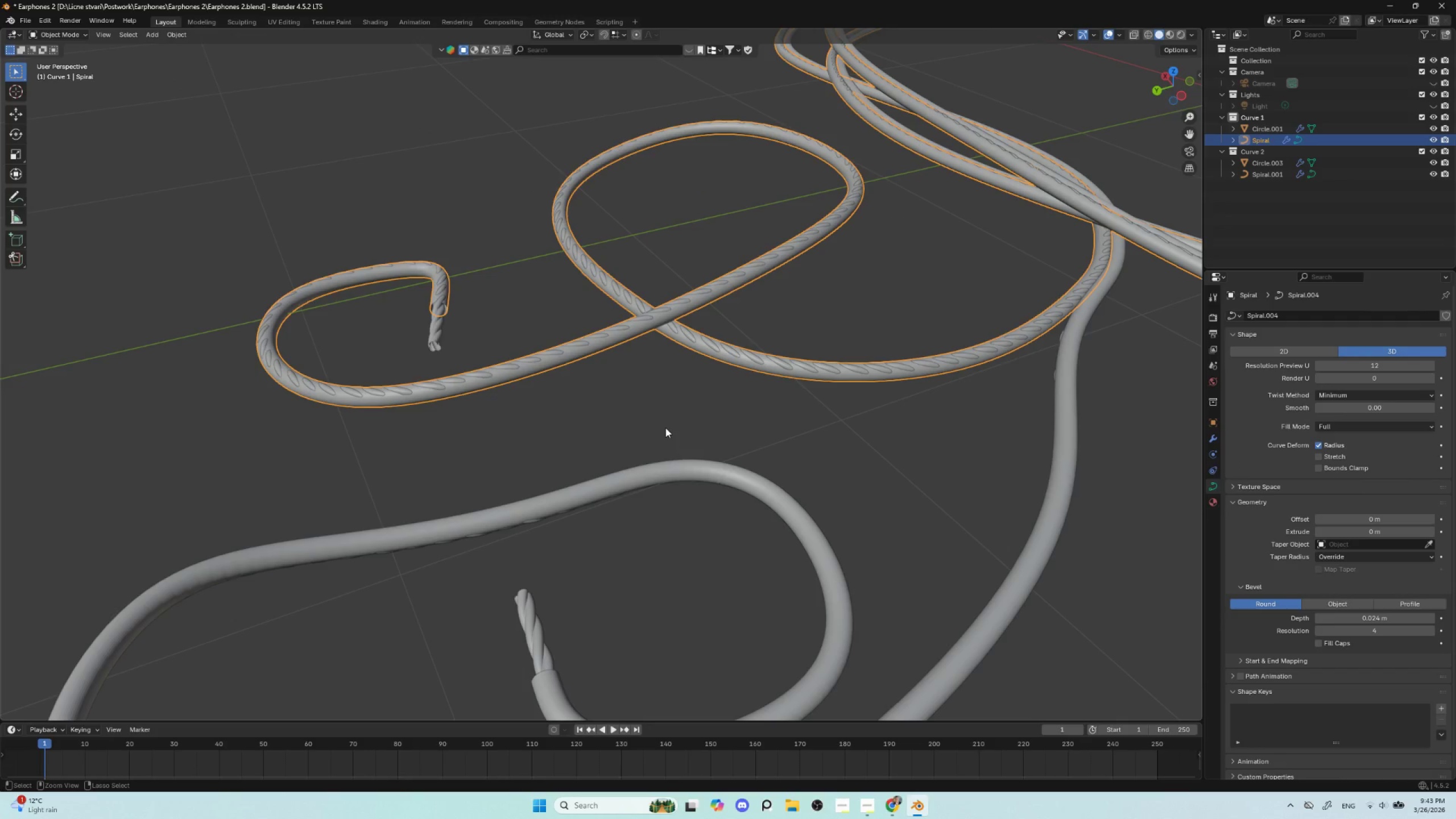 
key(Control+Z)
 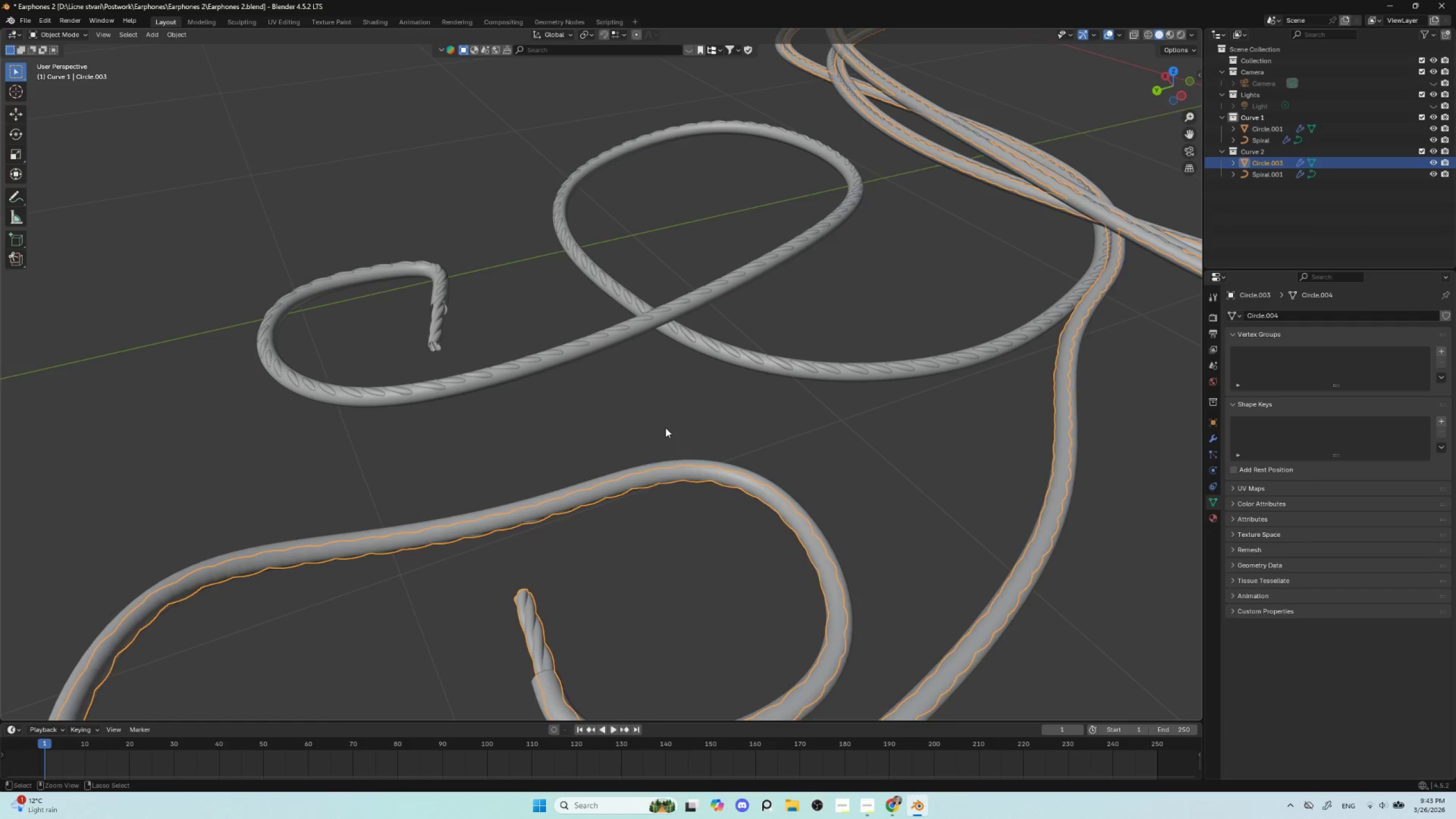 
key(Control+Z)
 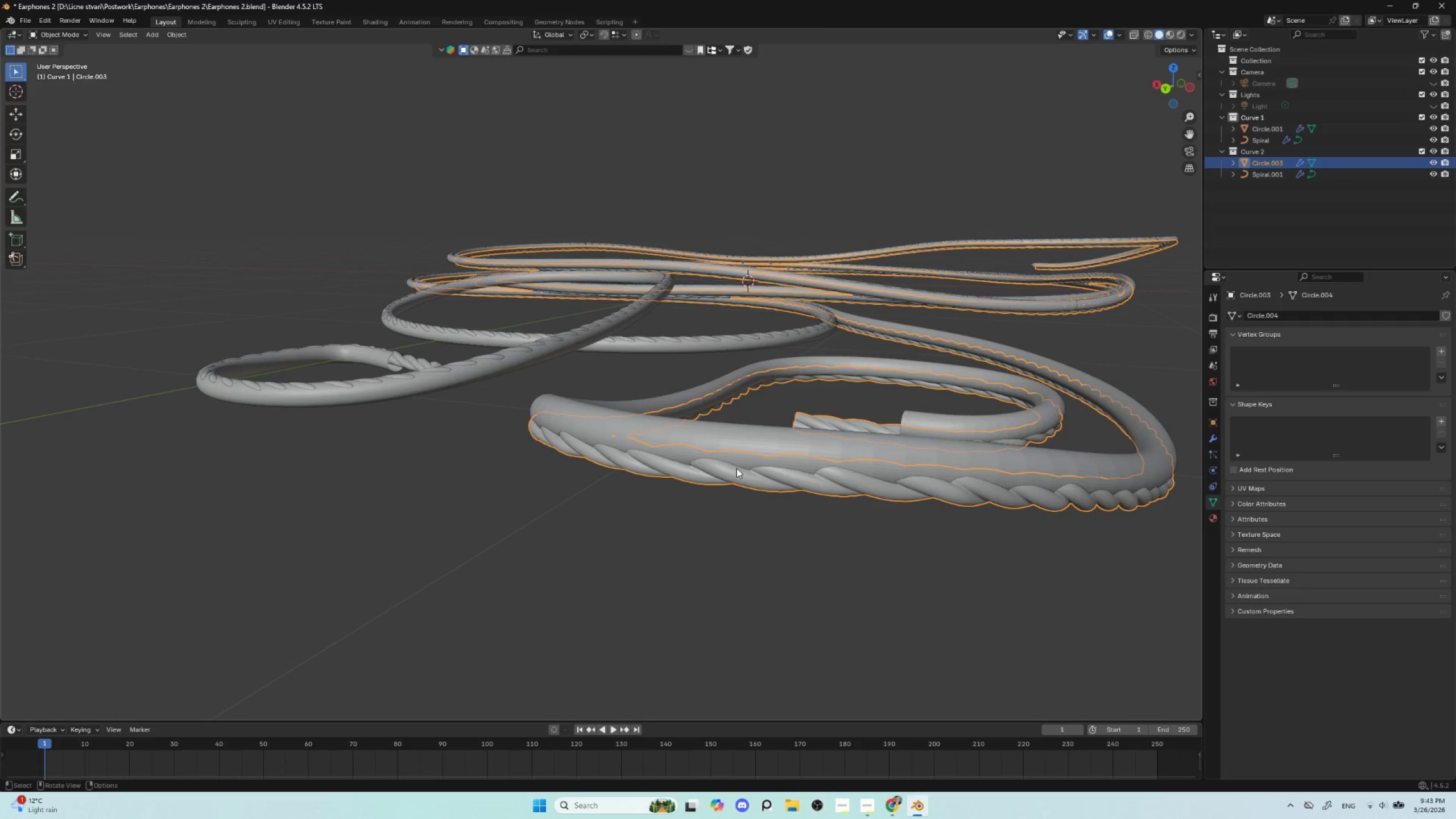 
scroll: coordinate [731, 560], scroll_direction: down, amount: 6.0
 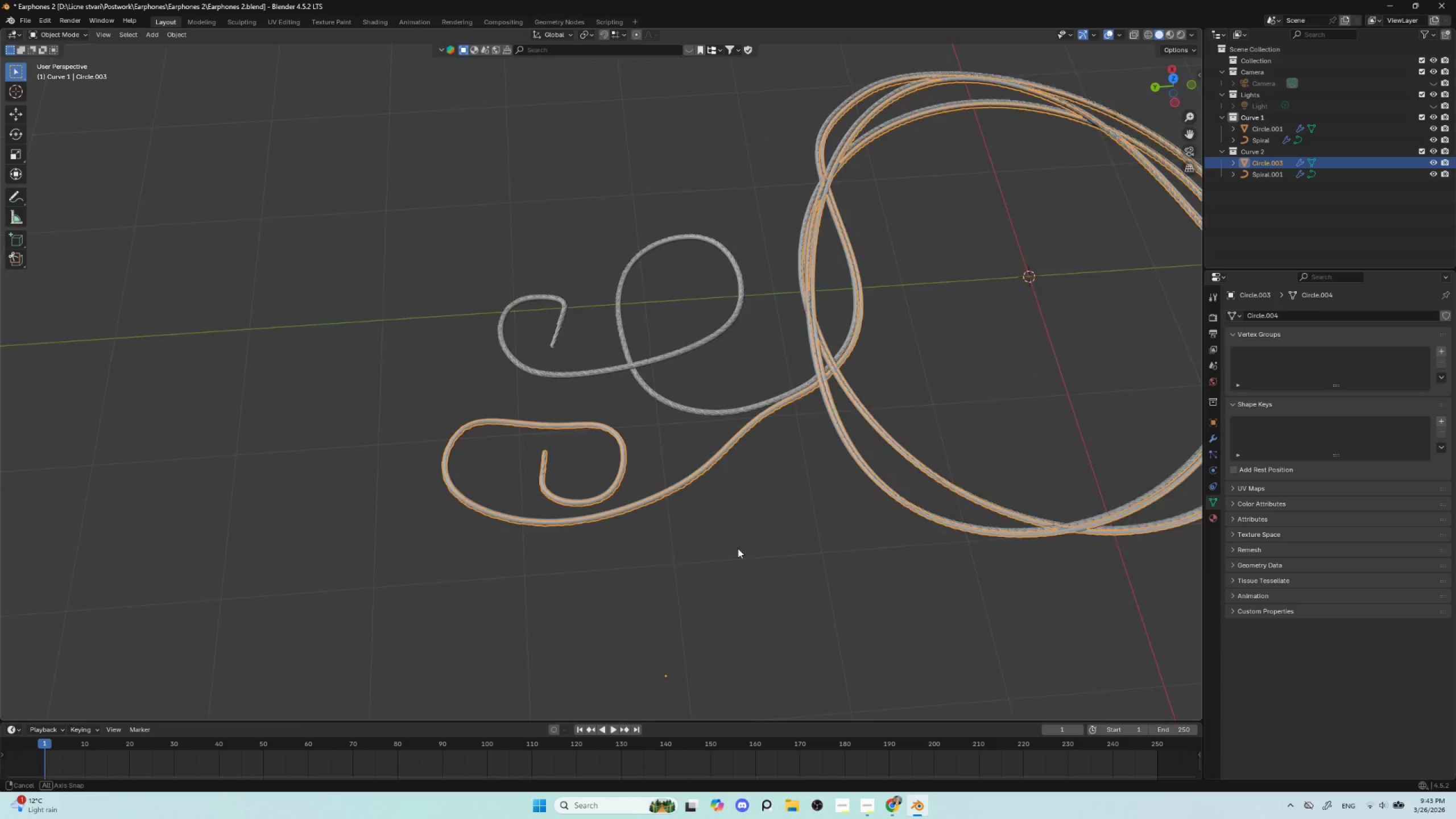 
hold_key(key=AltLeft, duration=0.41)
 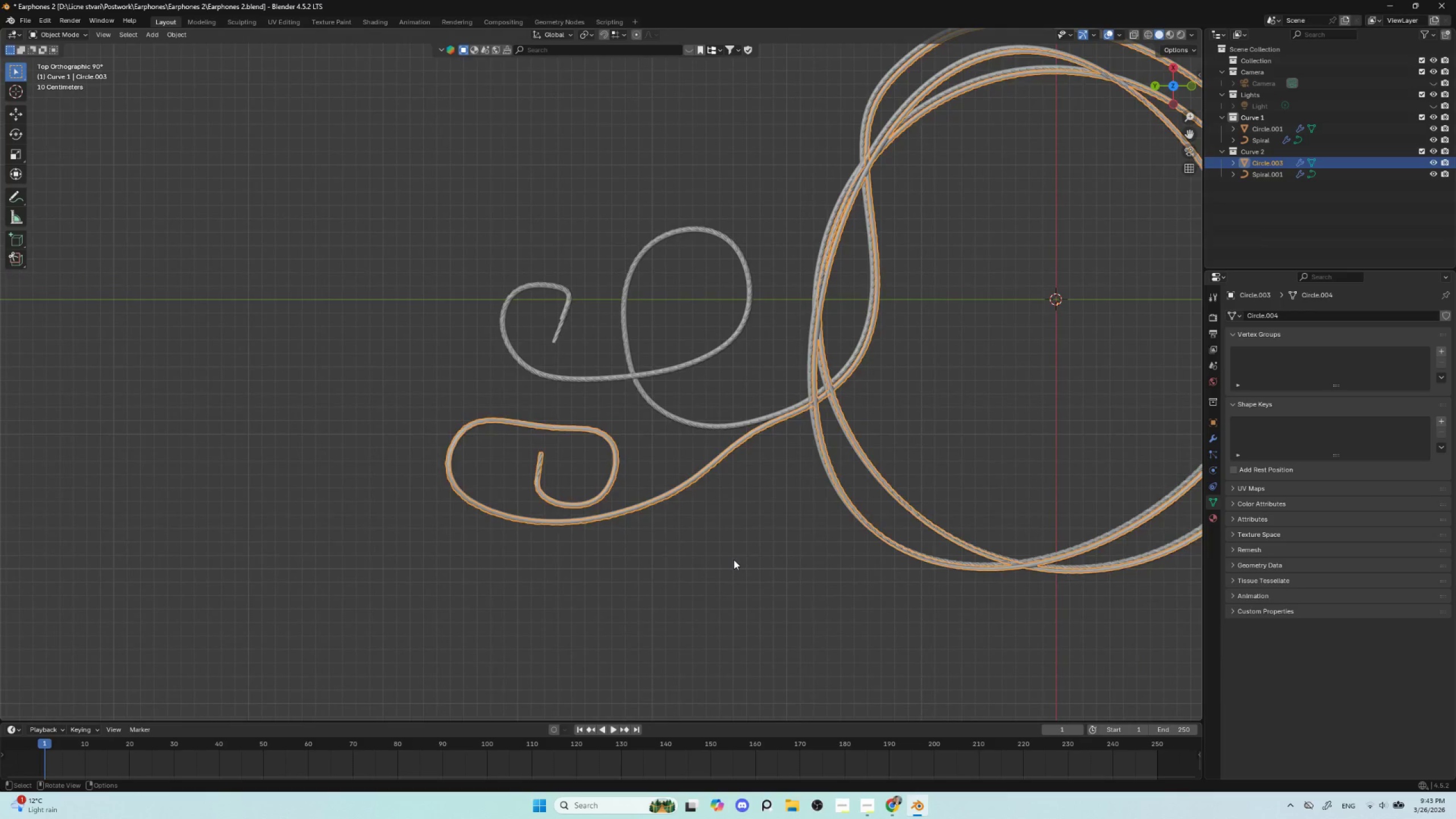 
left_click([734, 560])
 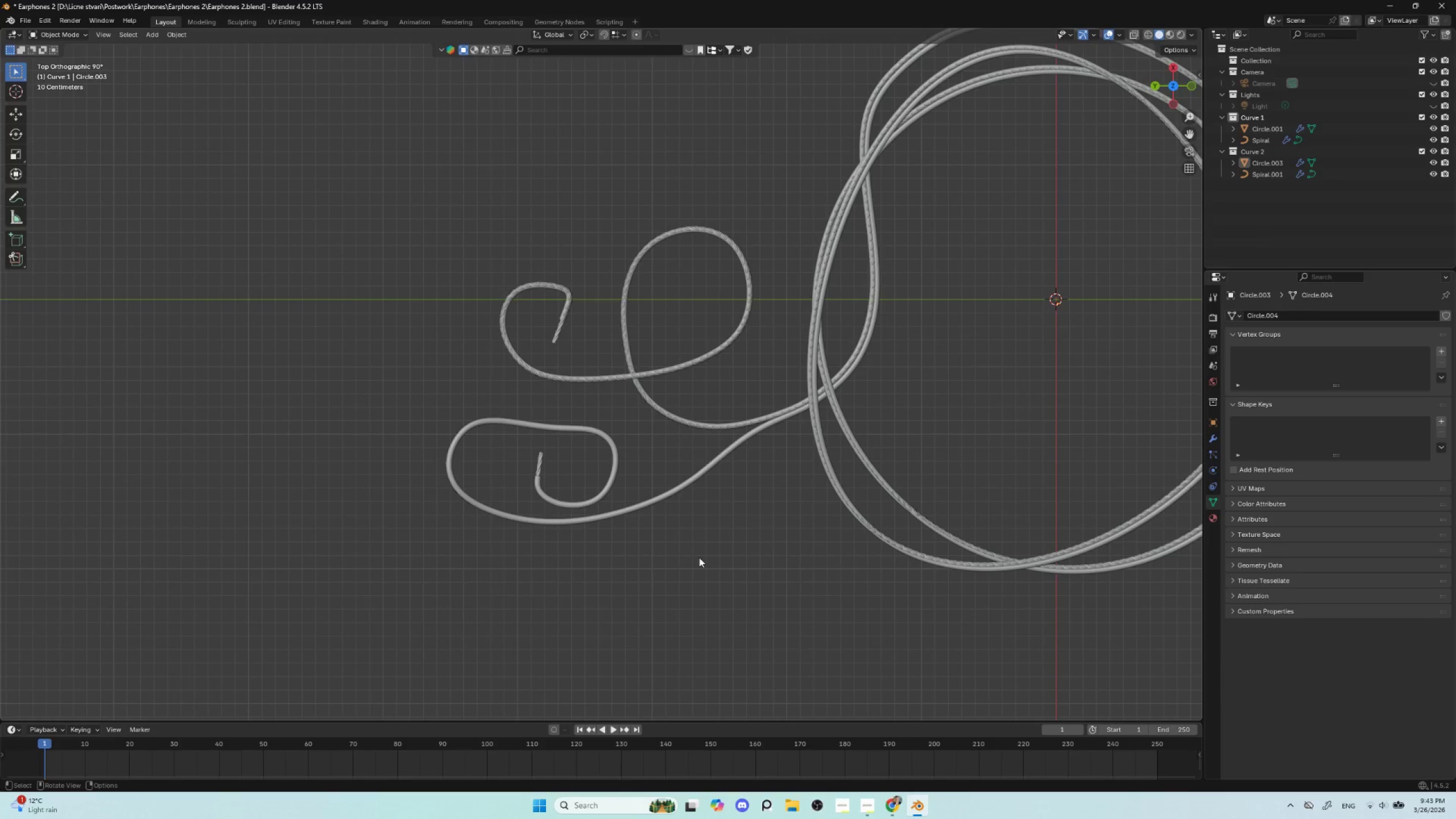 
hold_key(key=ShiftLeft, duration=0.58)
 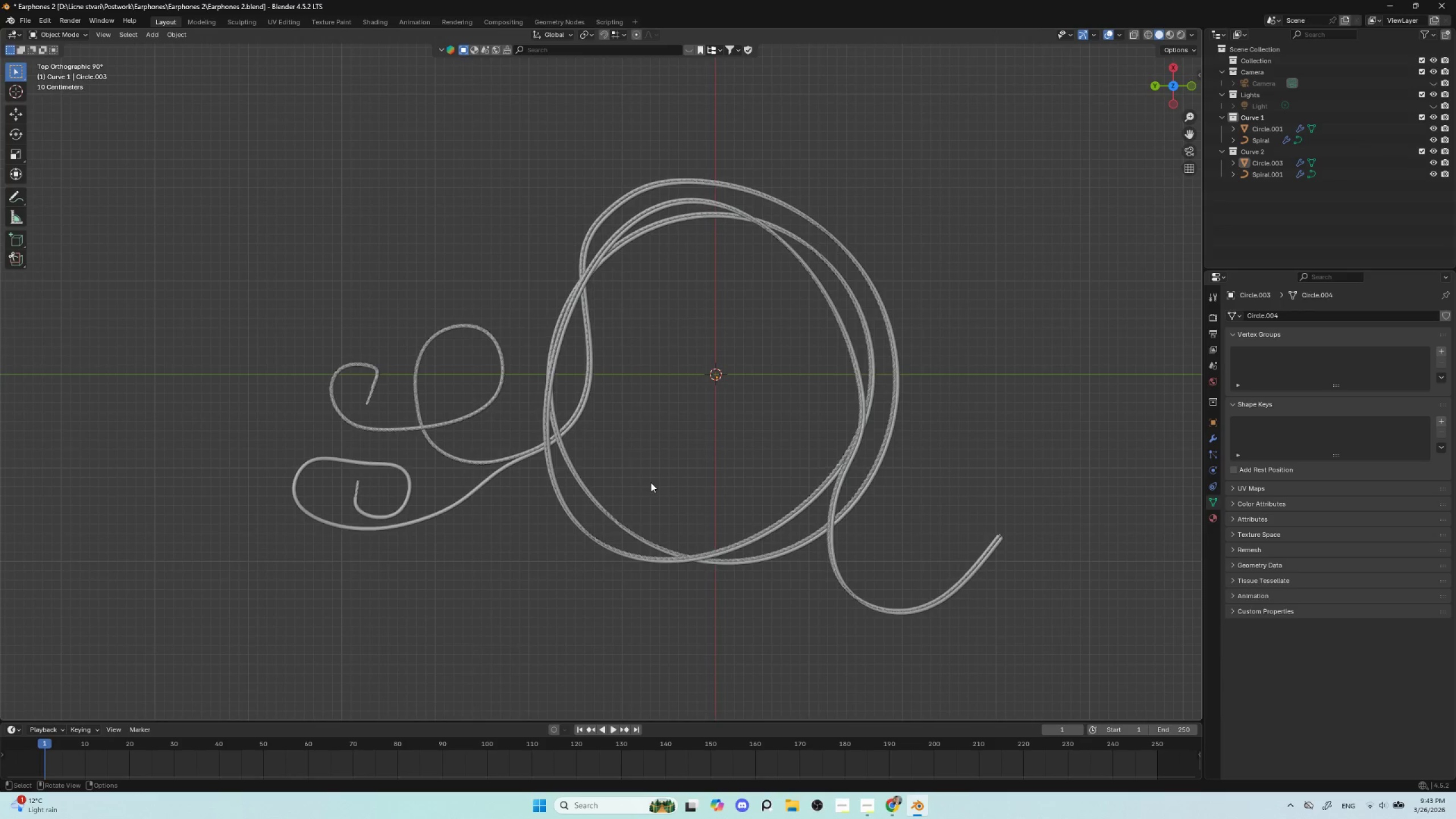 
hold_key(key=ShiftLeft, duration=14.67)
scroll: coordinate [651, 482], scroll_direction: down, amount: 2.0
 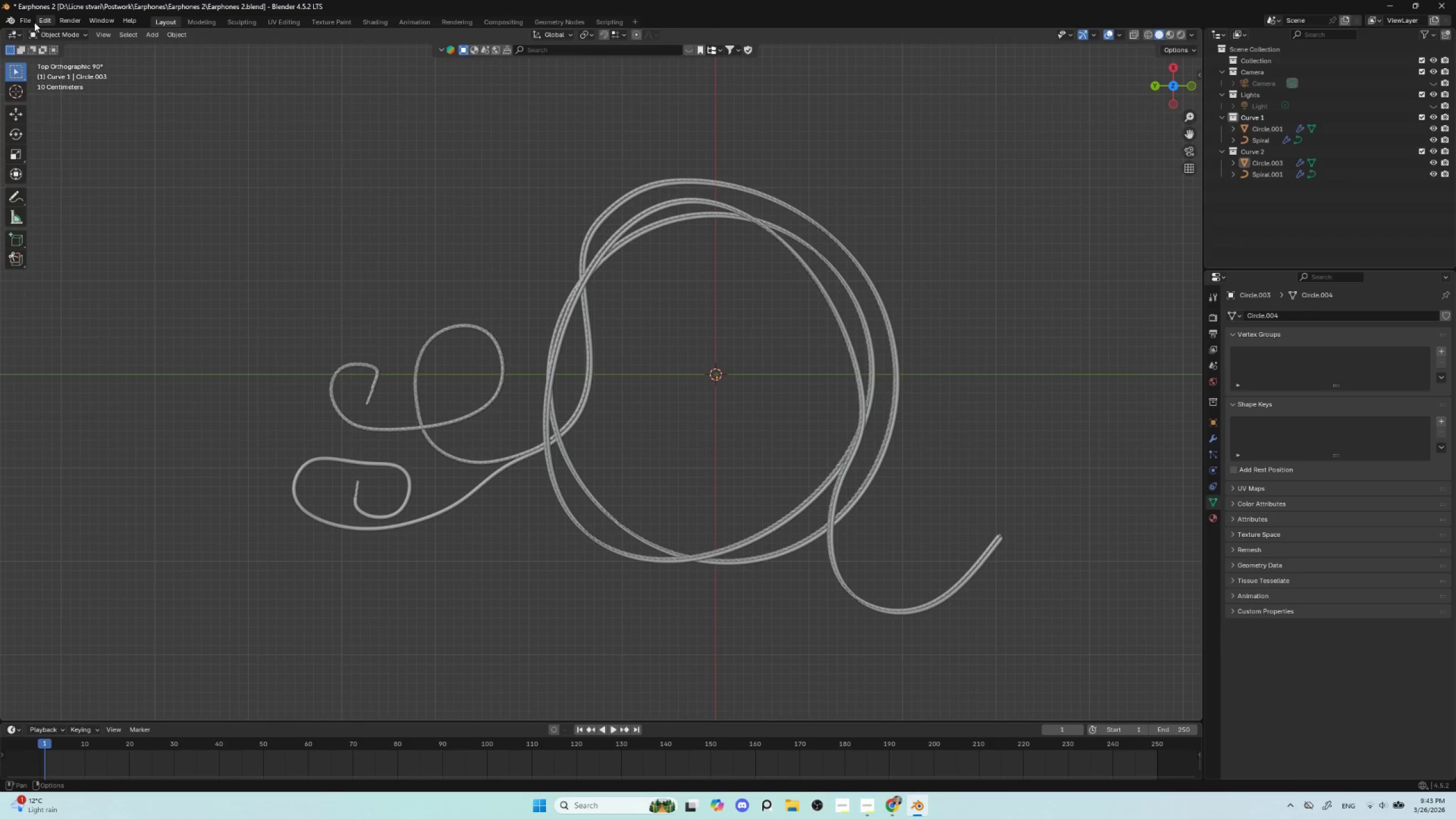 
left_click([28, 19])
 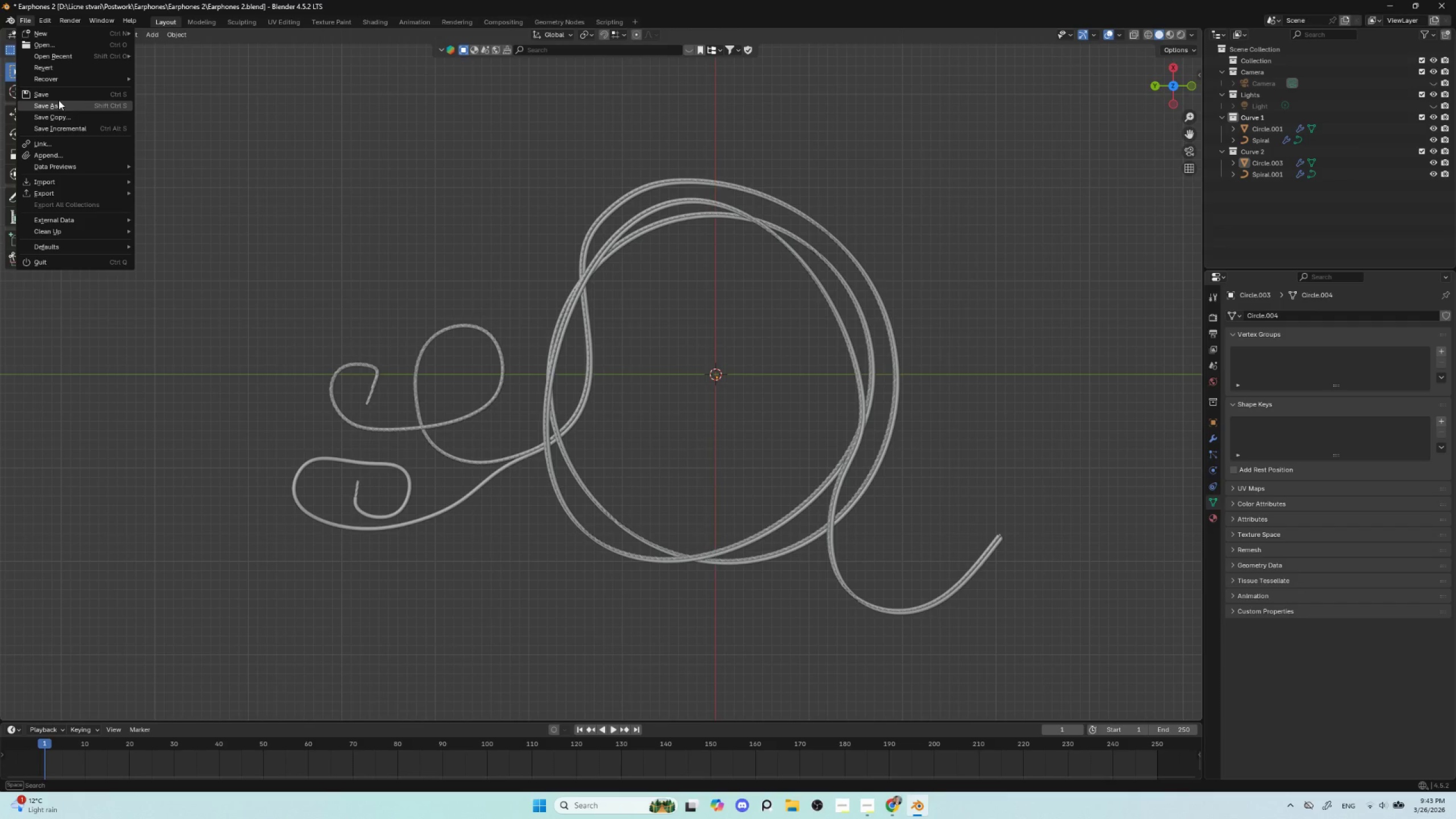 
left_click([61, 106])
 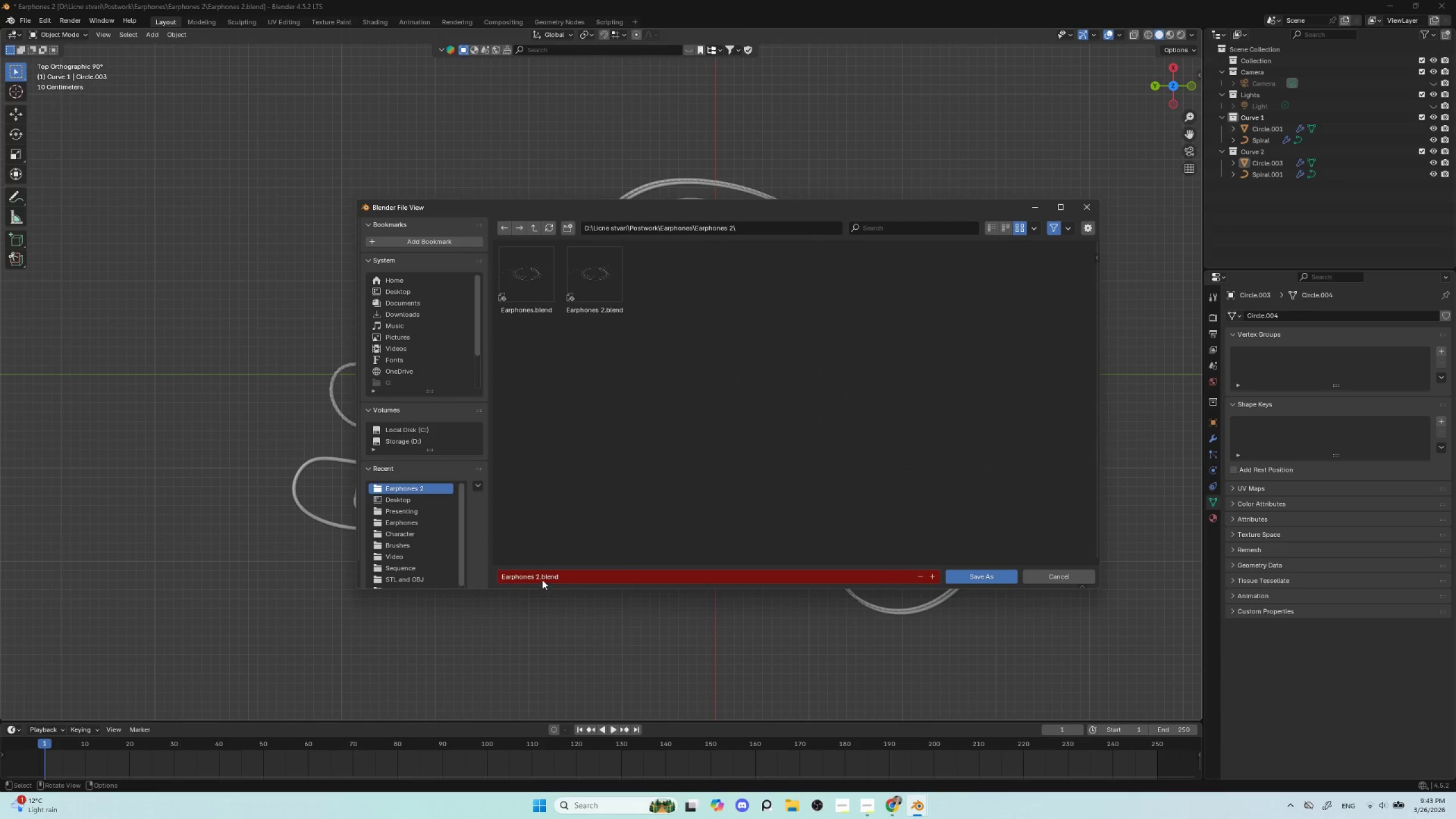 
left_click([540, 576])
 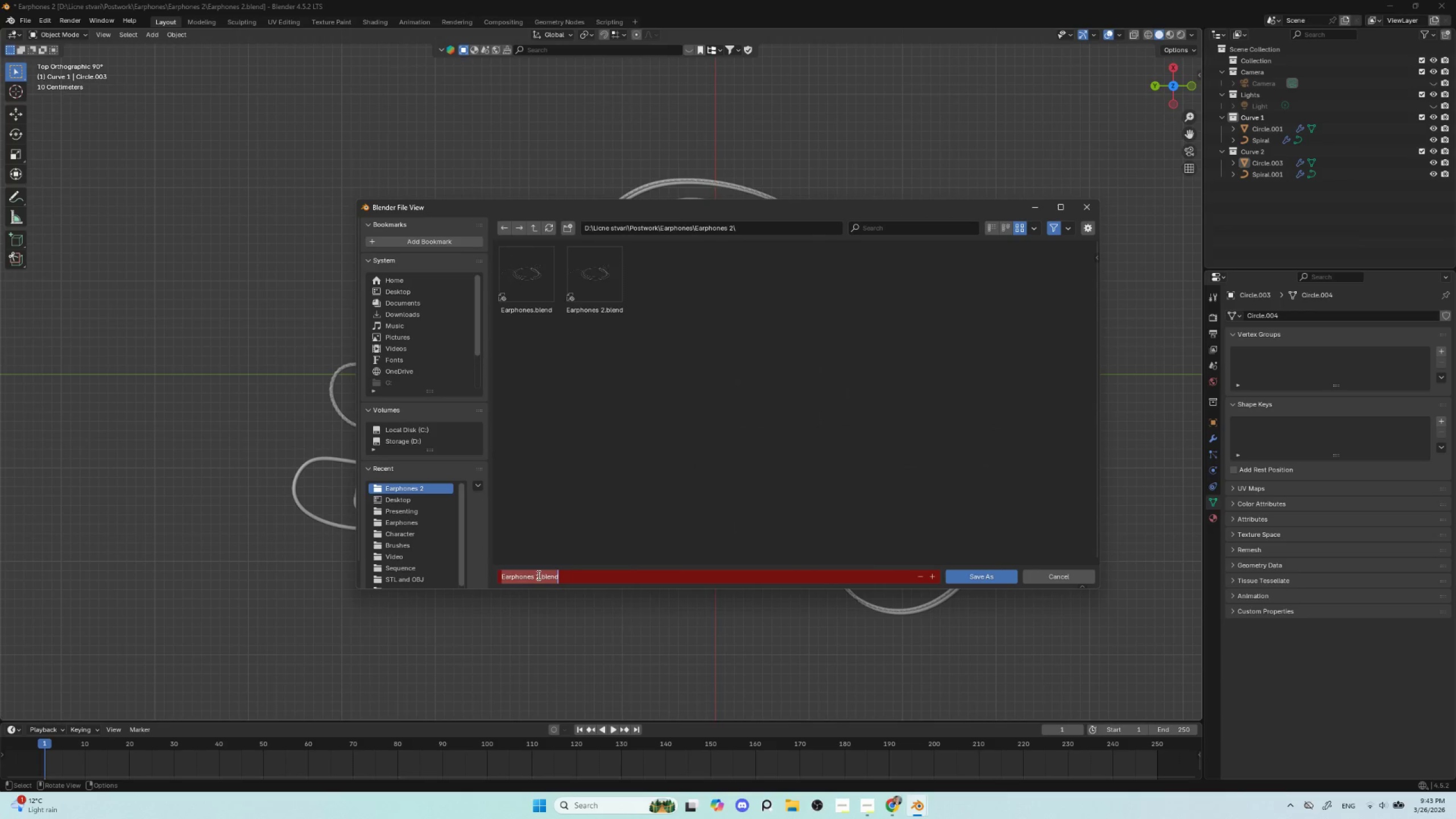 
left_click([537, 575])
 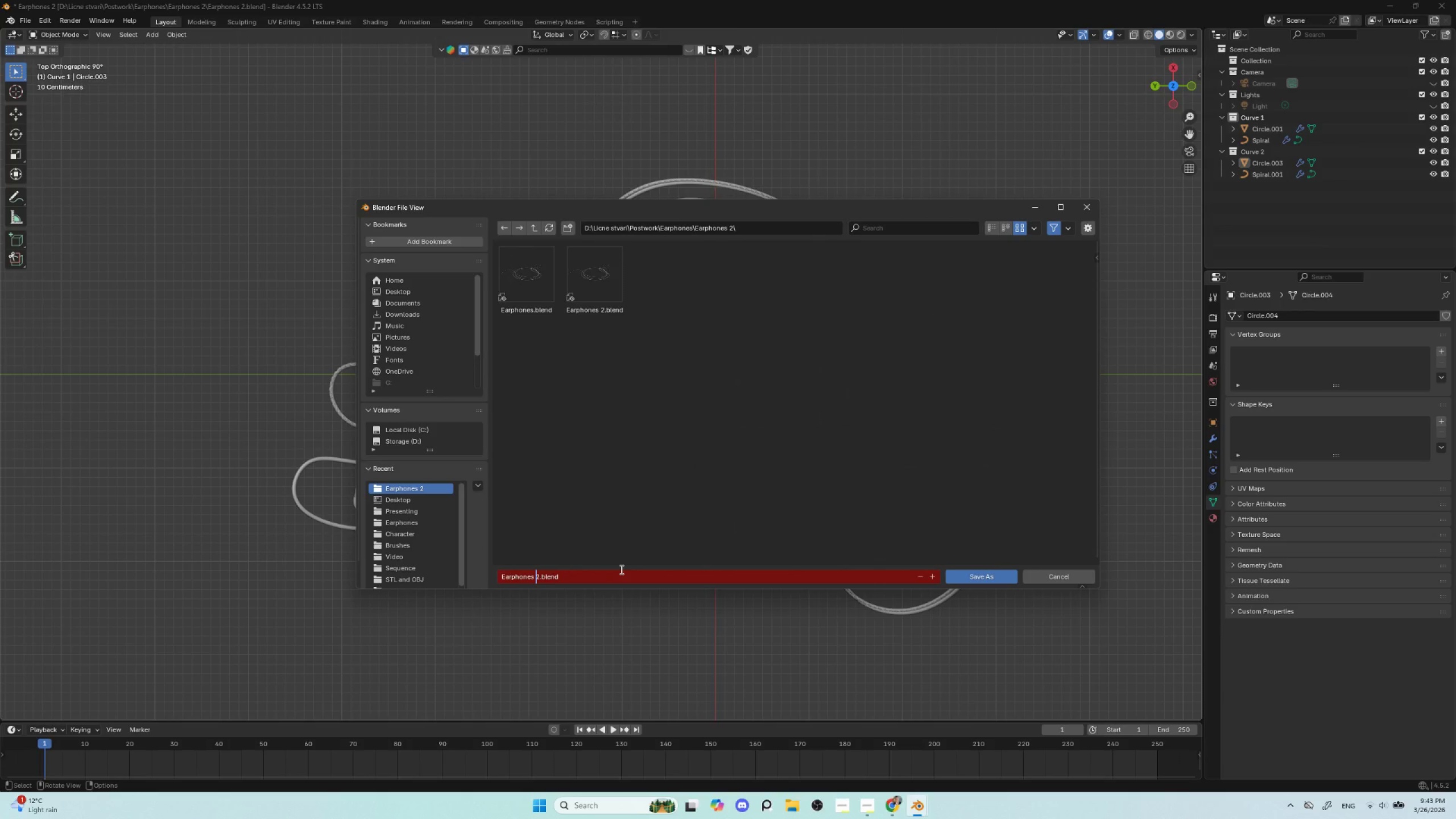 
key(ArrowRight)
 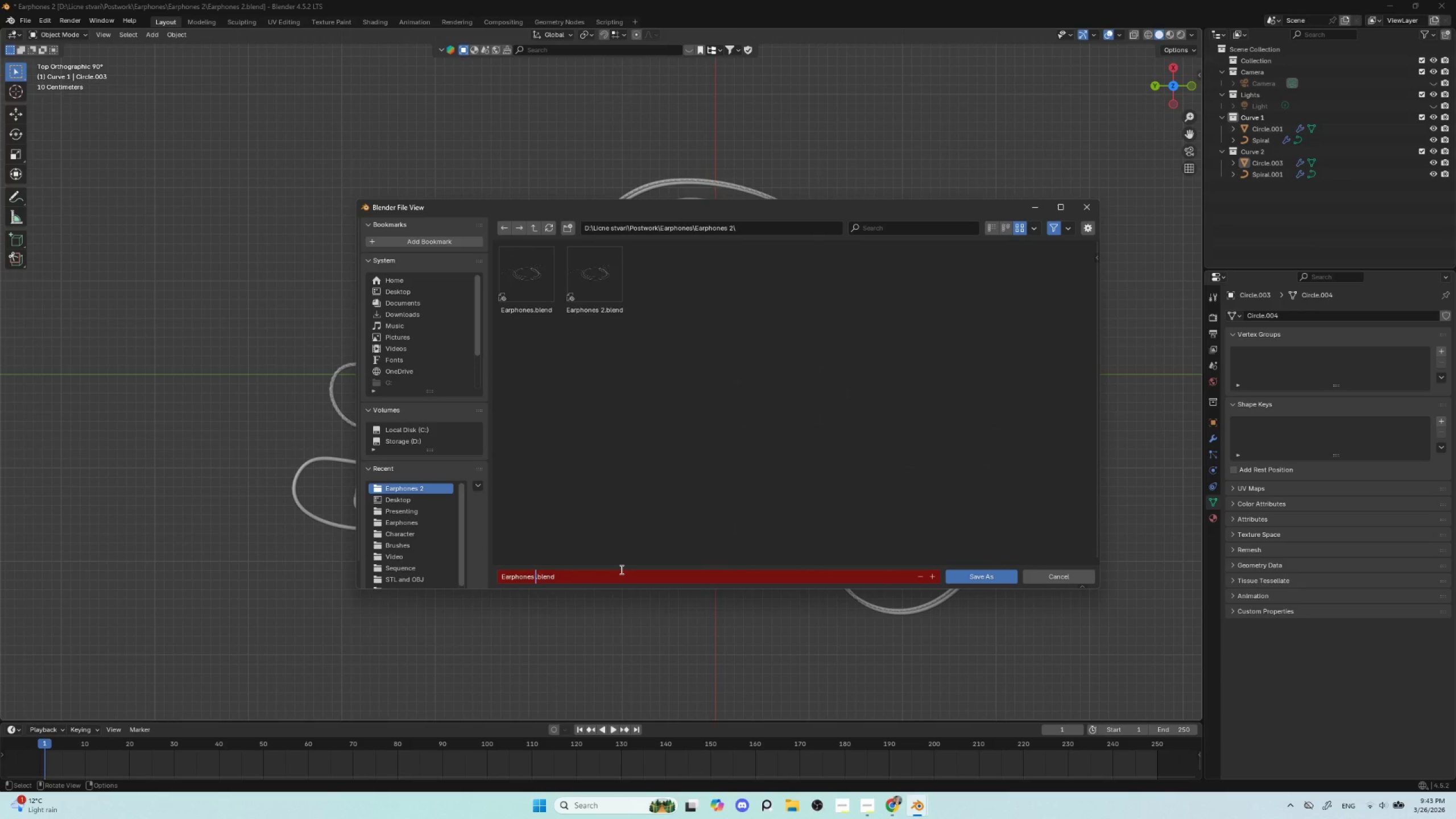 
key(Backspace)
 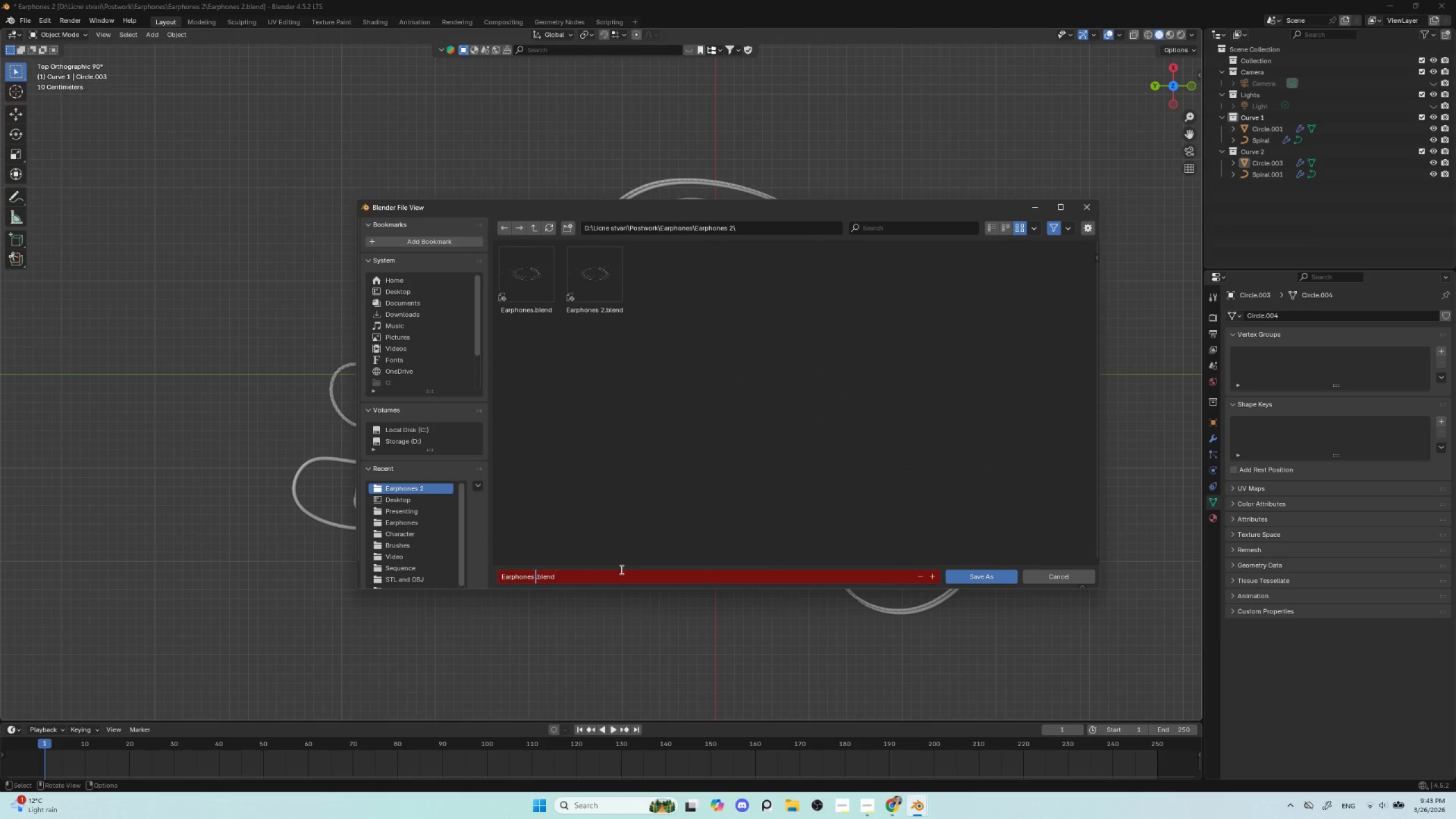 
key(3)
 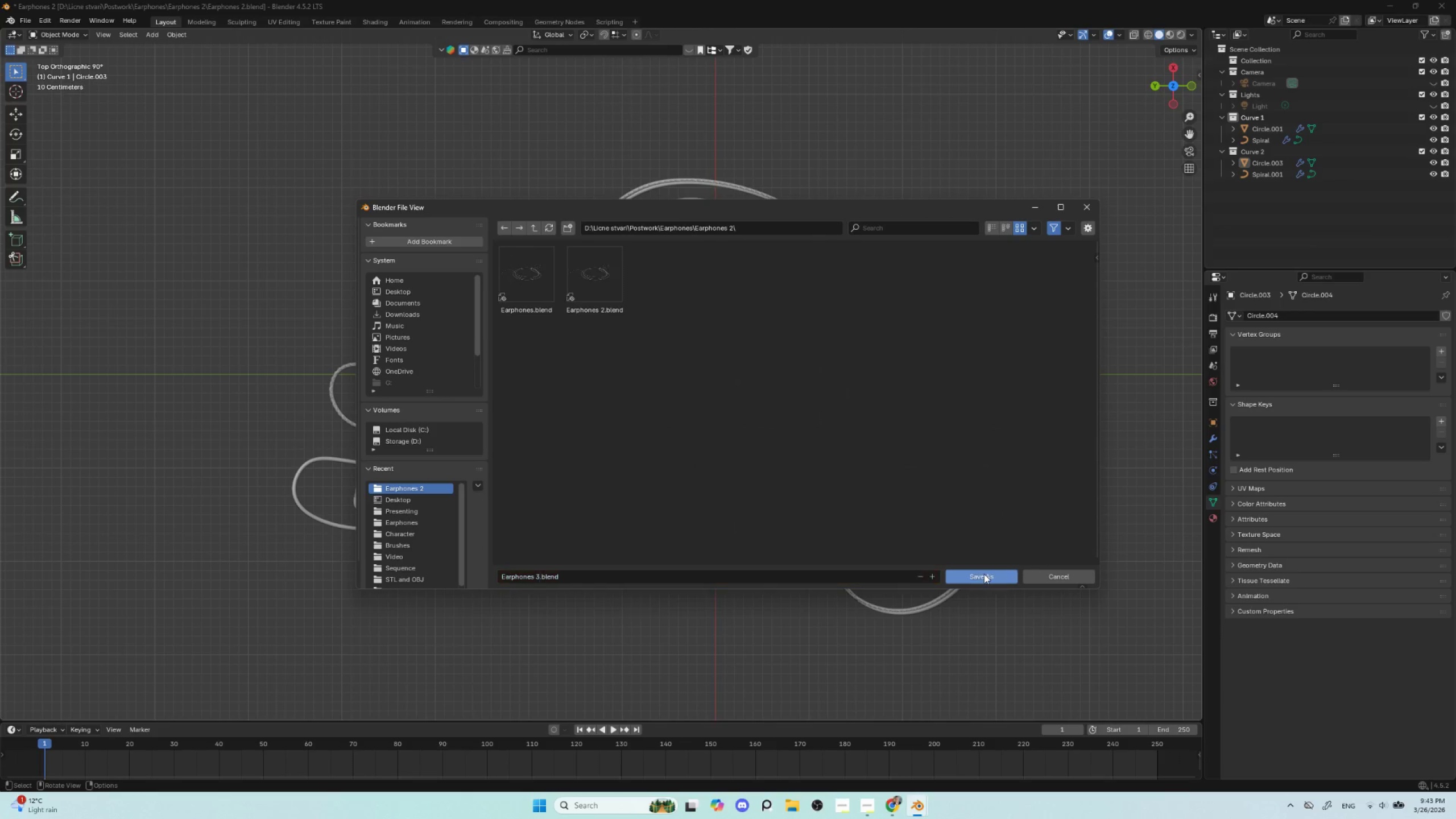 
double_click([985, 574])
 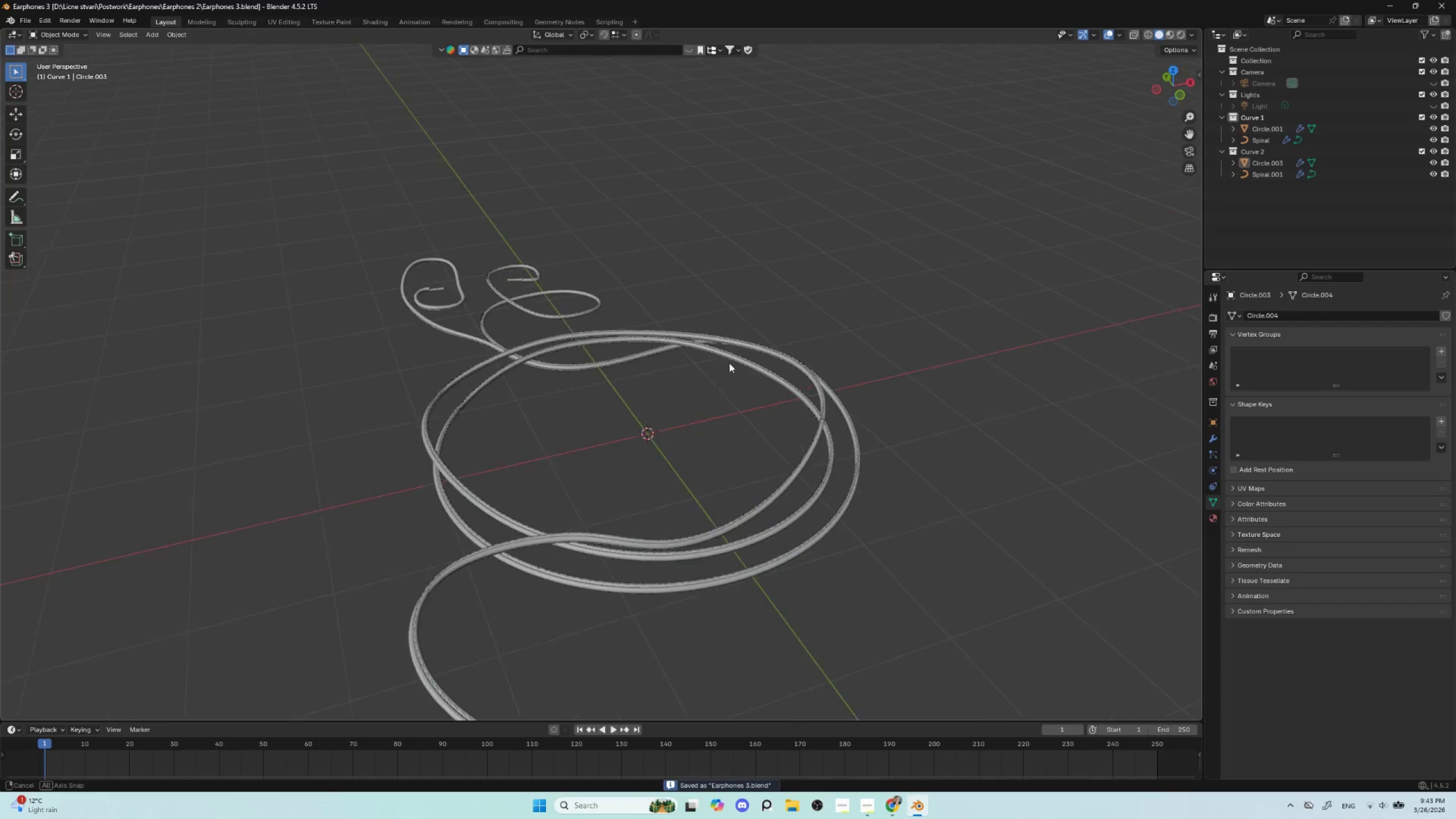 
hold_key(key=ShiftLeft, duration=0.55)
 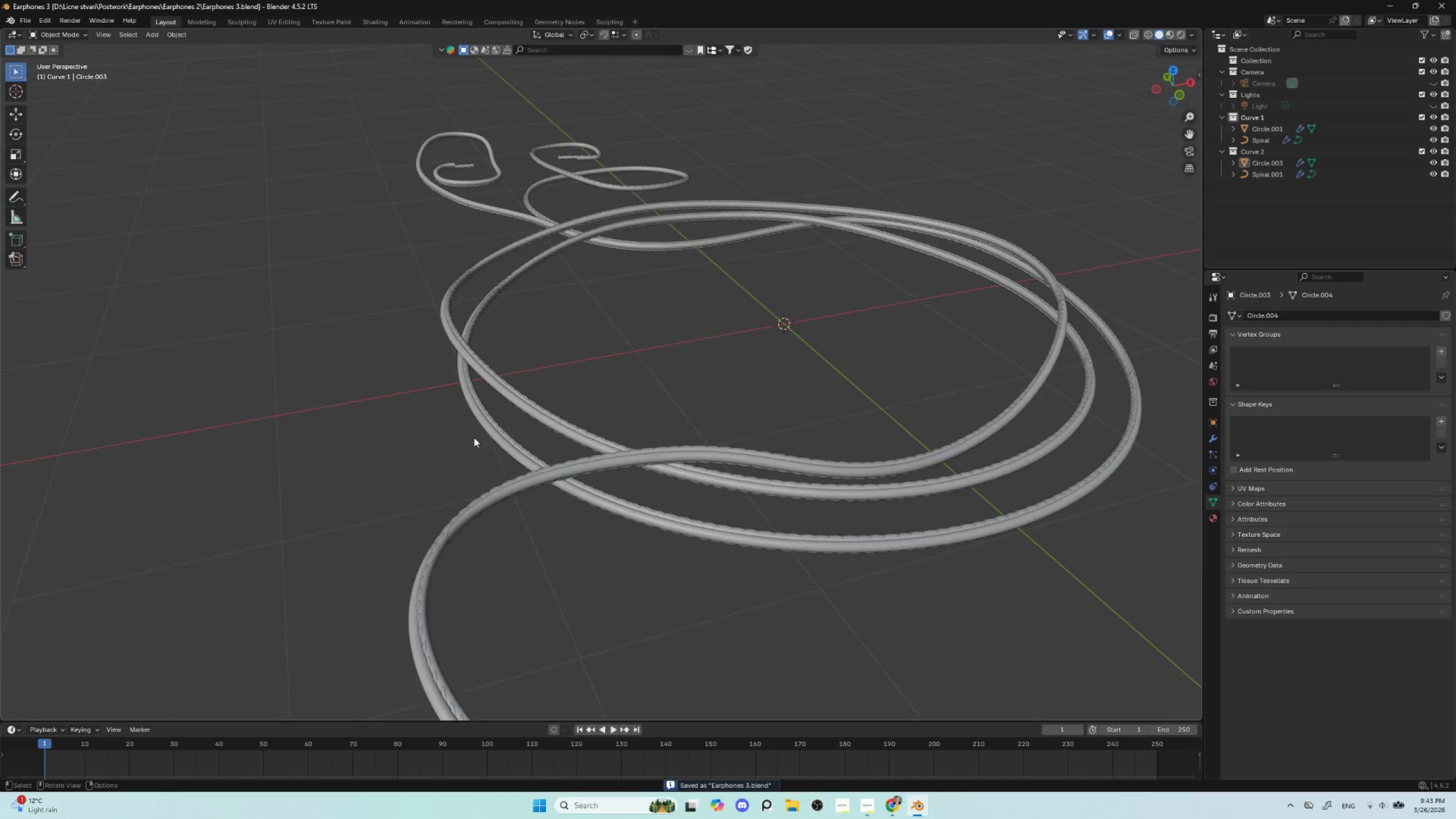 
scroll: coordinate [474, 437], scroll_direction: up, amount: 5.0
 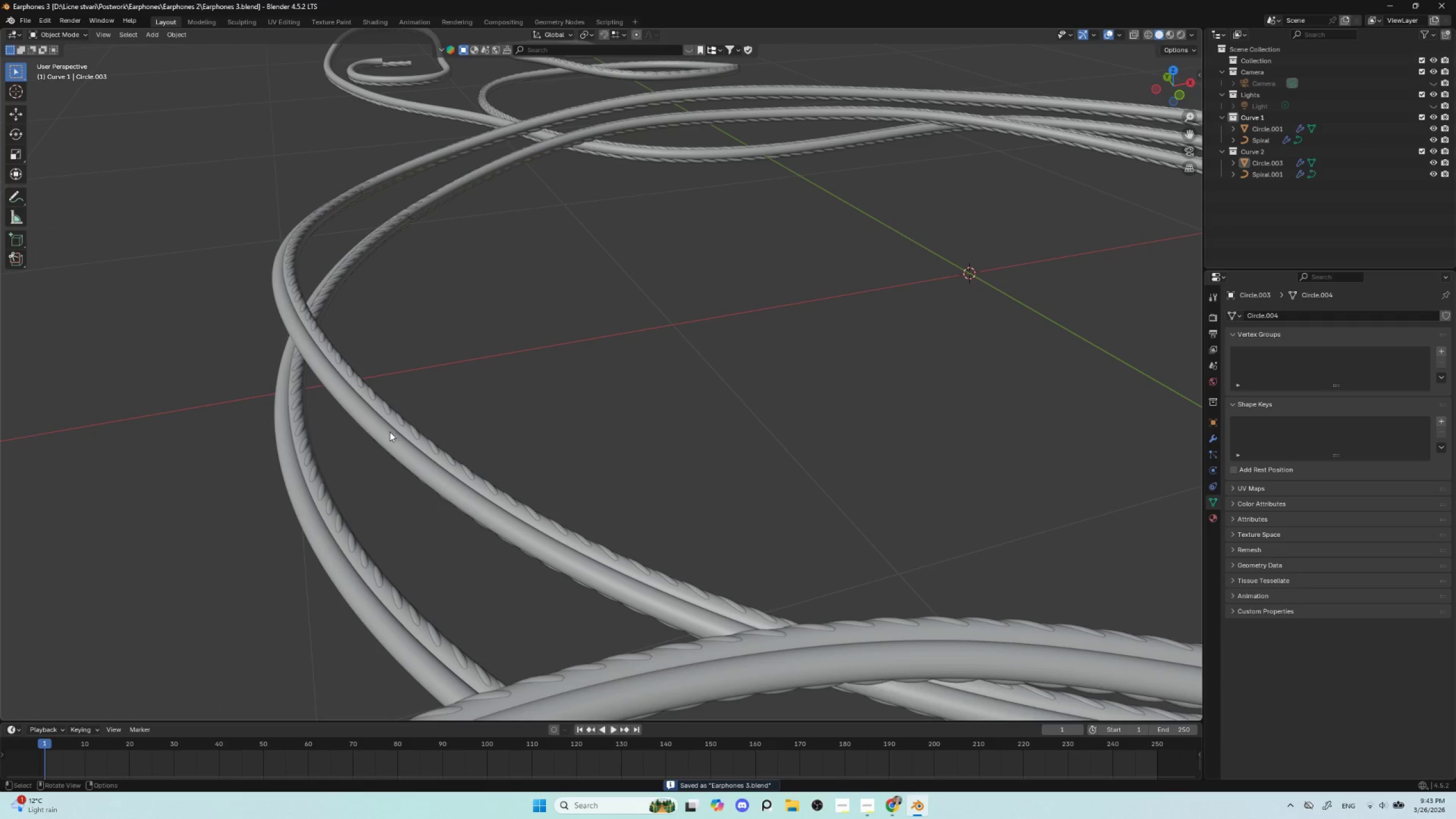 
left_click([391, 439])
 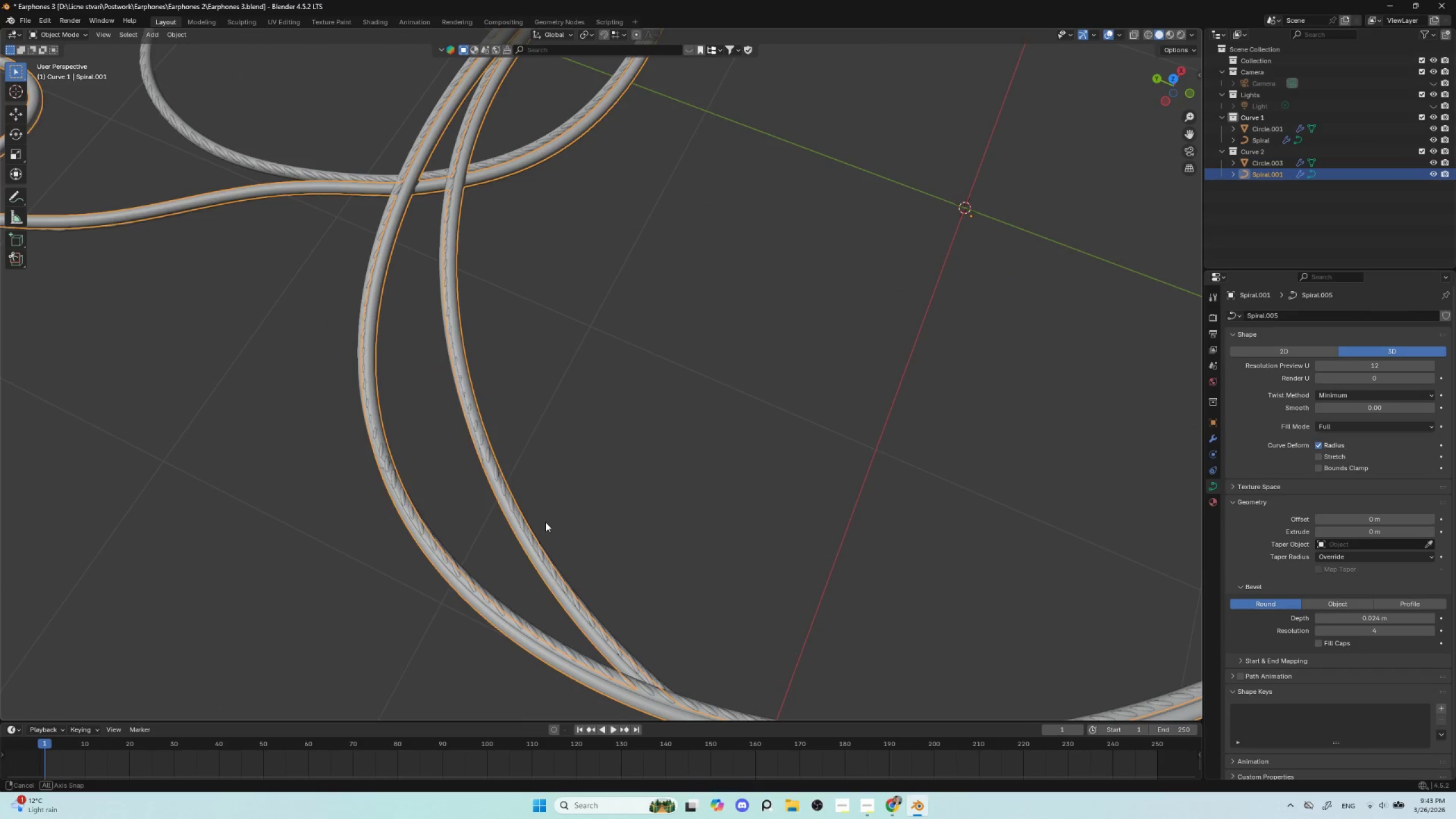 
hold_key(key=AltLeft, duration=1.53)
 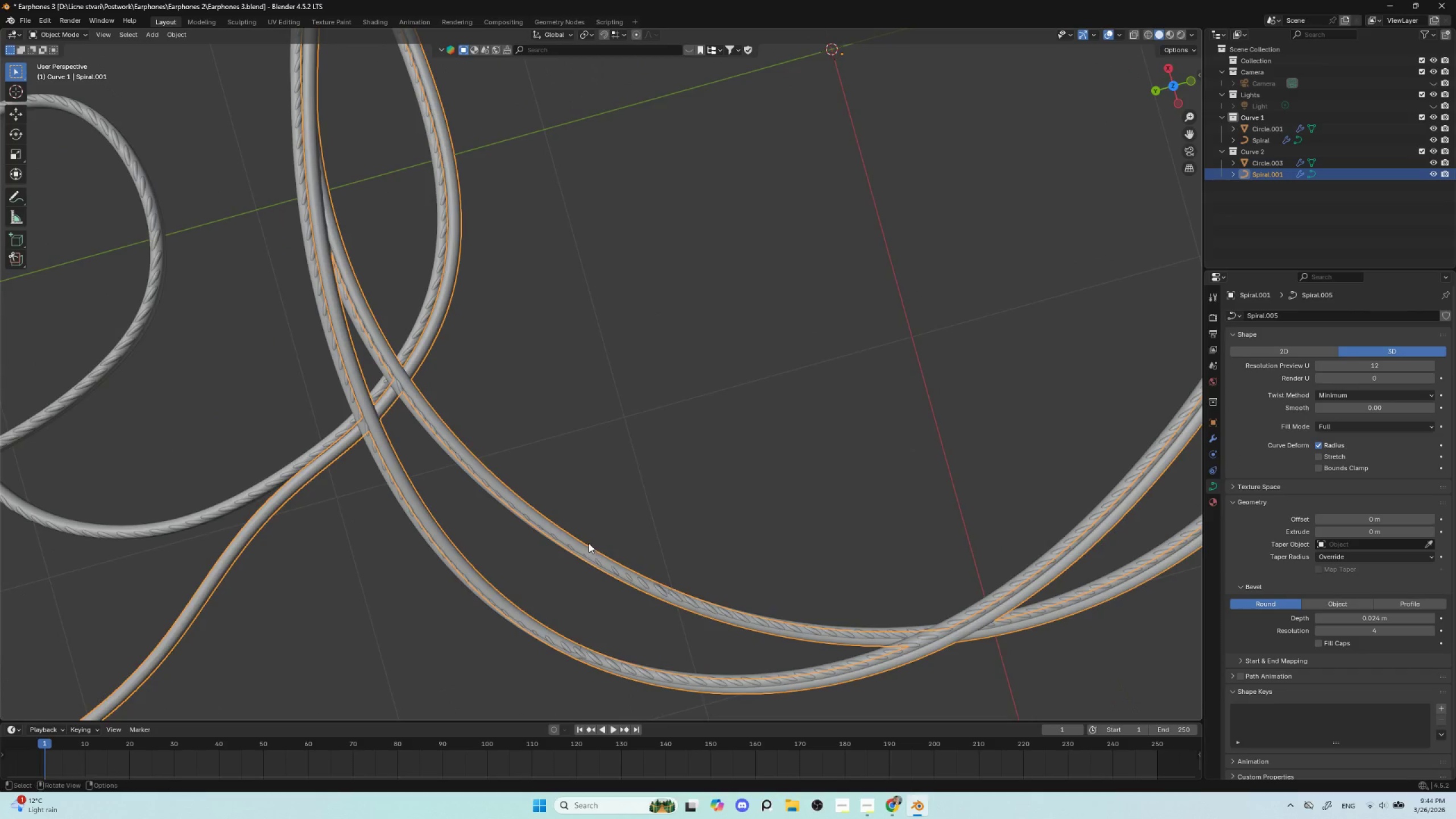 
hold_key(key=AltLeft, duration=0.45)
 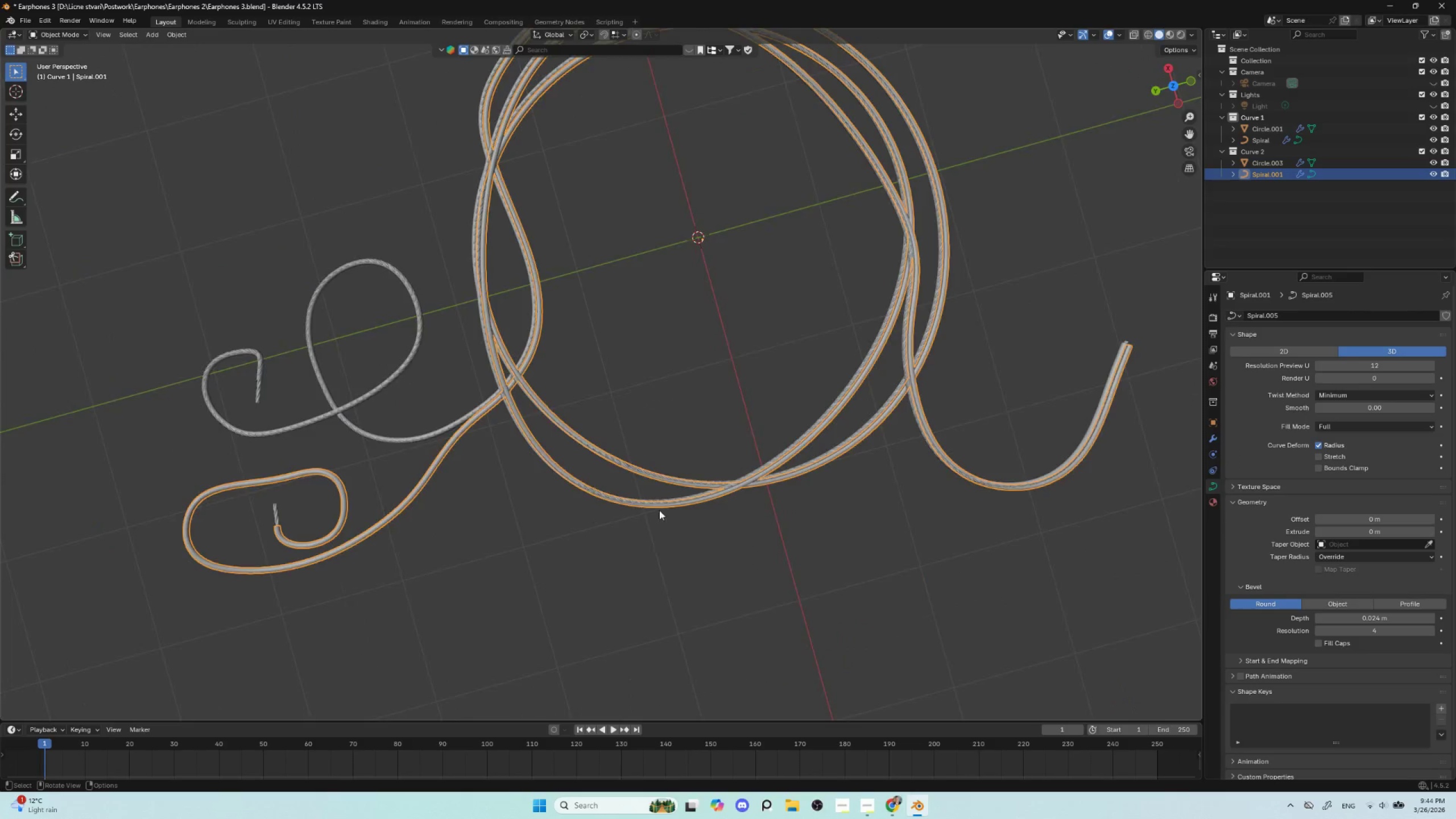 
hold_key(key=AltLeft, duration=1.5)
scroll: coordinate [581, 544], scroll_direction: down, amount: 4.0
 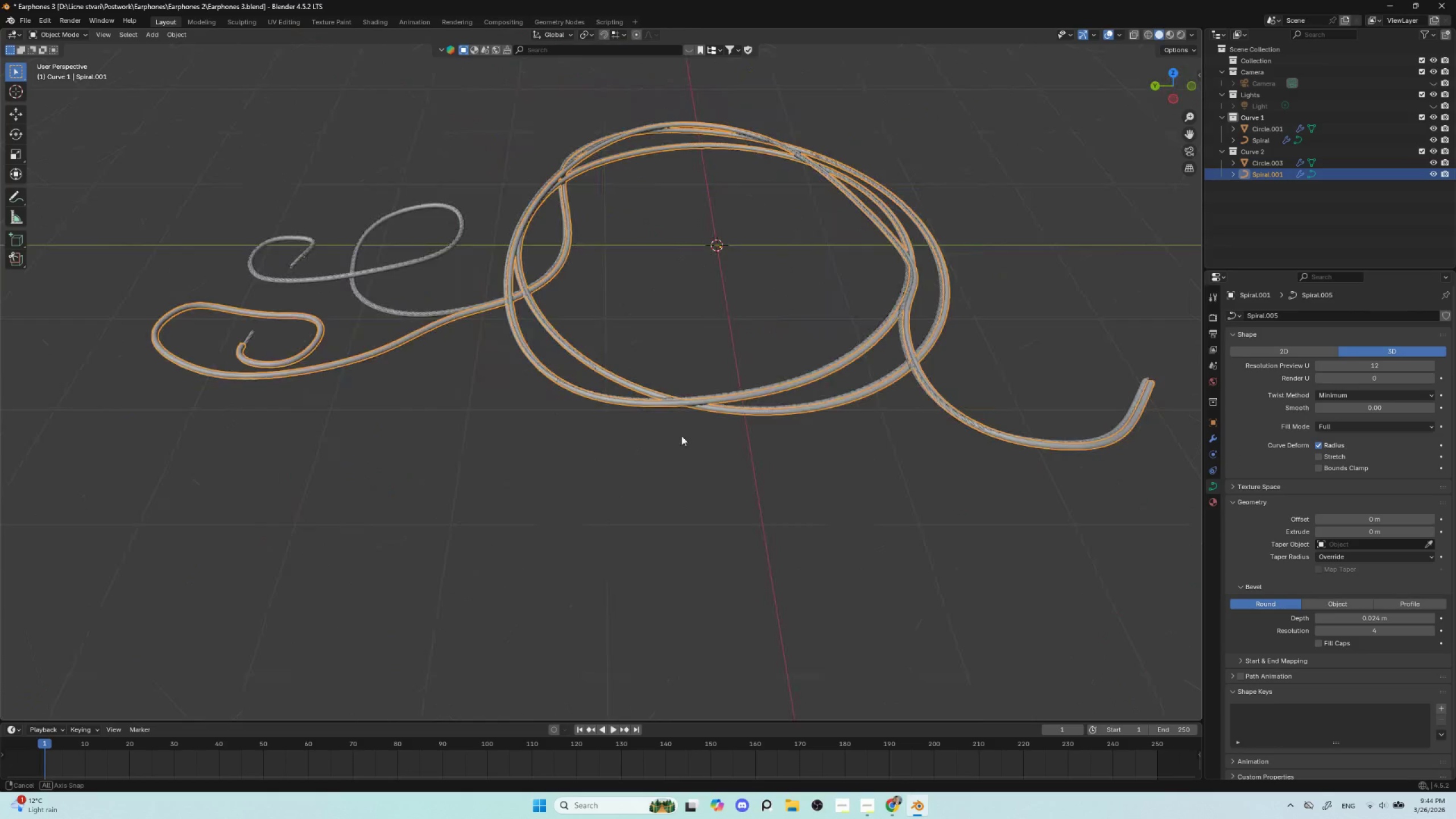 
hold_key(key=AltLeft, duration=0.88)
 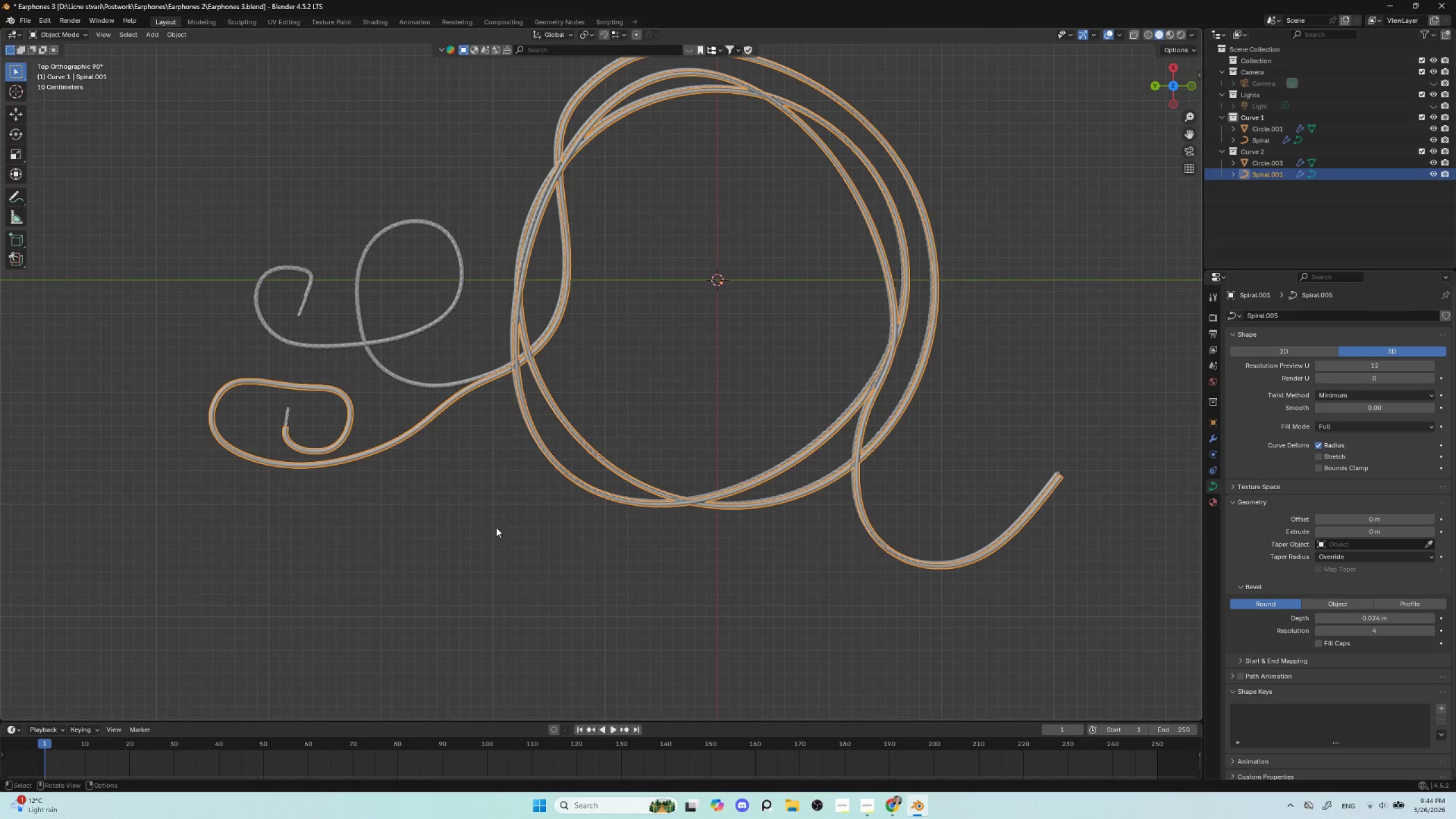 
hold_key(key=ShiftLeft, duration=0.47)
 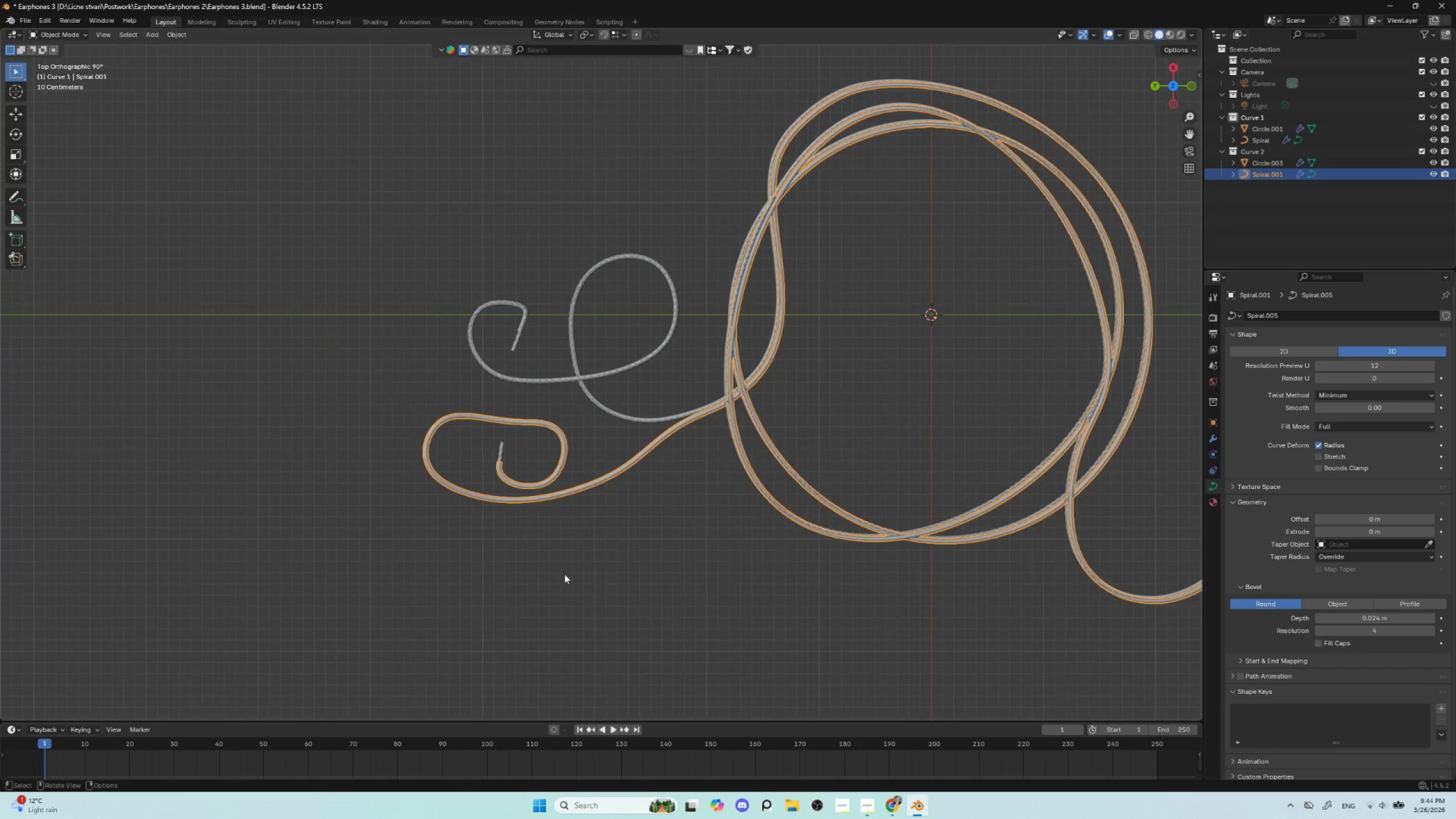 
hold_key(key=ShiftLeft, duration=0.5)
 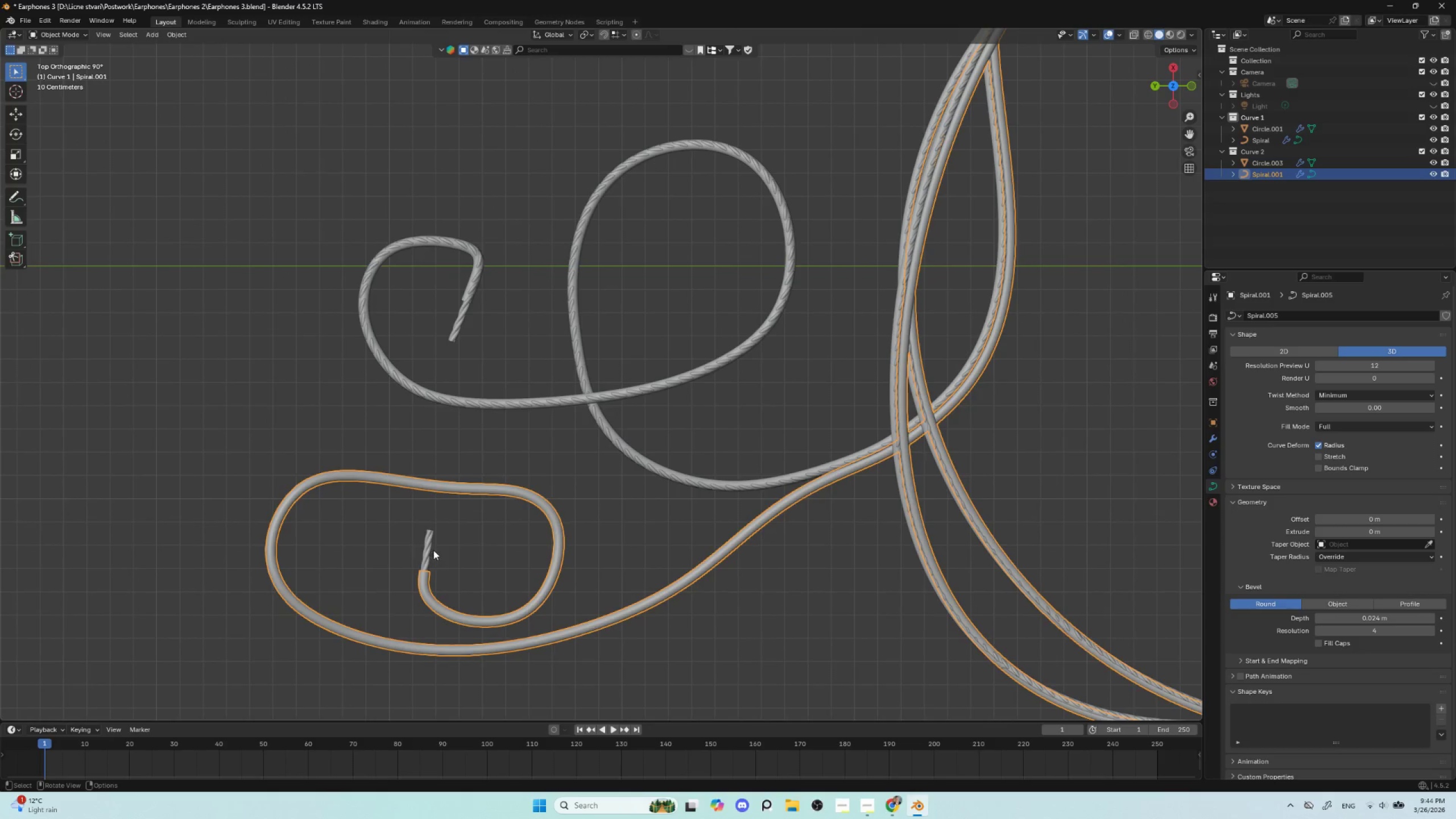 
scroll: coordinate [562, 571], scroll_direction: up, amount: 4.0
 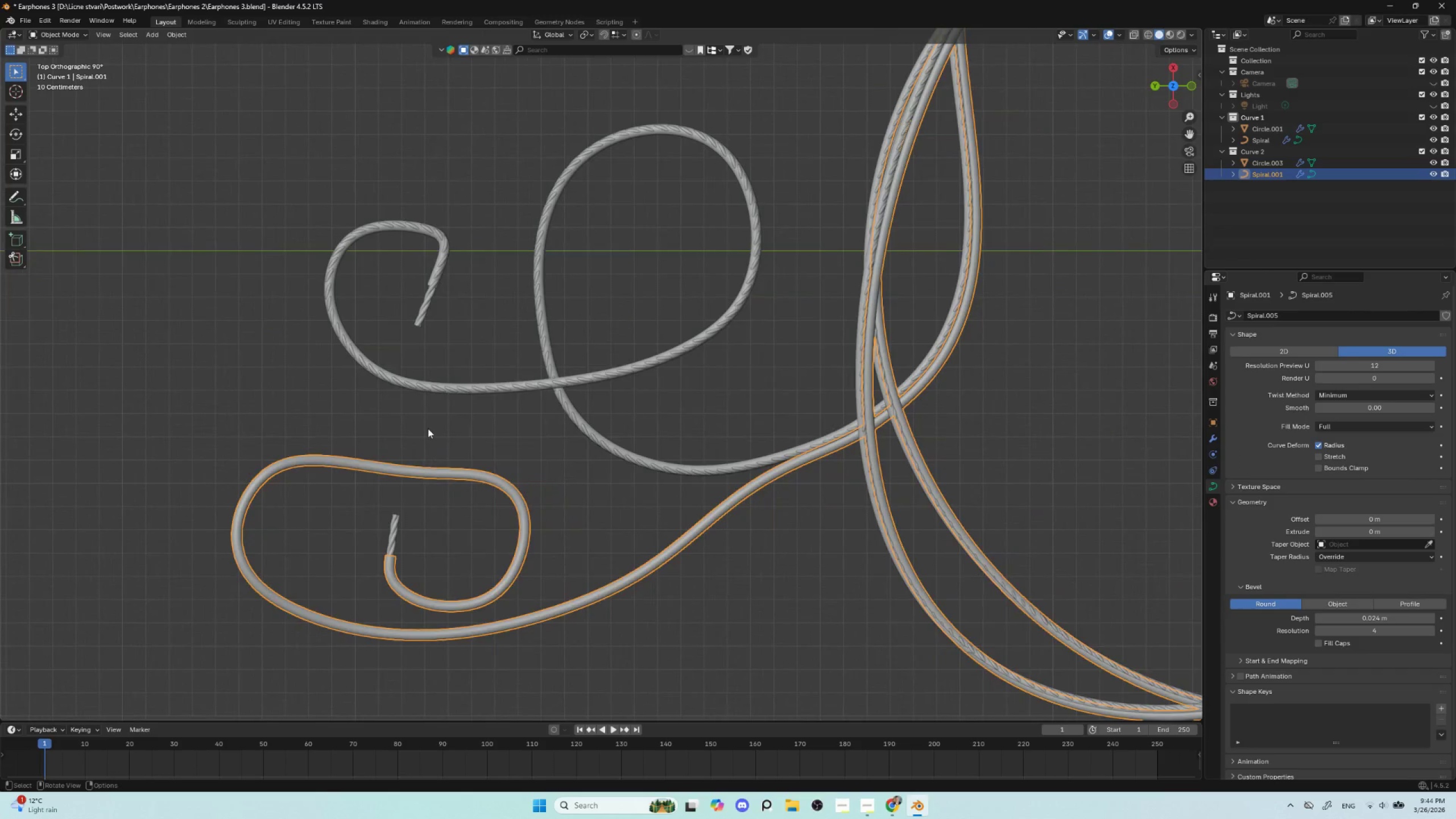 
left_click([420, 544])
 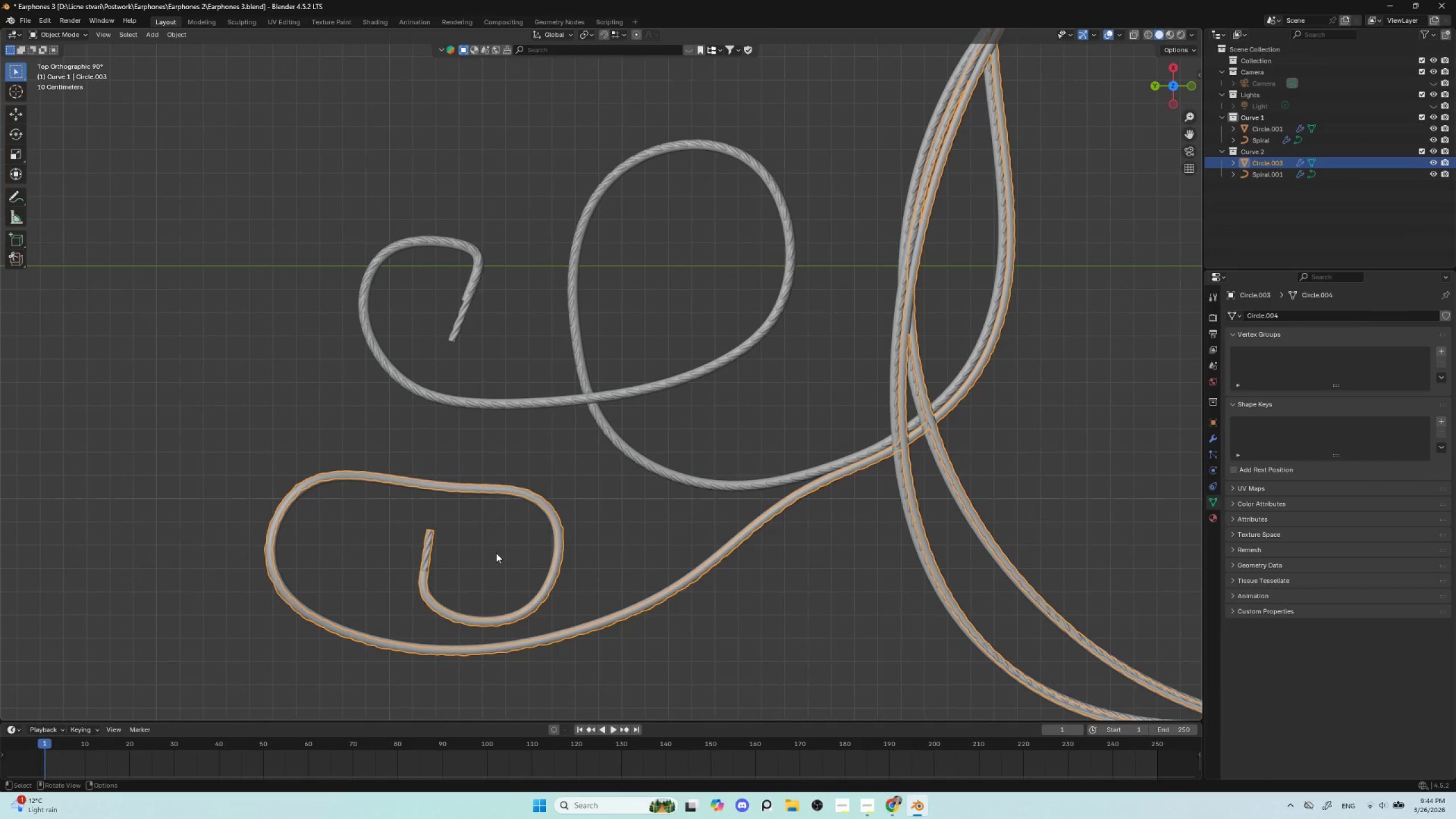 
wait(5.84)
 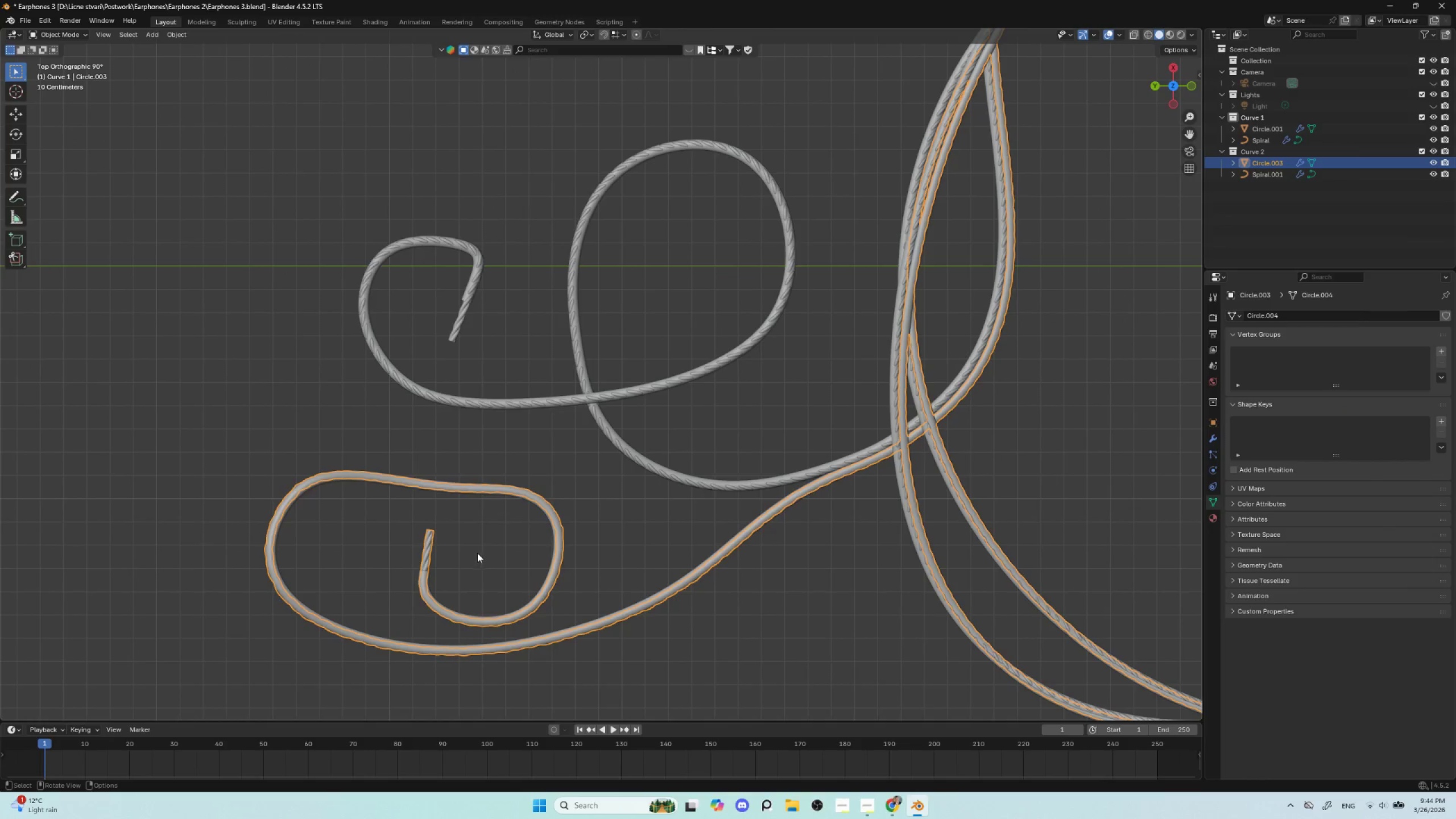 
type(gx)
 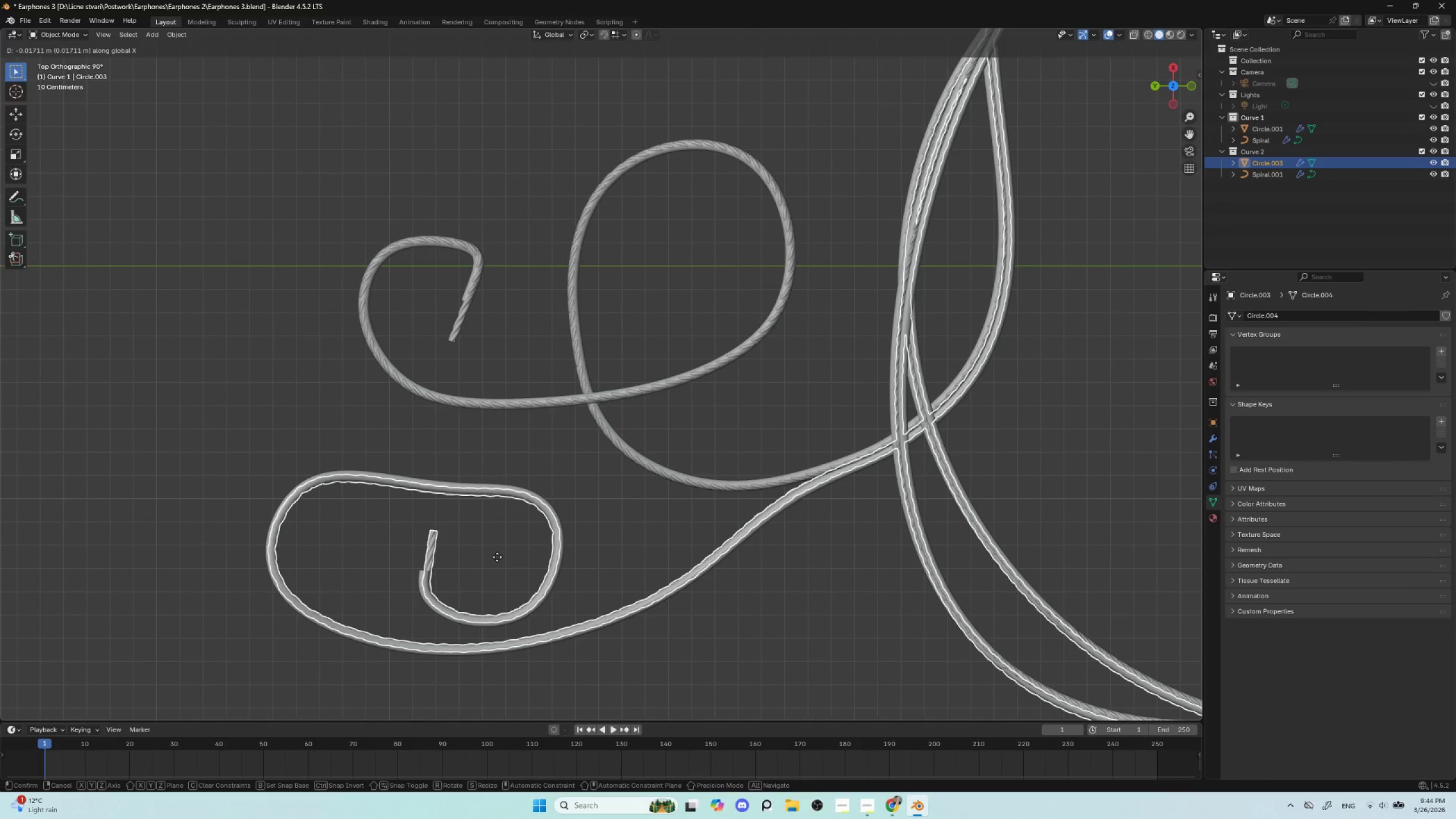 
key(Y)
 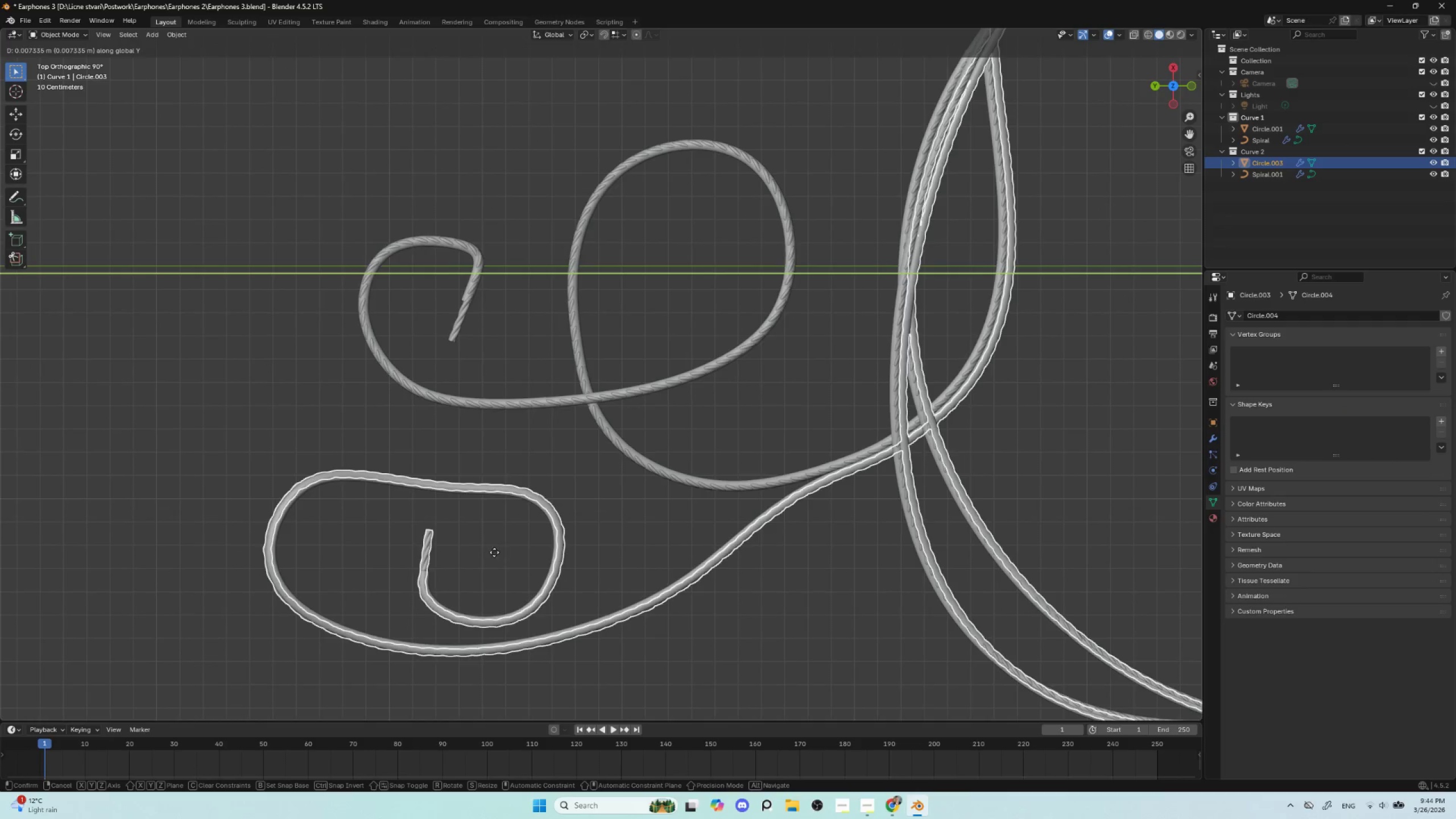 
key(Z)
 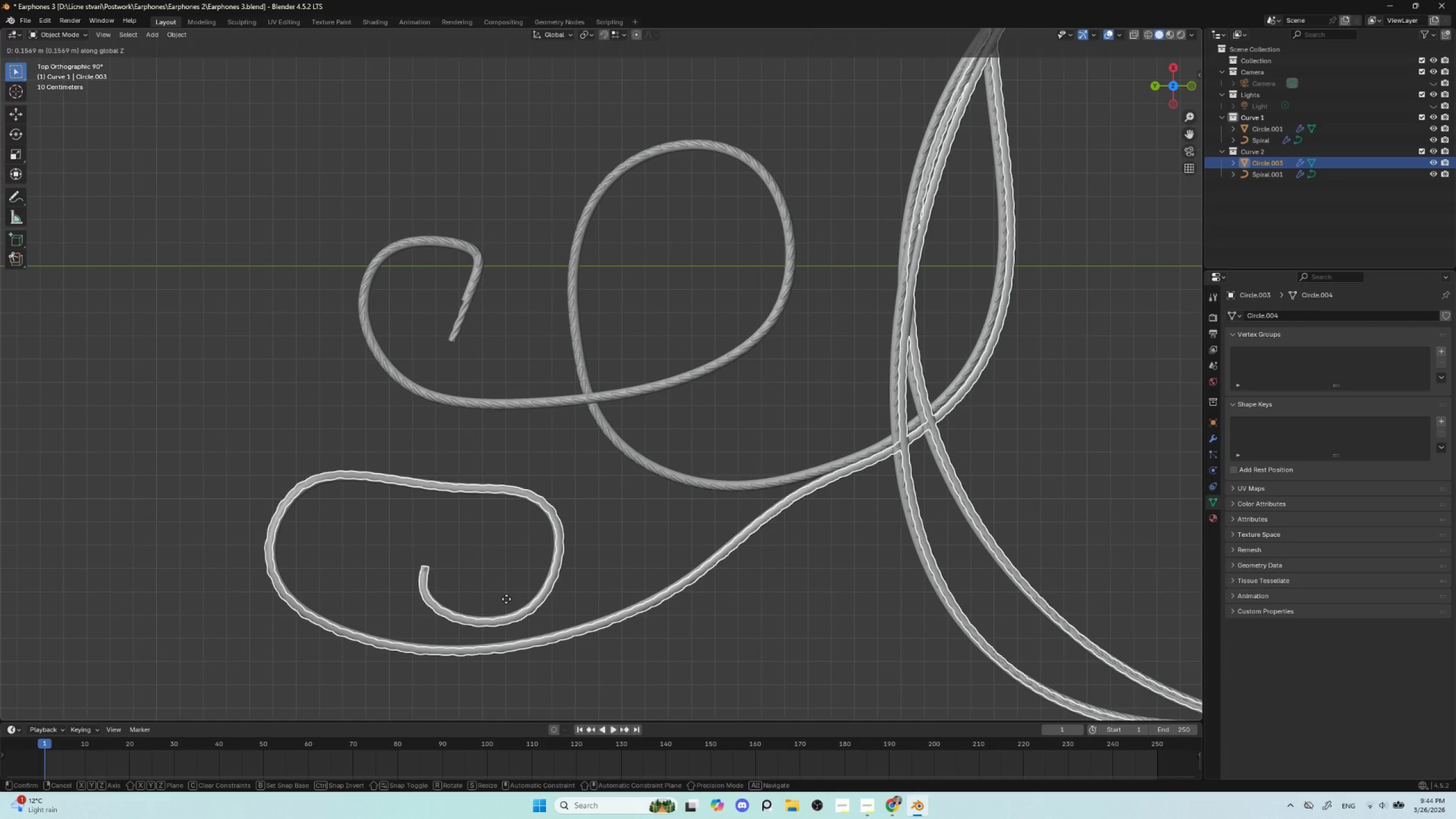 
wait(7.41)
 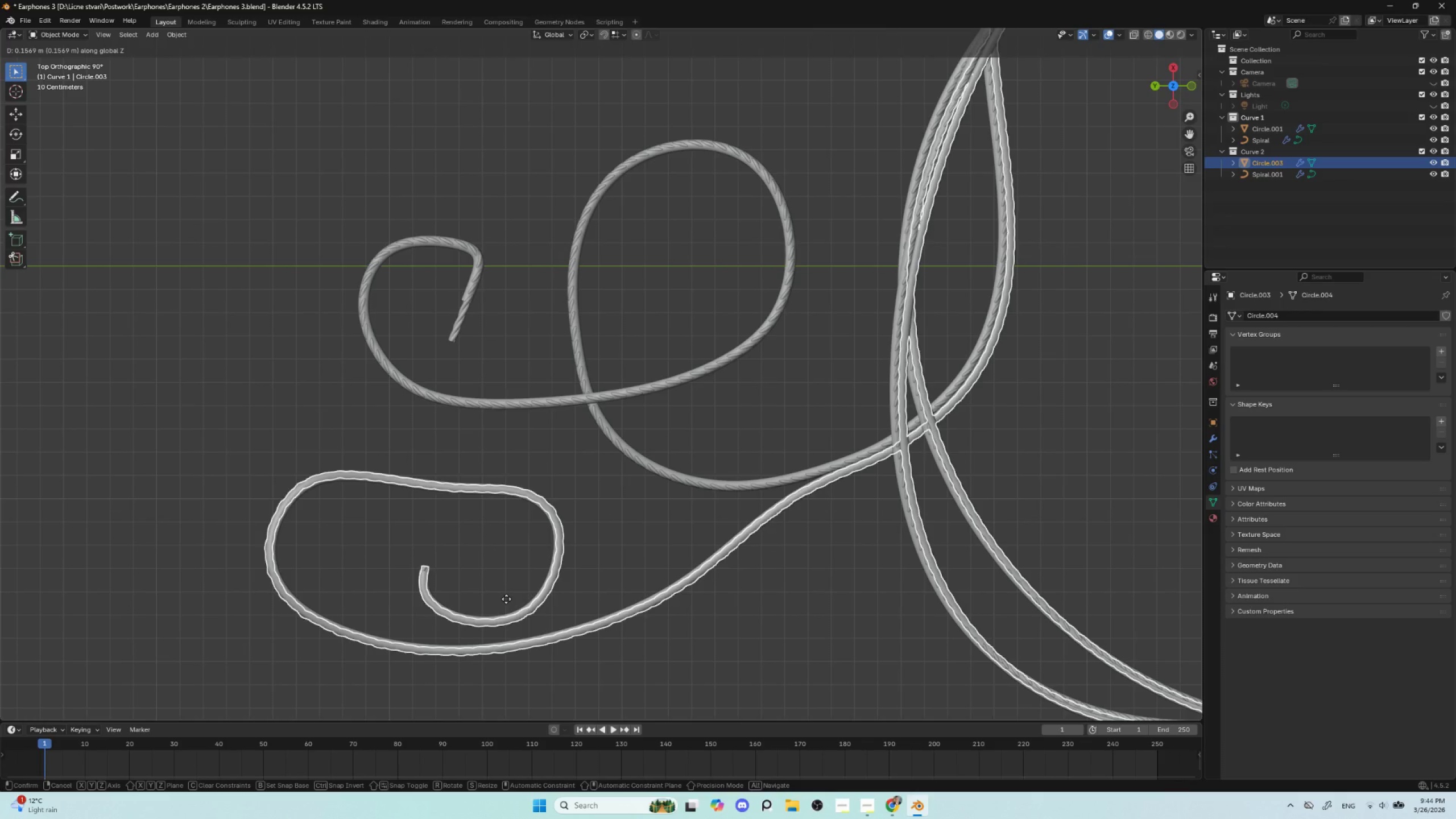 
left_click([504, 601])
 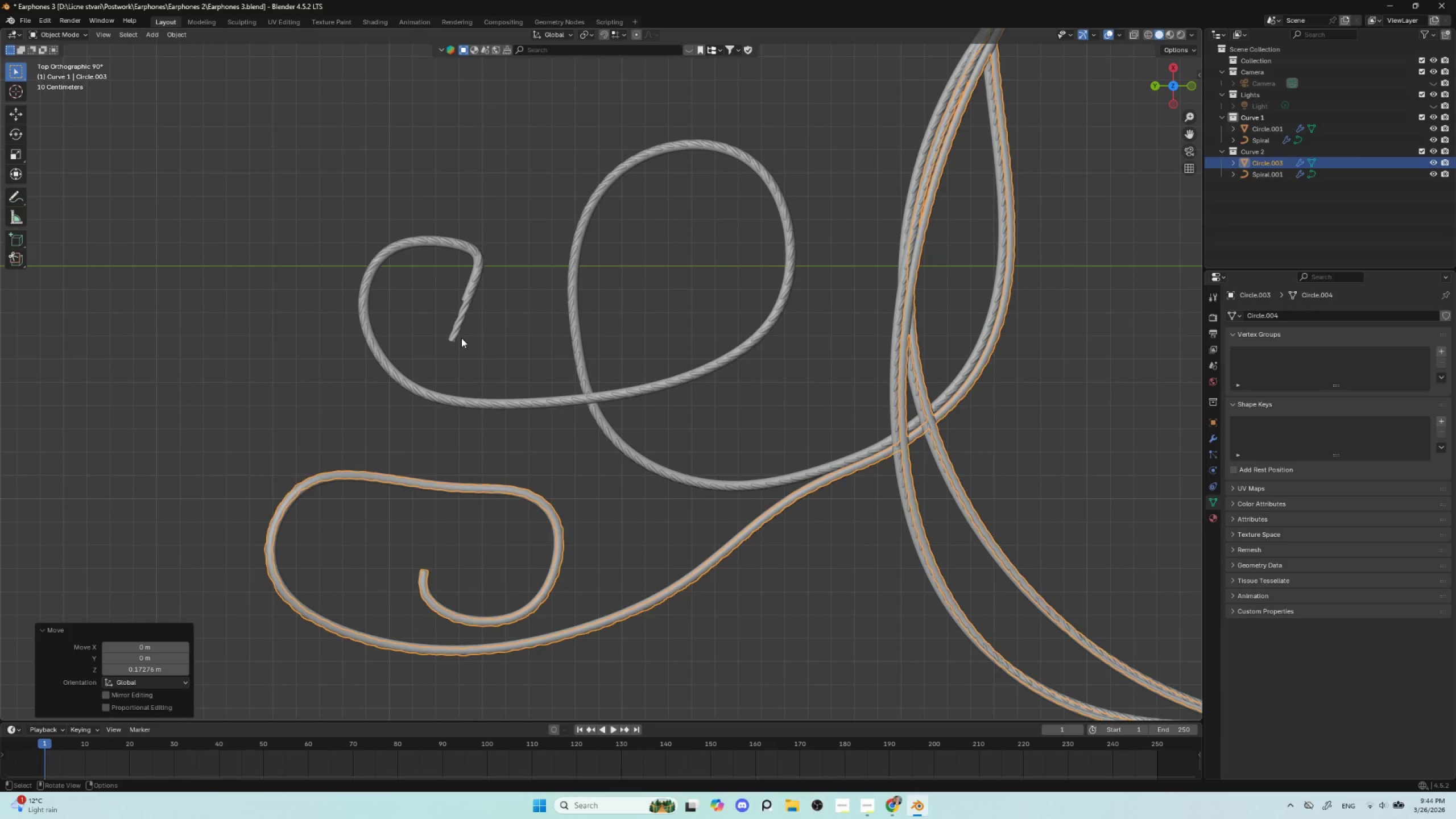 
left_click([454, 331])
 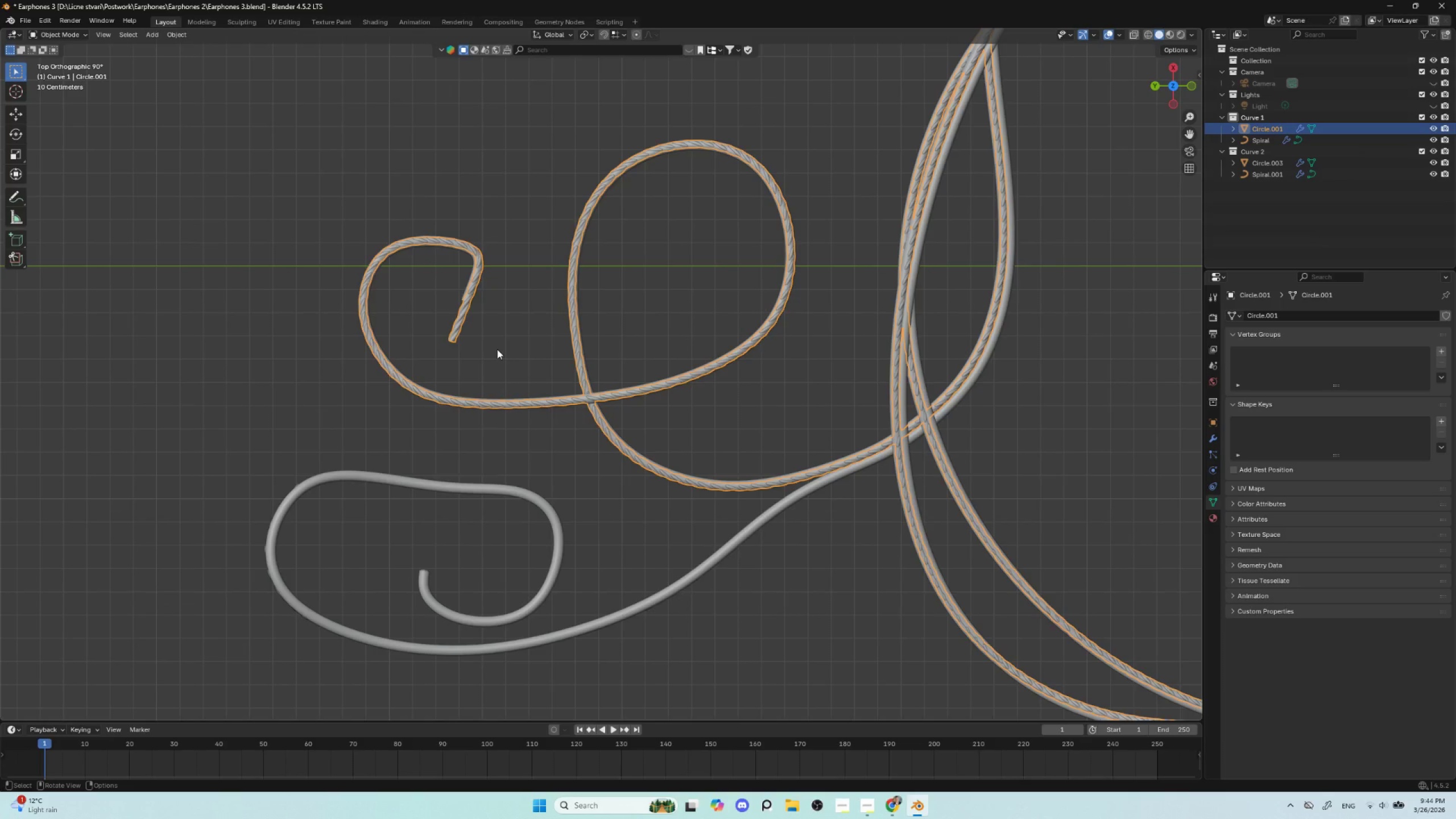 
type(gyz)
 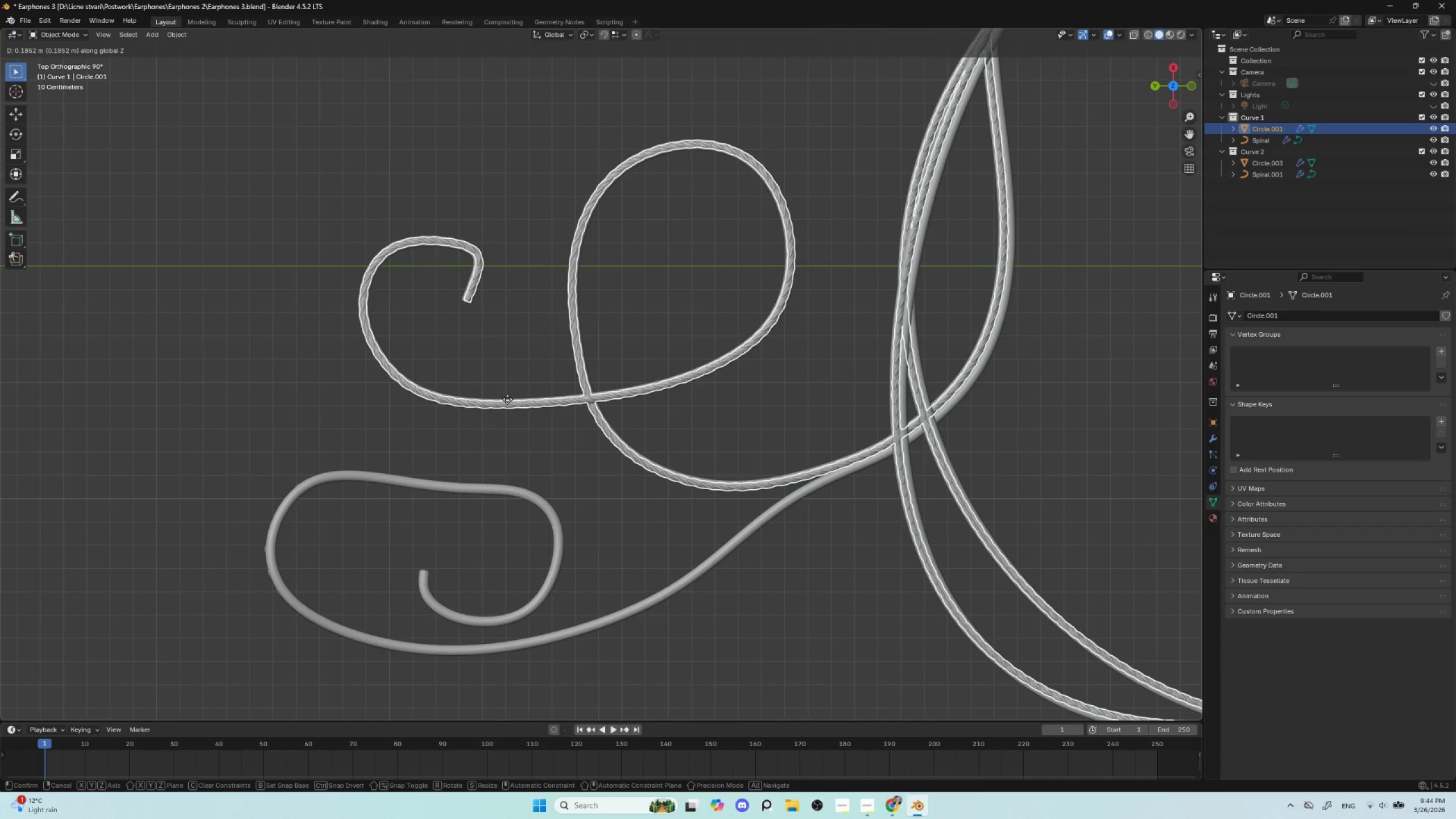 
left_click([507, 399])
 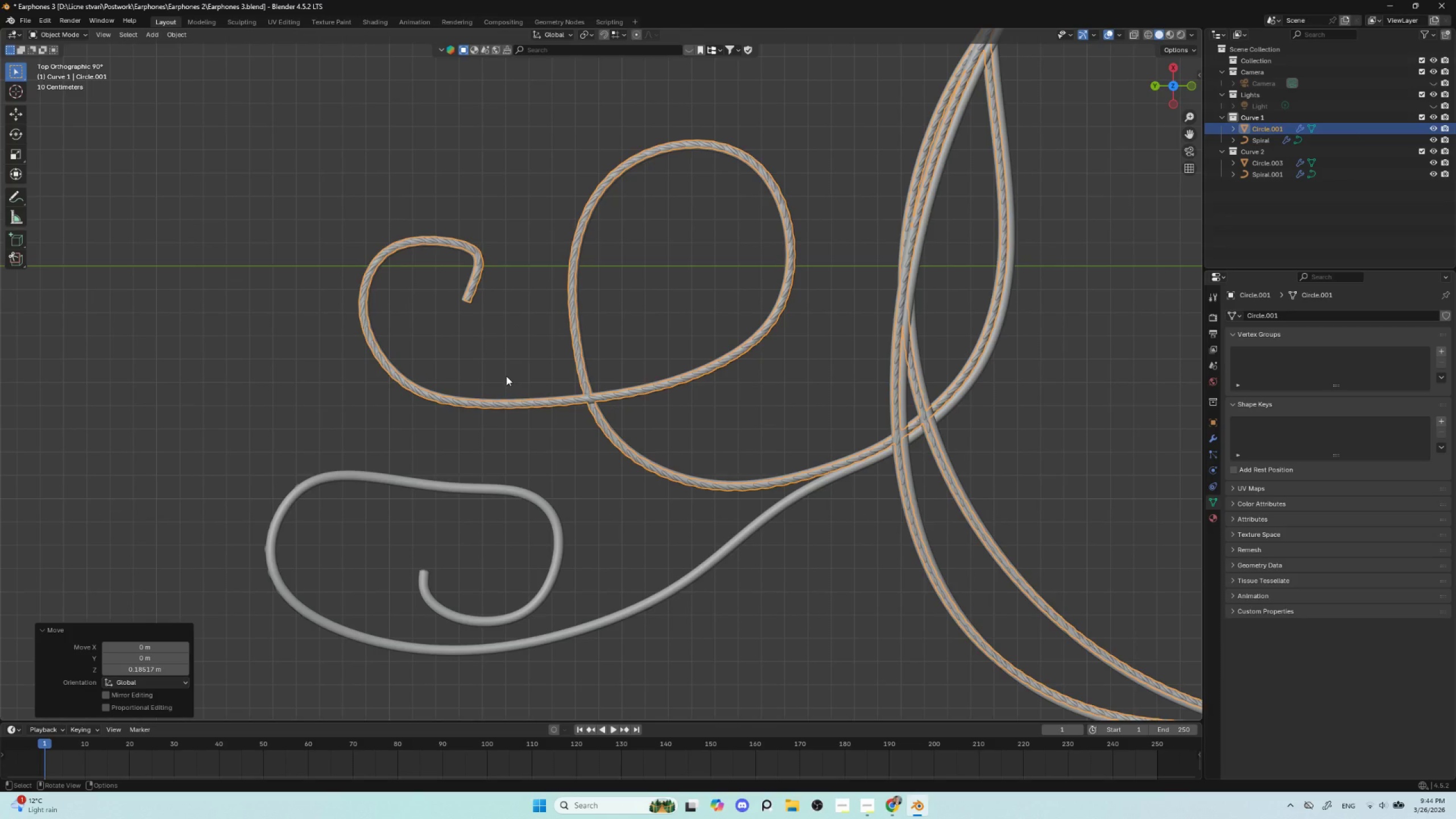 
left_click([494, 350])
 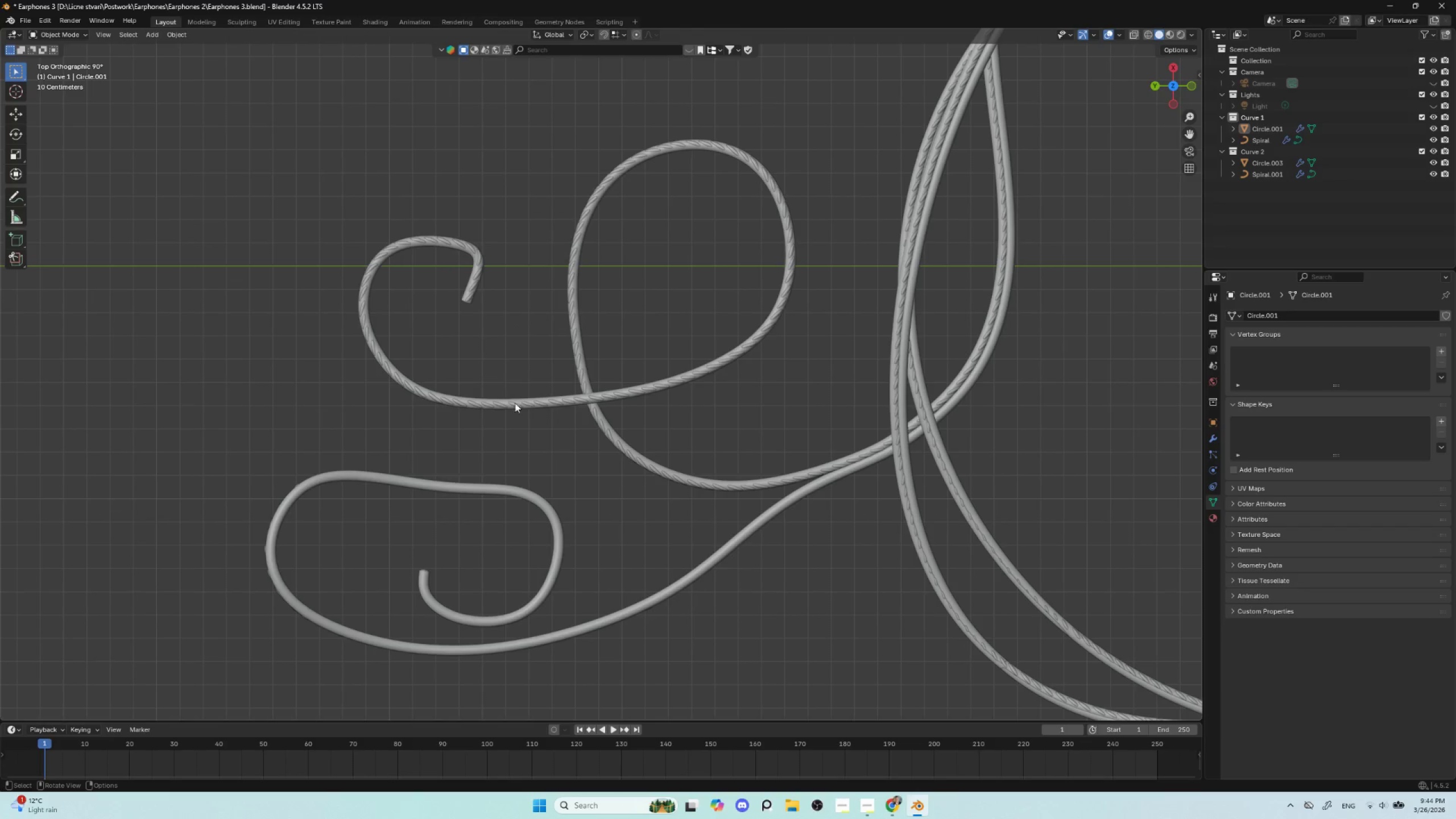 
scroll: coordinate [521, 425], scroll_direction: up, amount: 3.0
 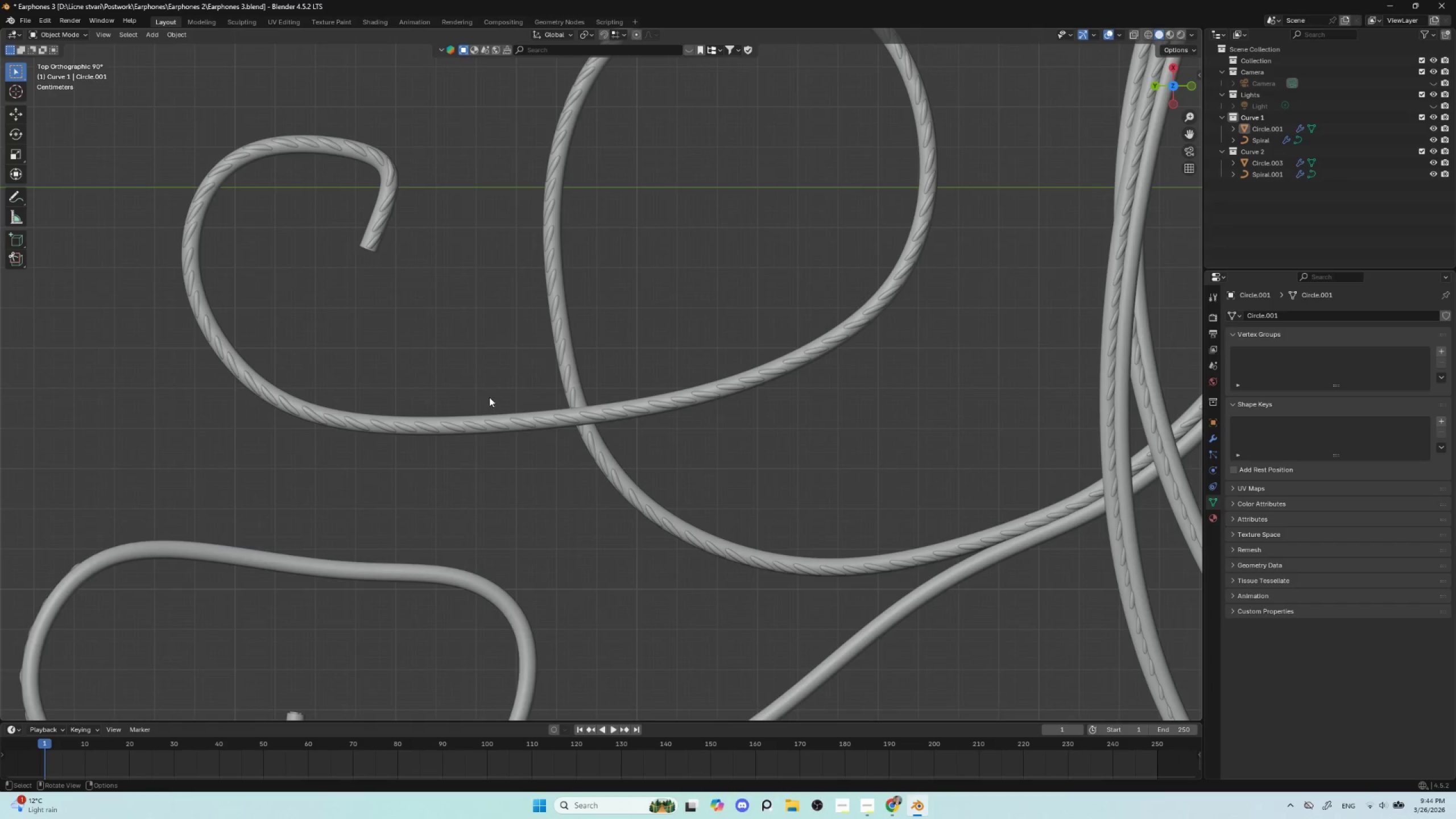 
hold_key(key=ShiftLeft, duration=0.58)
 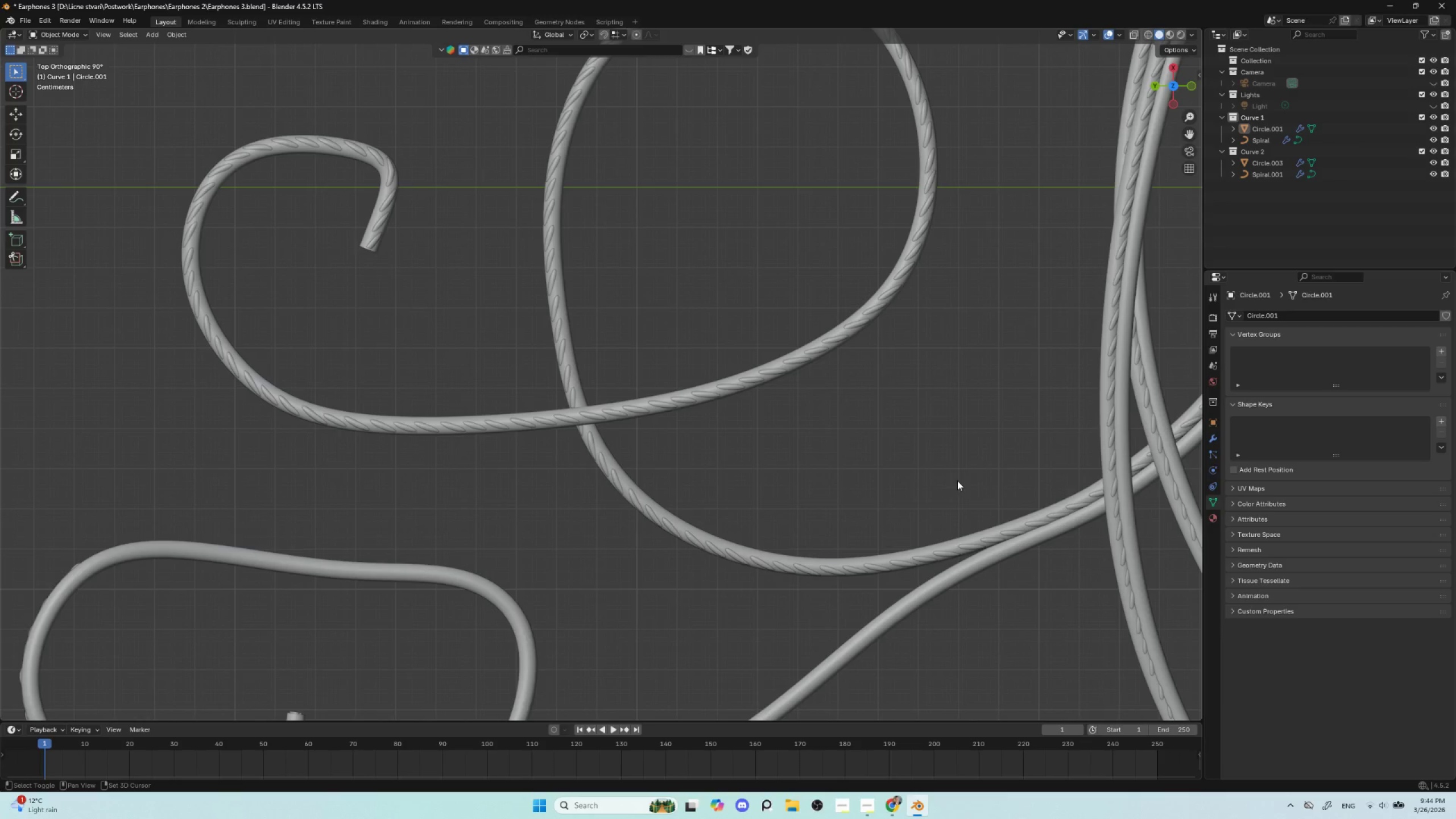 
hold_key(key=ShiftLeft, duration=1.05)
 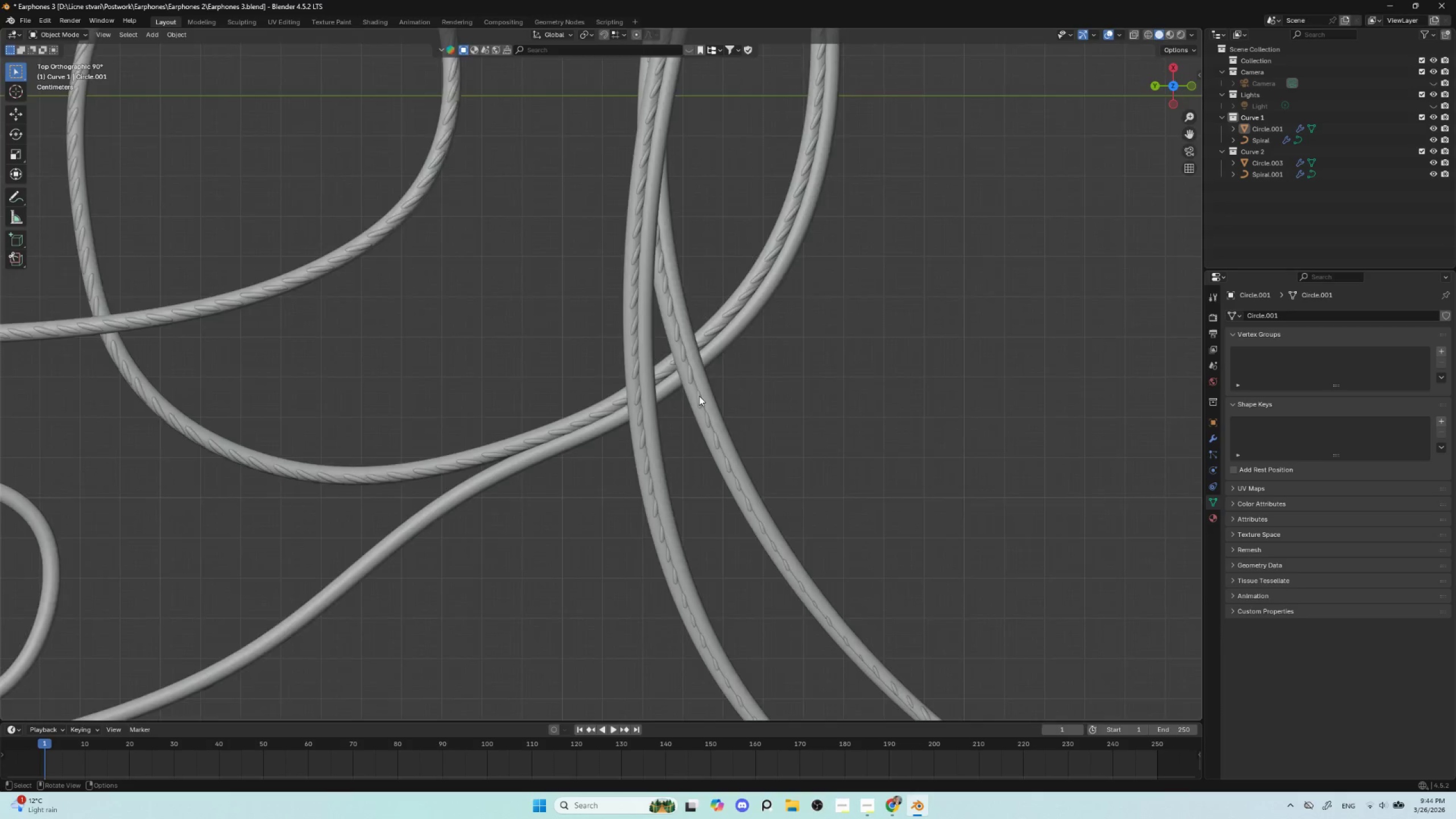 
hold_key(key=ShiftLeft, duration=0.52)
 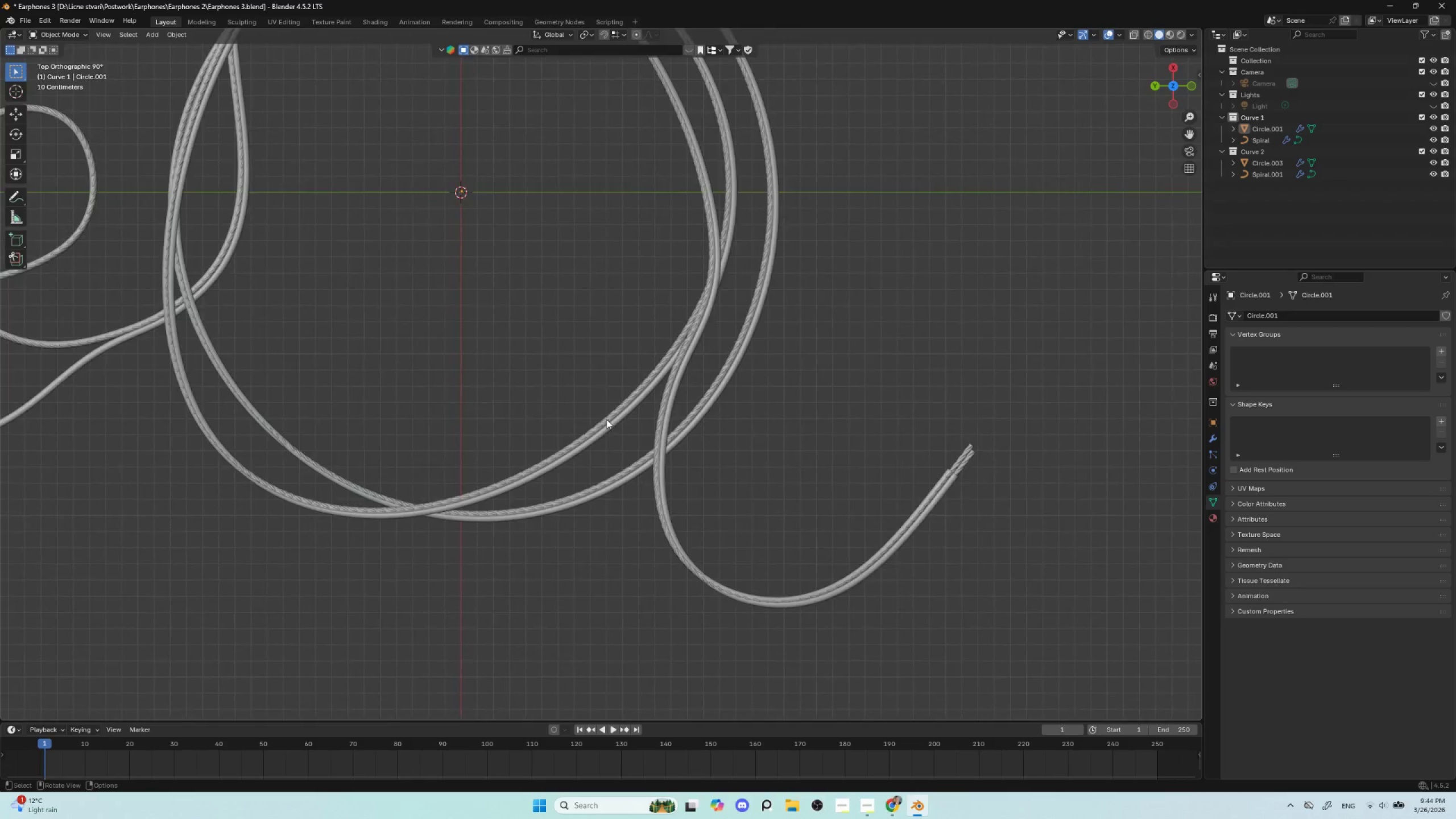 
scroll: coordinate [700, 420], scroll_direction: down, amount: 5.0
 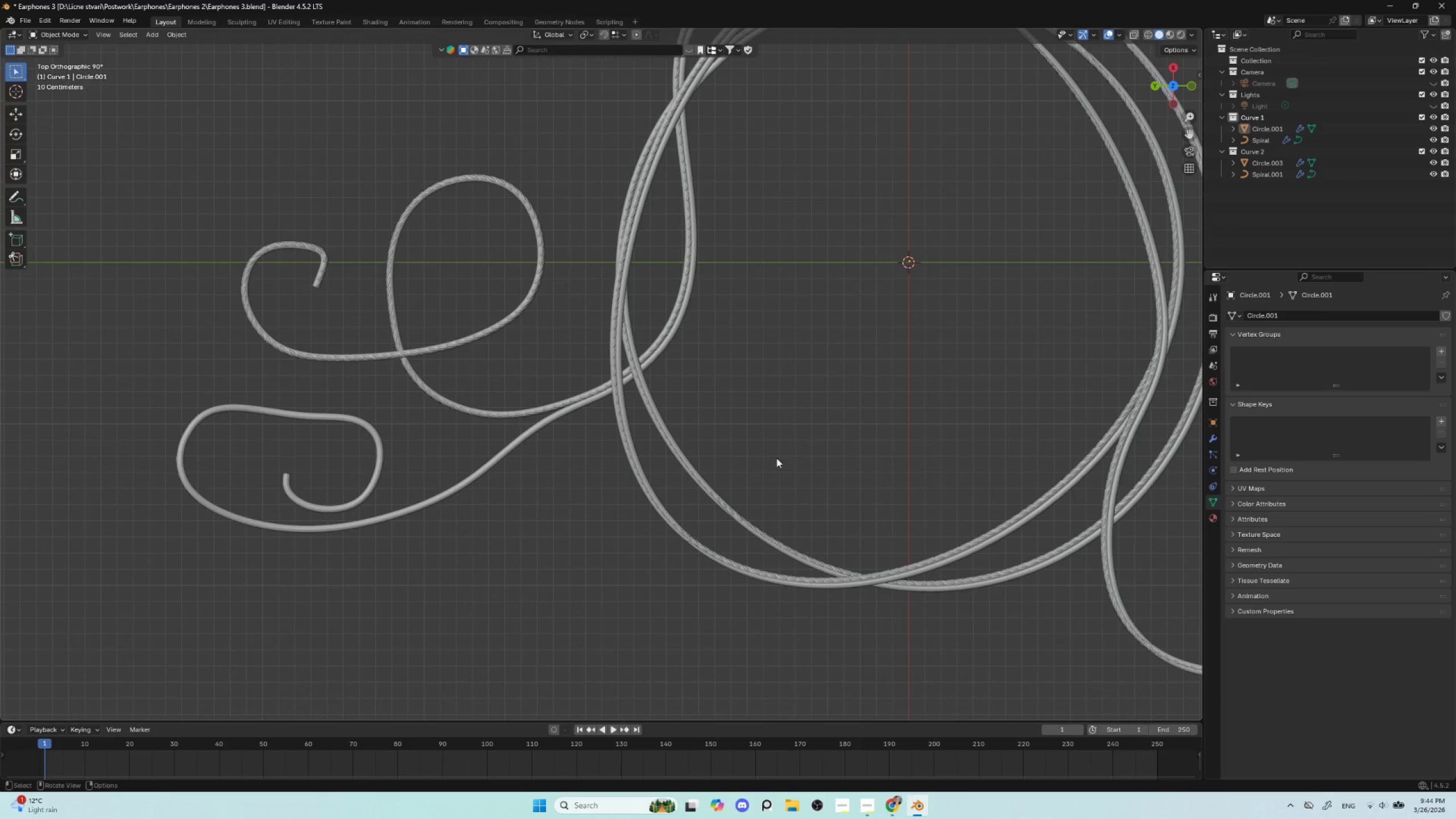 
hold_key(key=ShiftLeft, duration=0.55)
 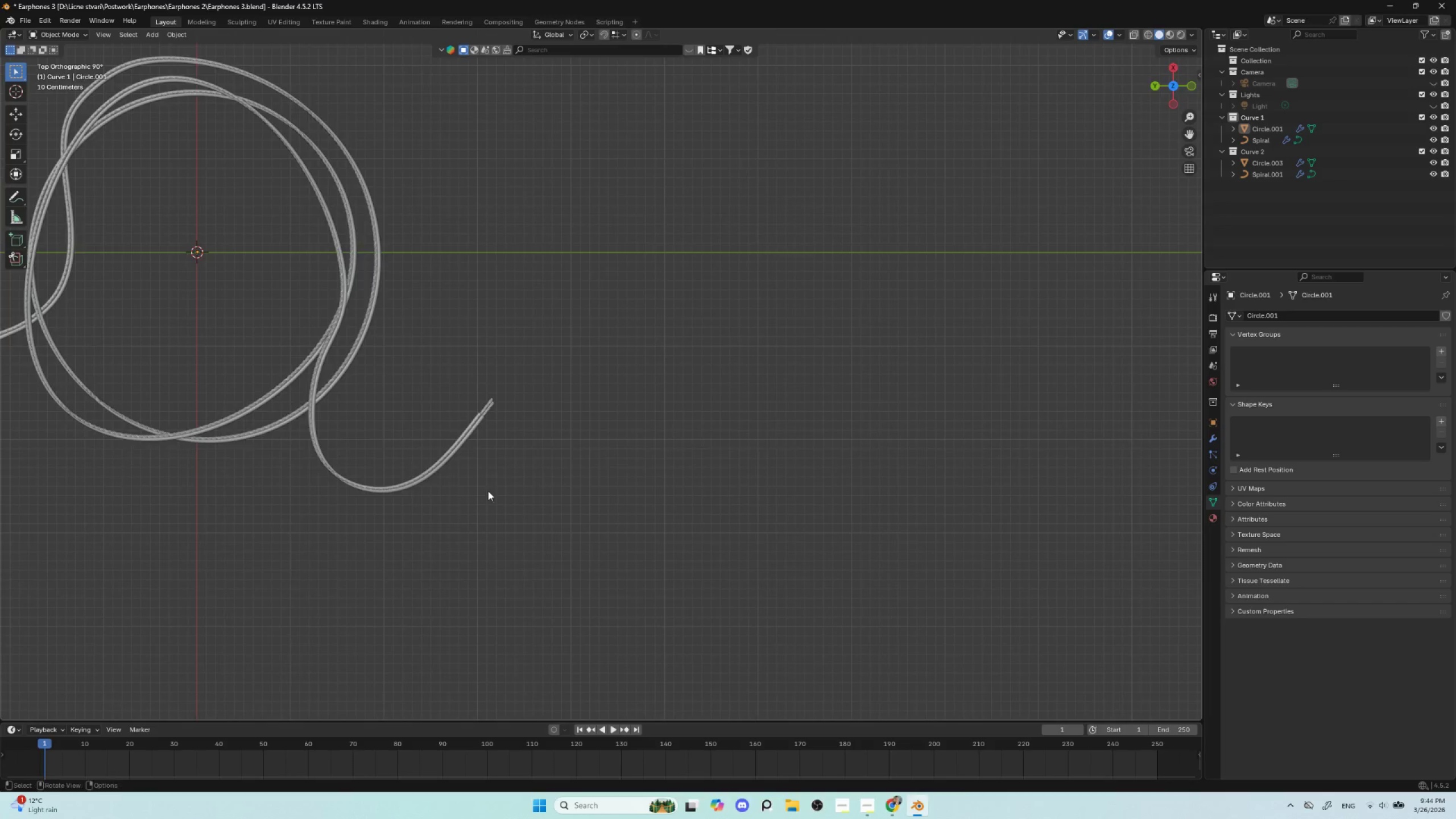 
scroll: coordinate [608, 423], scroll_direction: down, amount: 3.0
 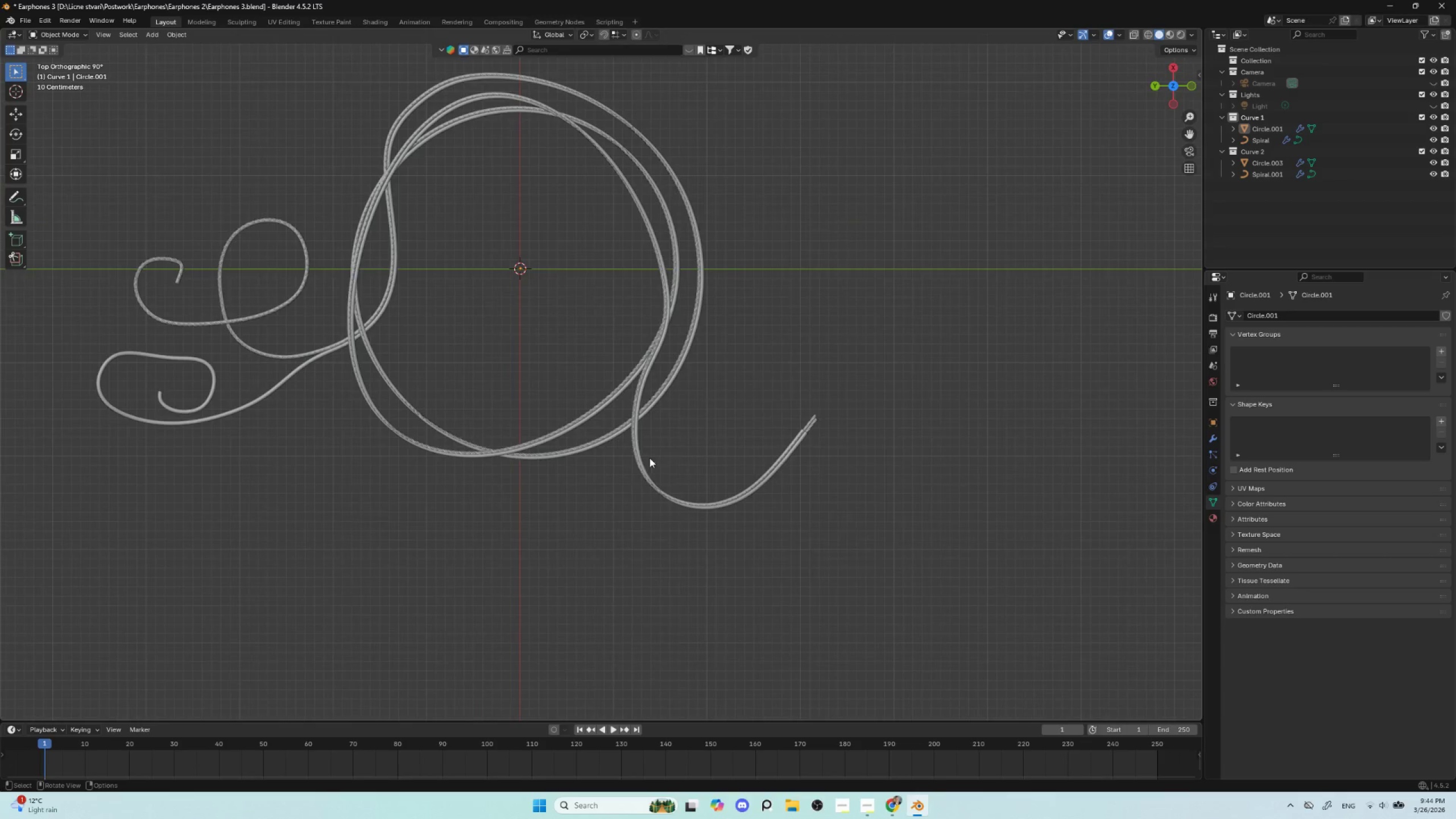 
hold_key(key=ShiftLeft, duration=0.64)
 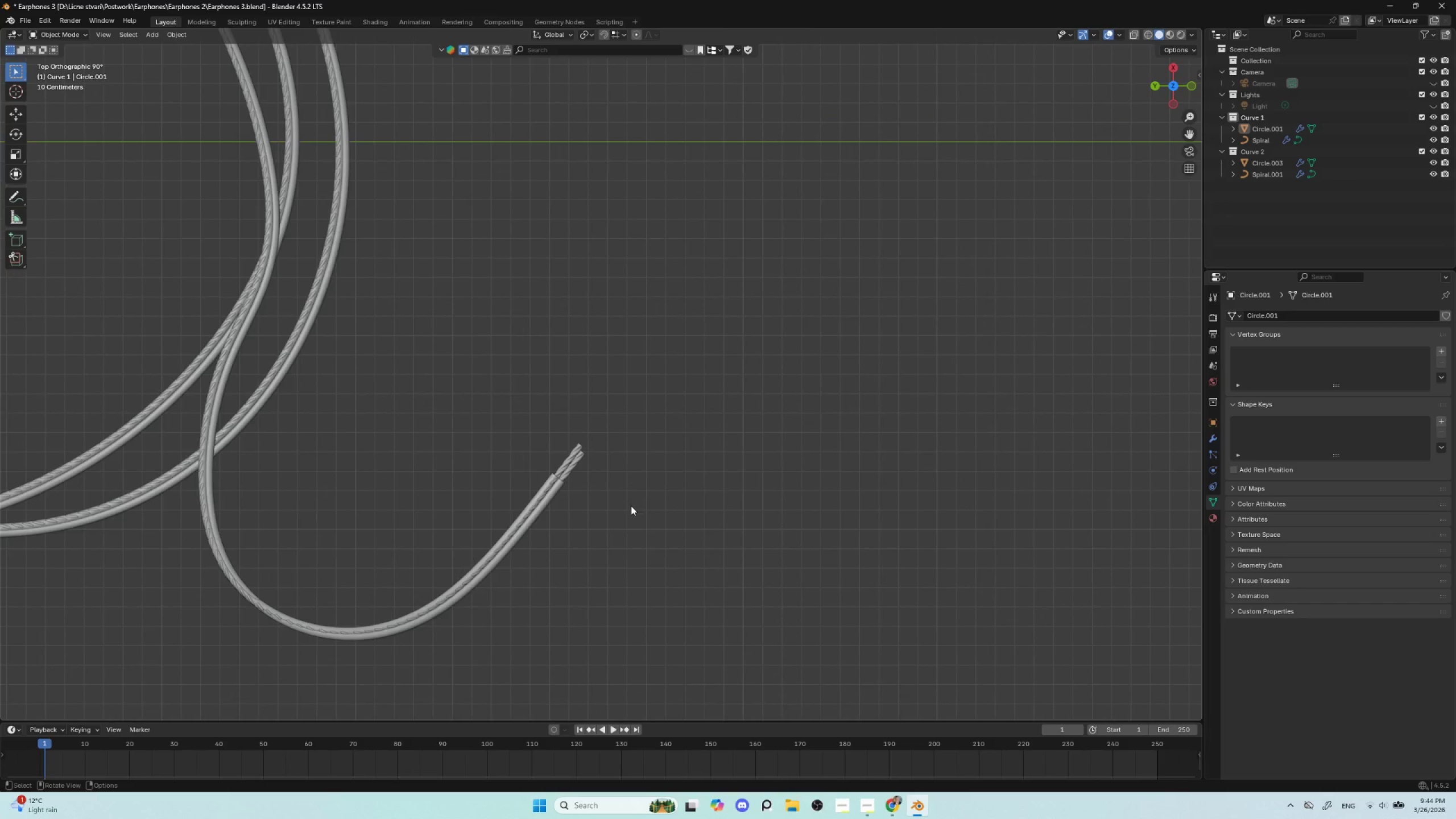 
scroll: coordinate [631, 506], scroll_direction: up, amount: 6.0
 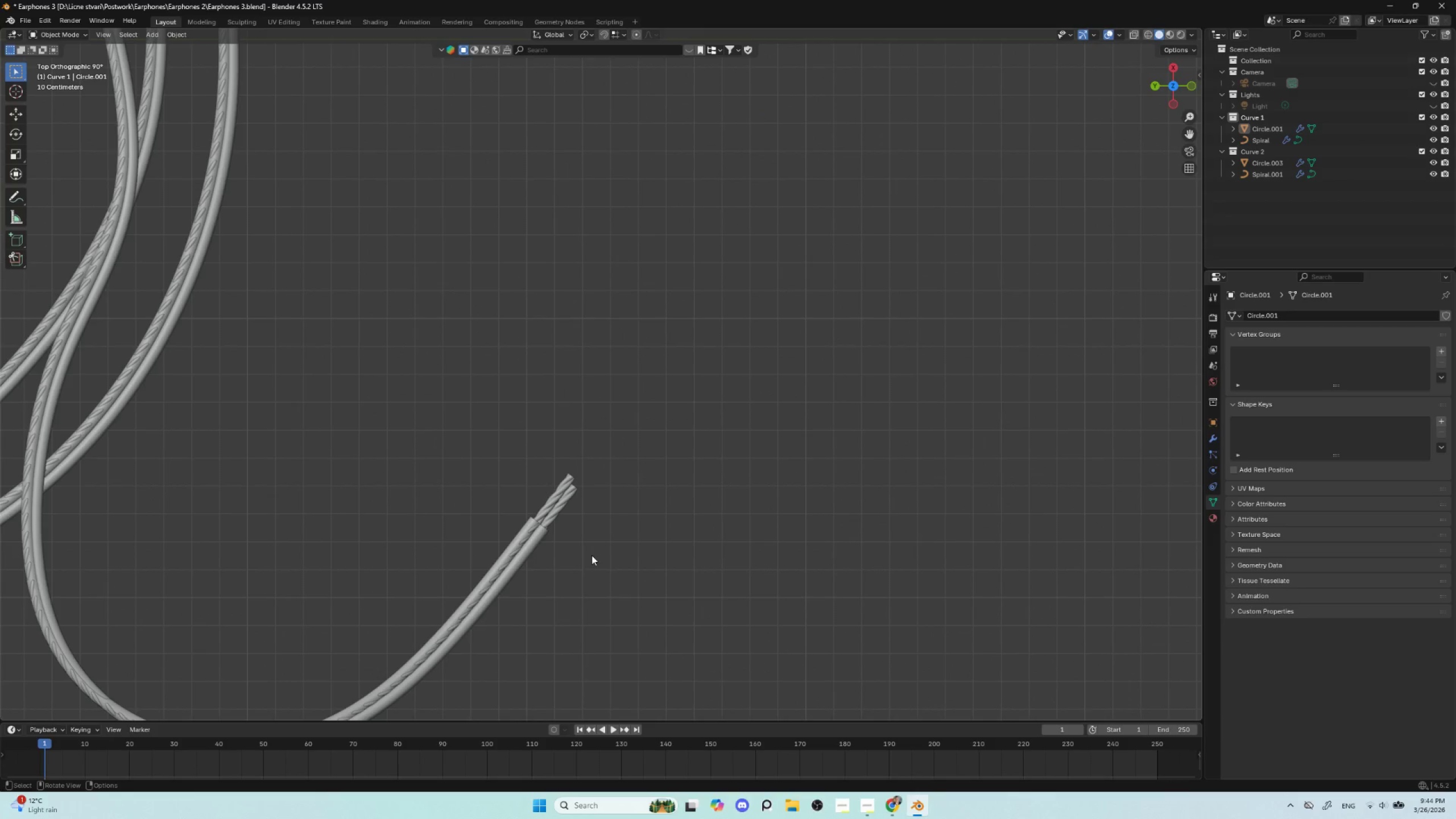 
left_click([593, 554])
 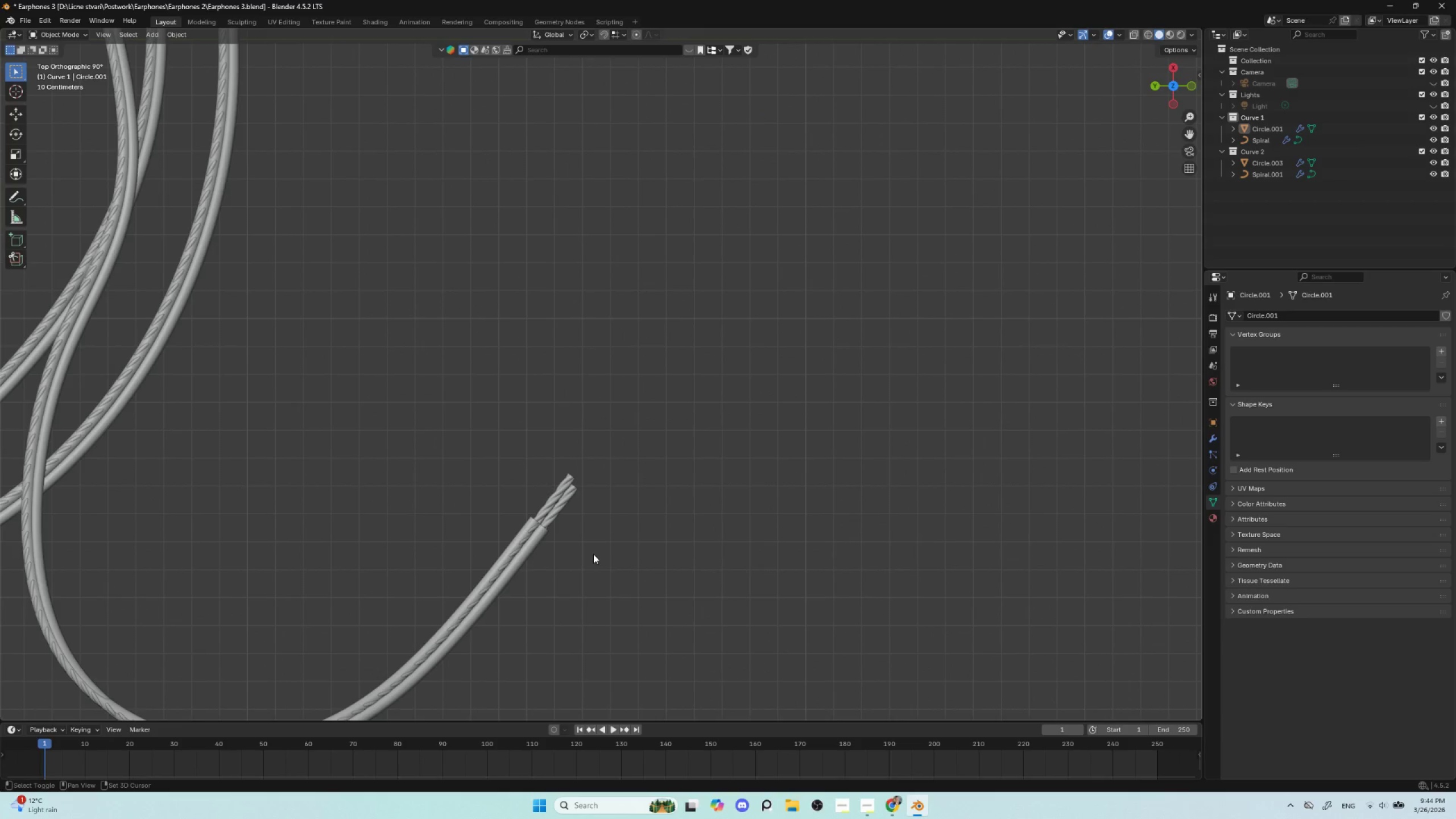 
key(Shift+A)
 